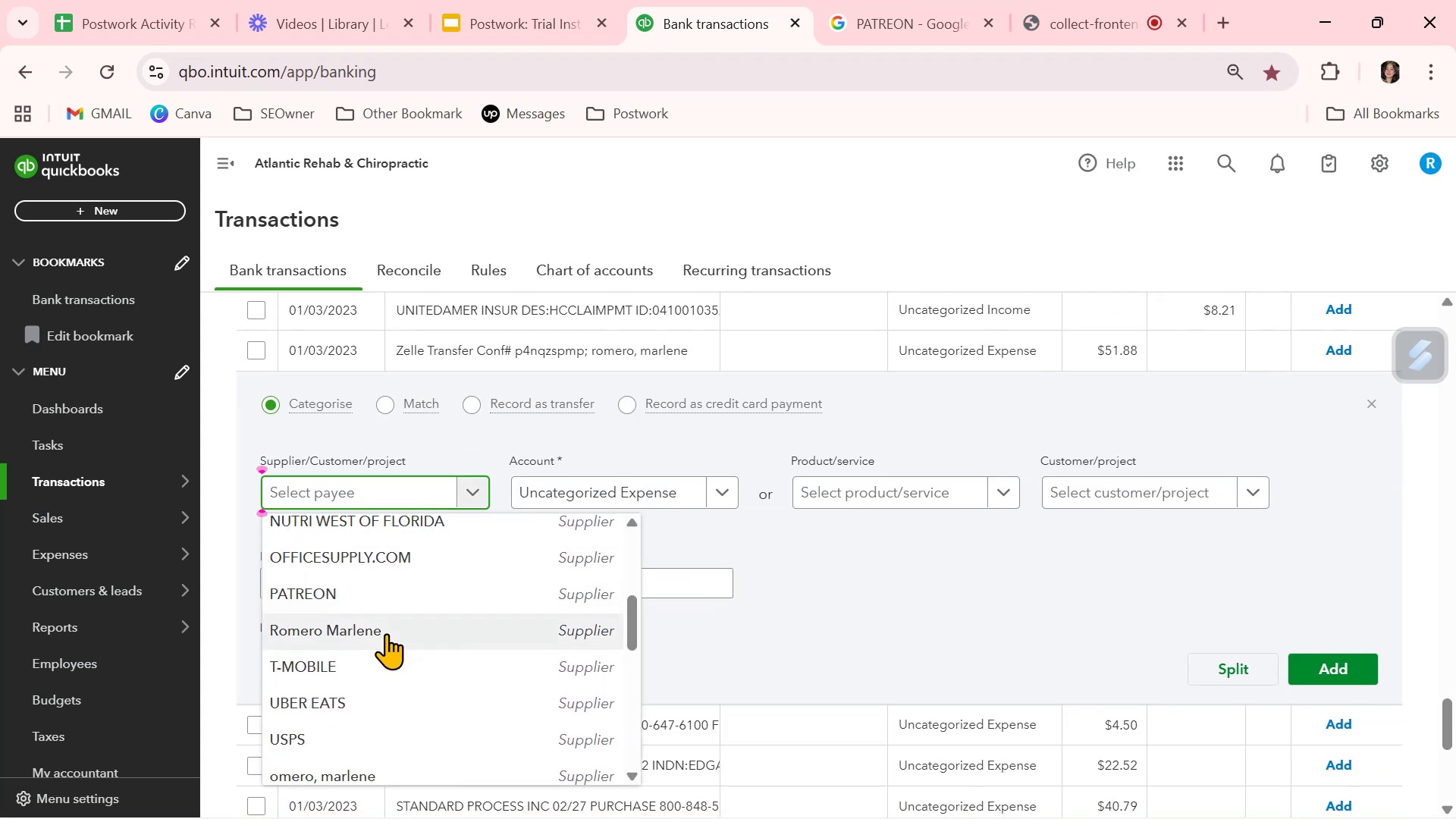 
left_click([386, 633])
 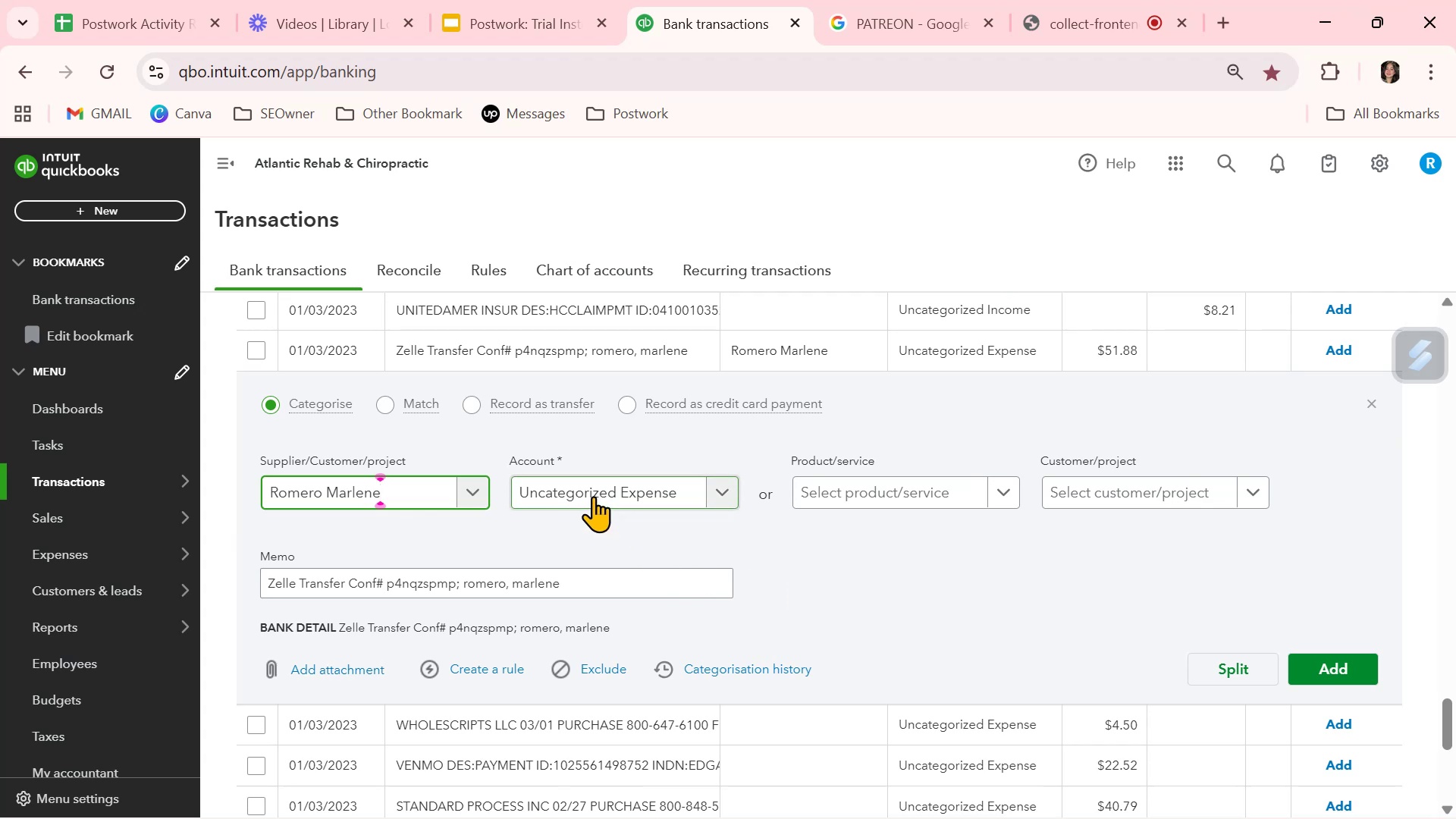 
wait(6.93)
 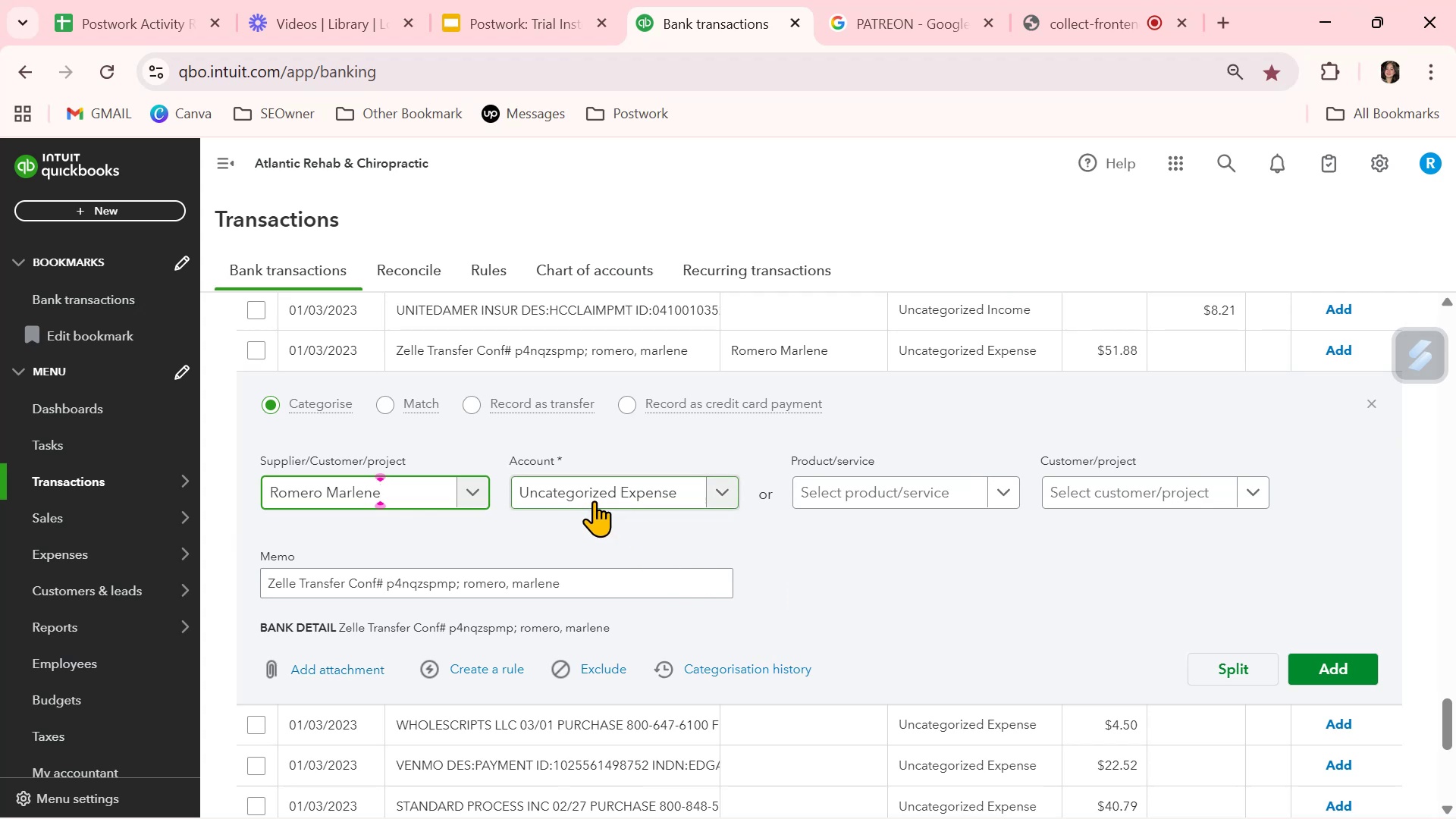 
left_click([913, 558])
 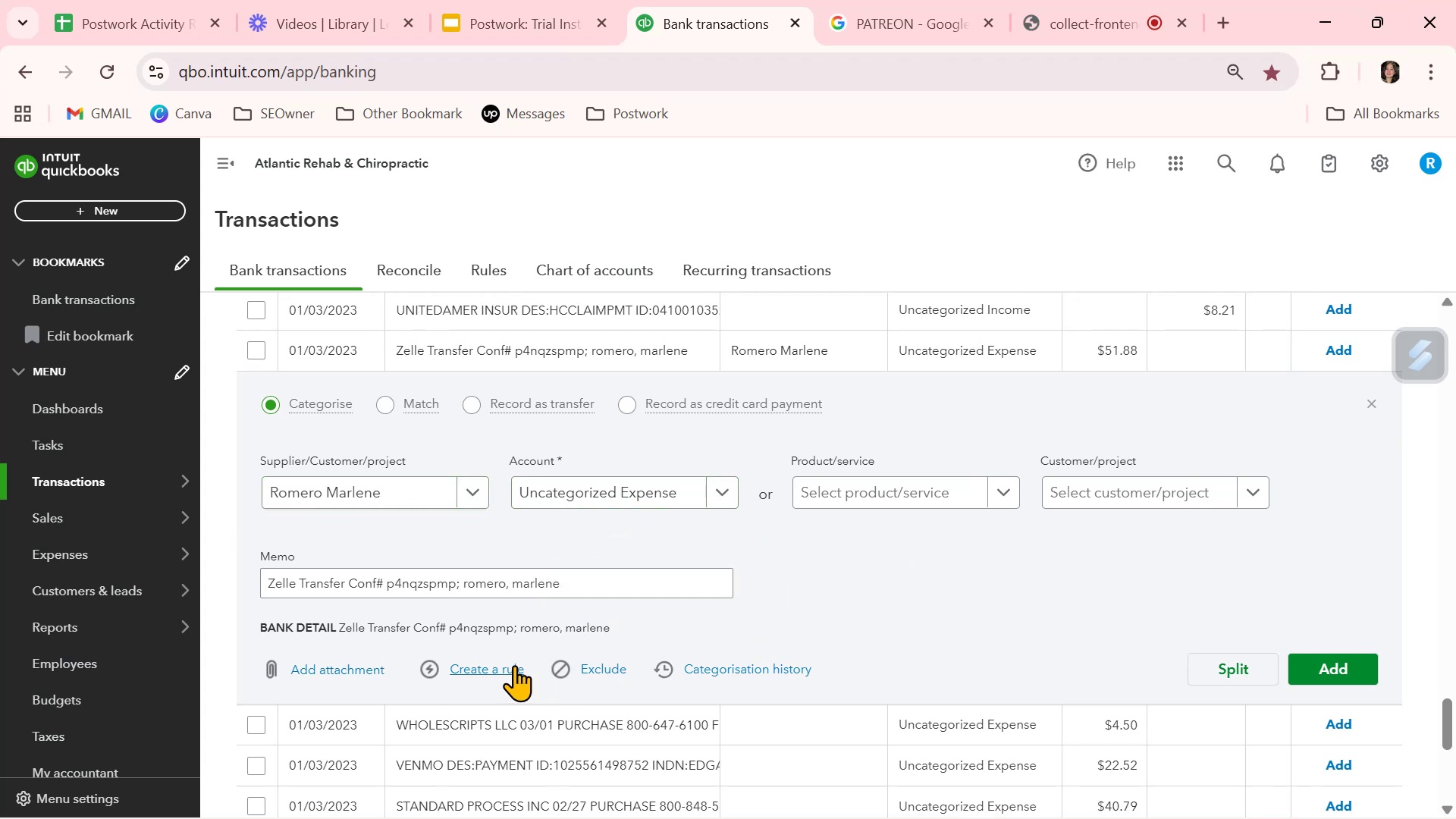 
left_click([514, 665])
 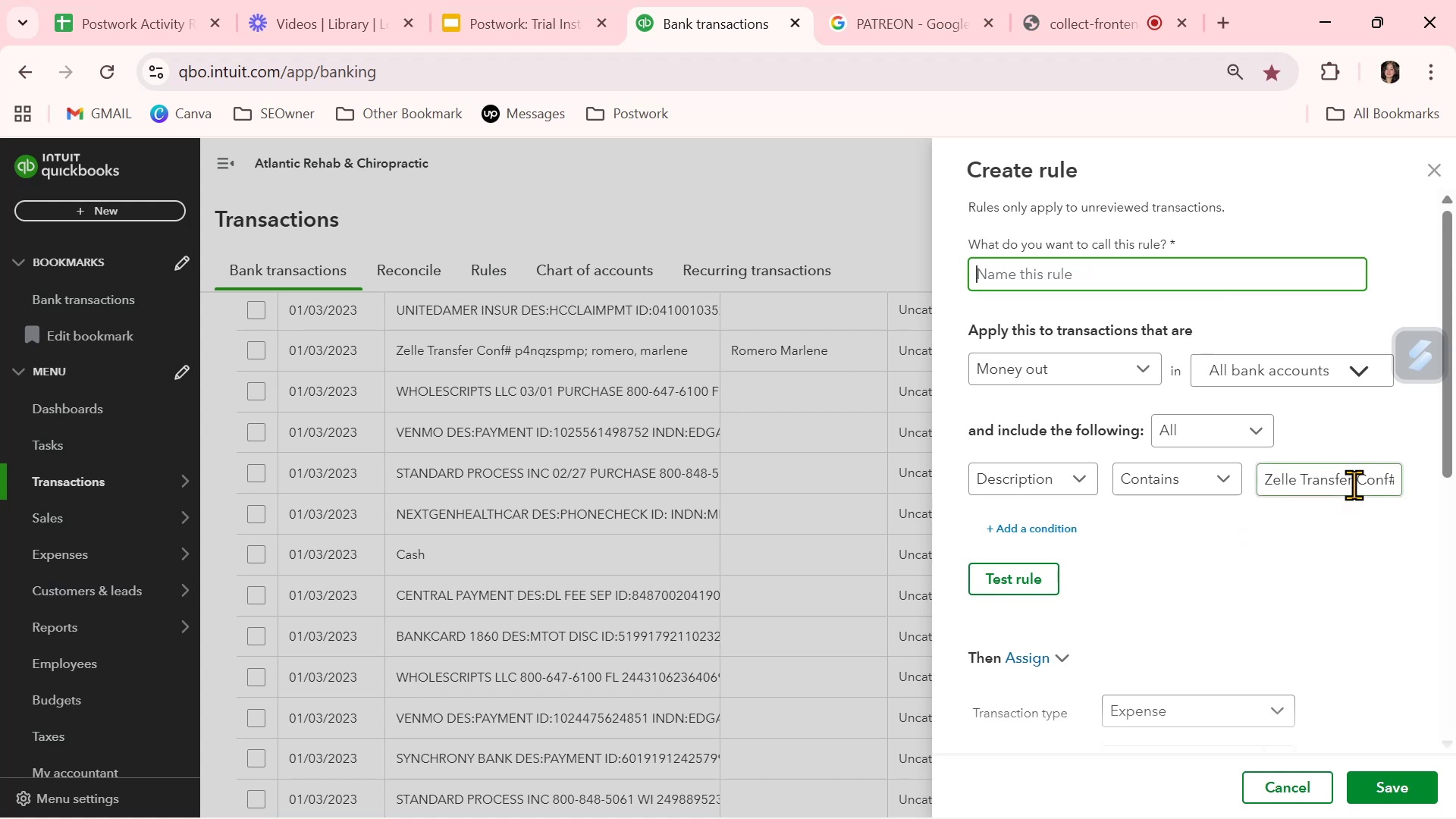 
wait(5.11)
 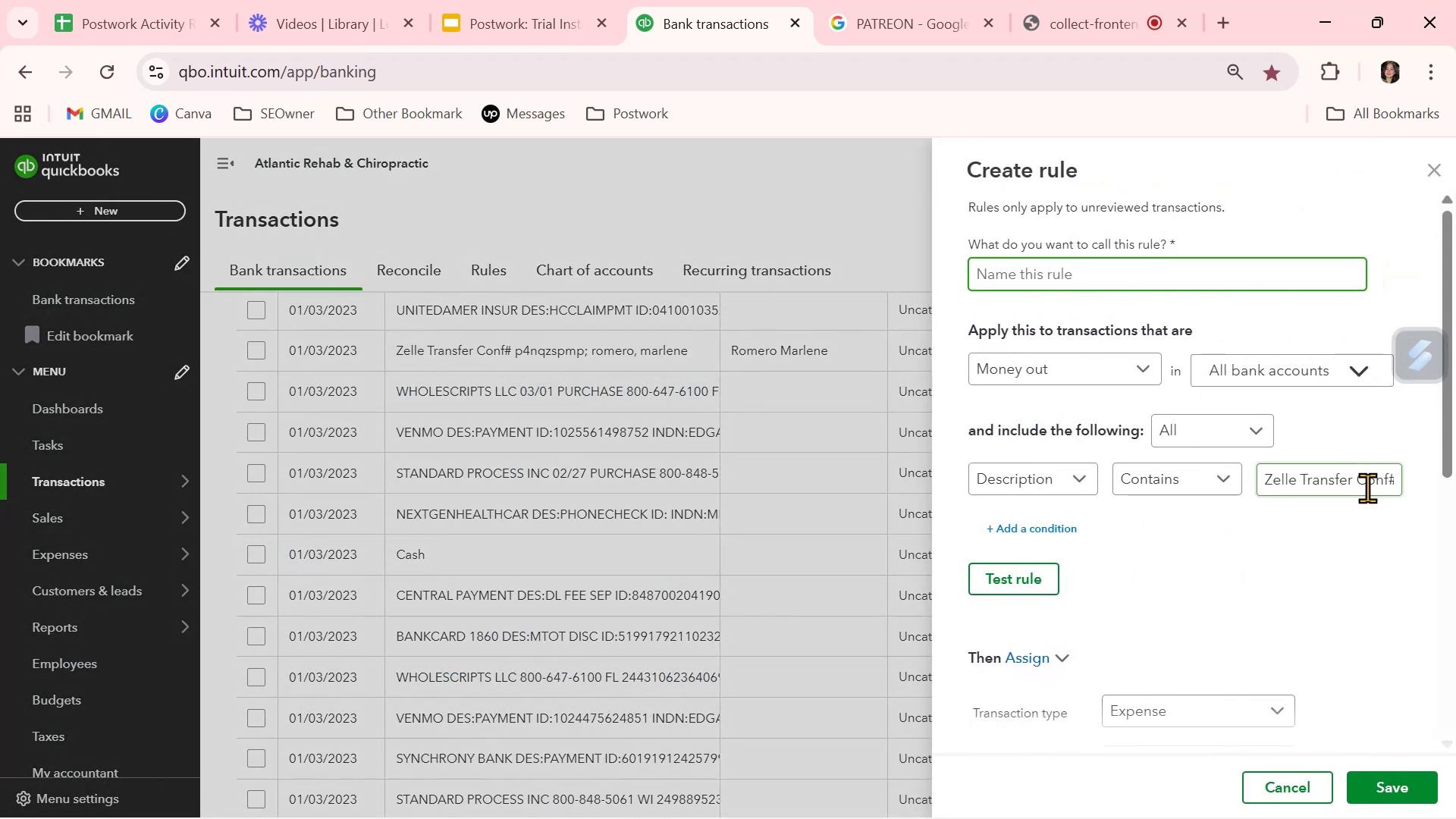 
left_click([1354, 485])
 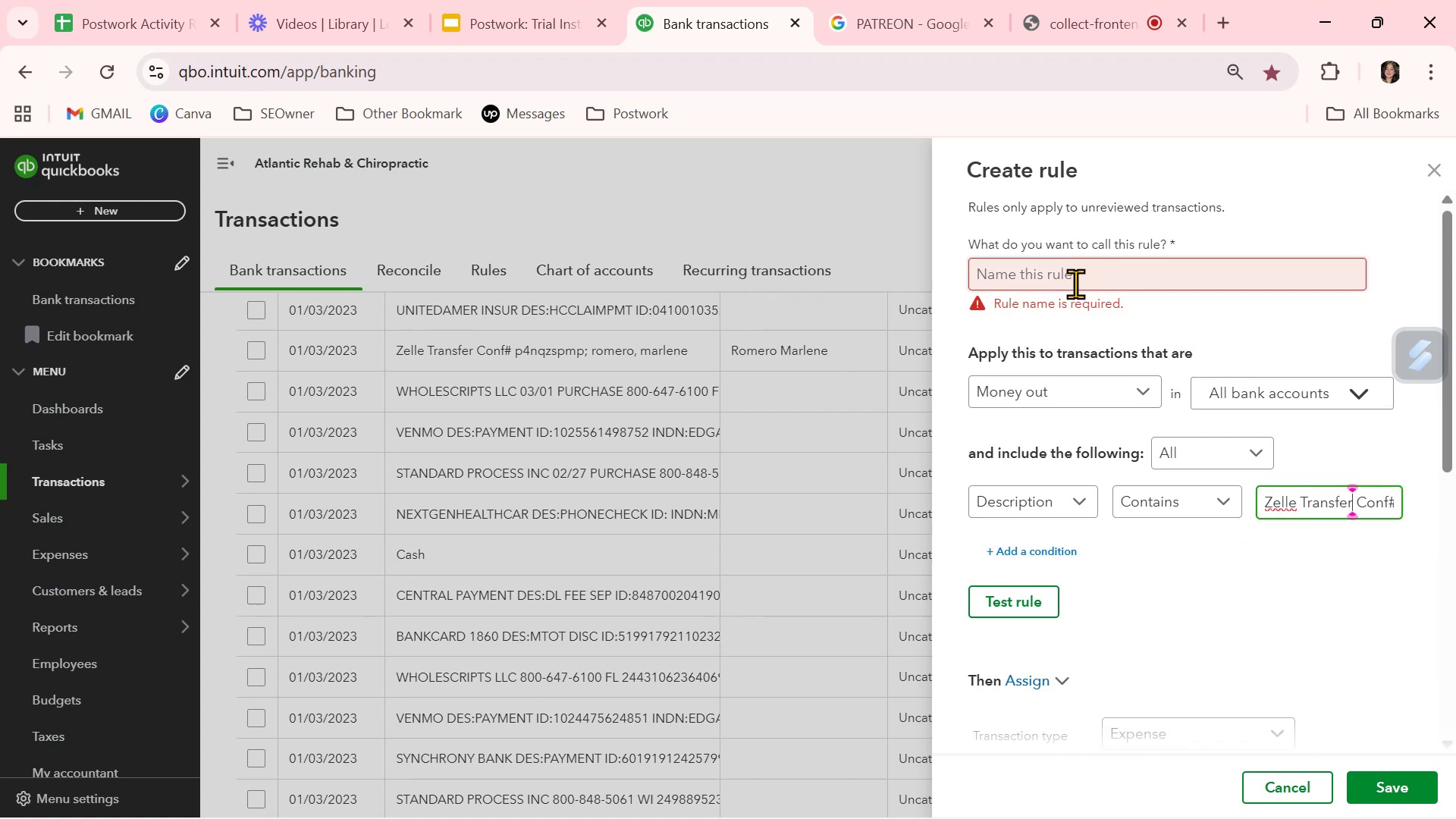 
left_click([1078, 280])
 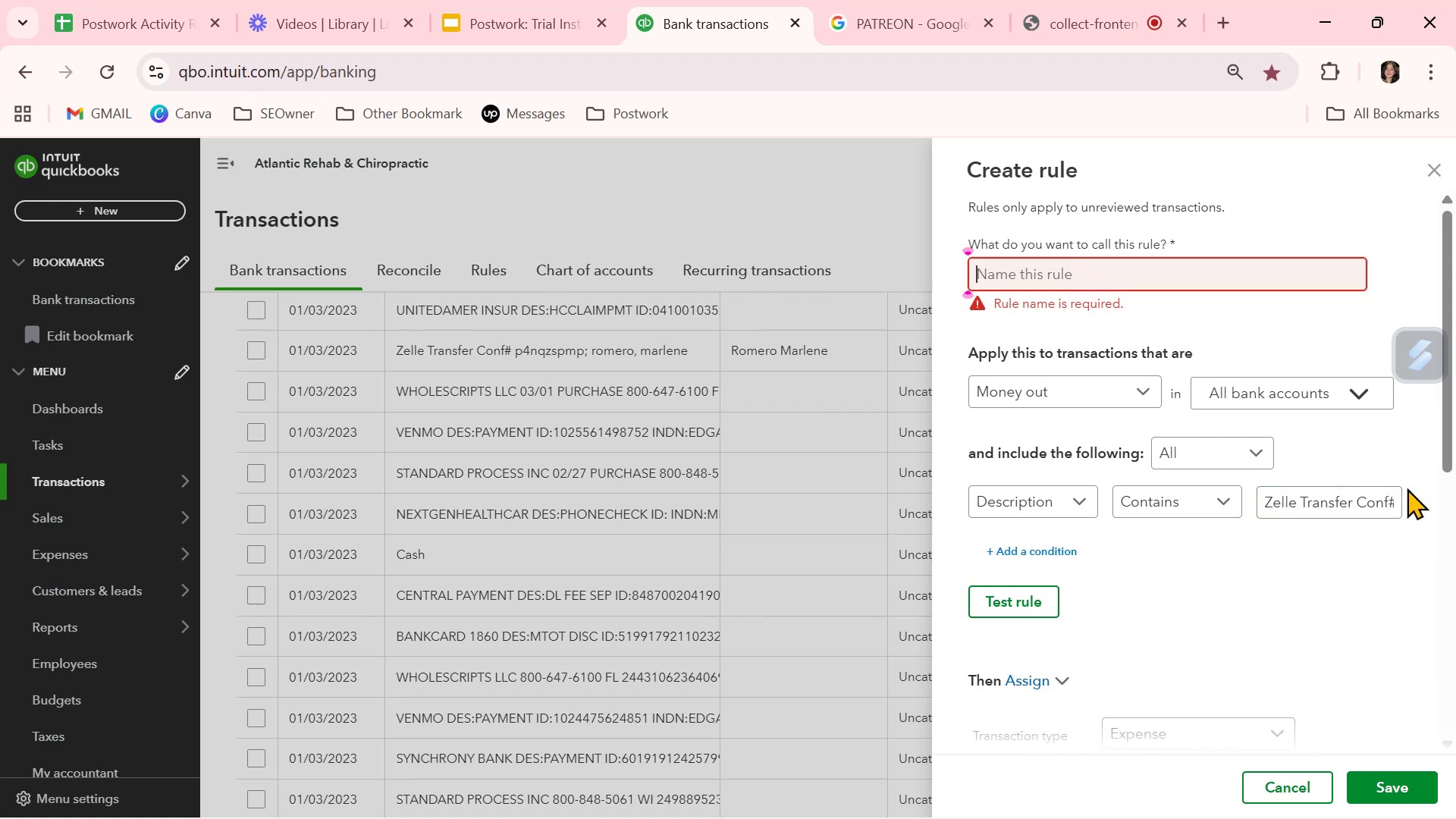 
left_click([1354, 491])
 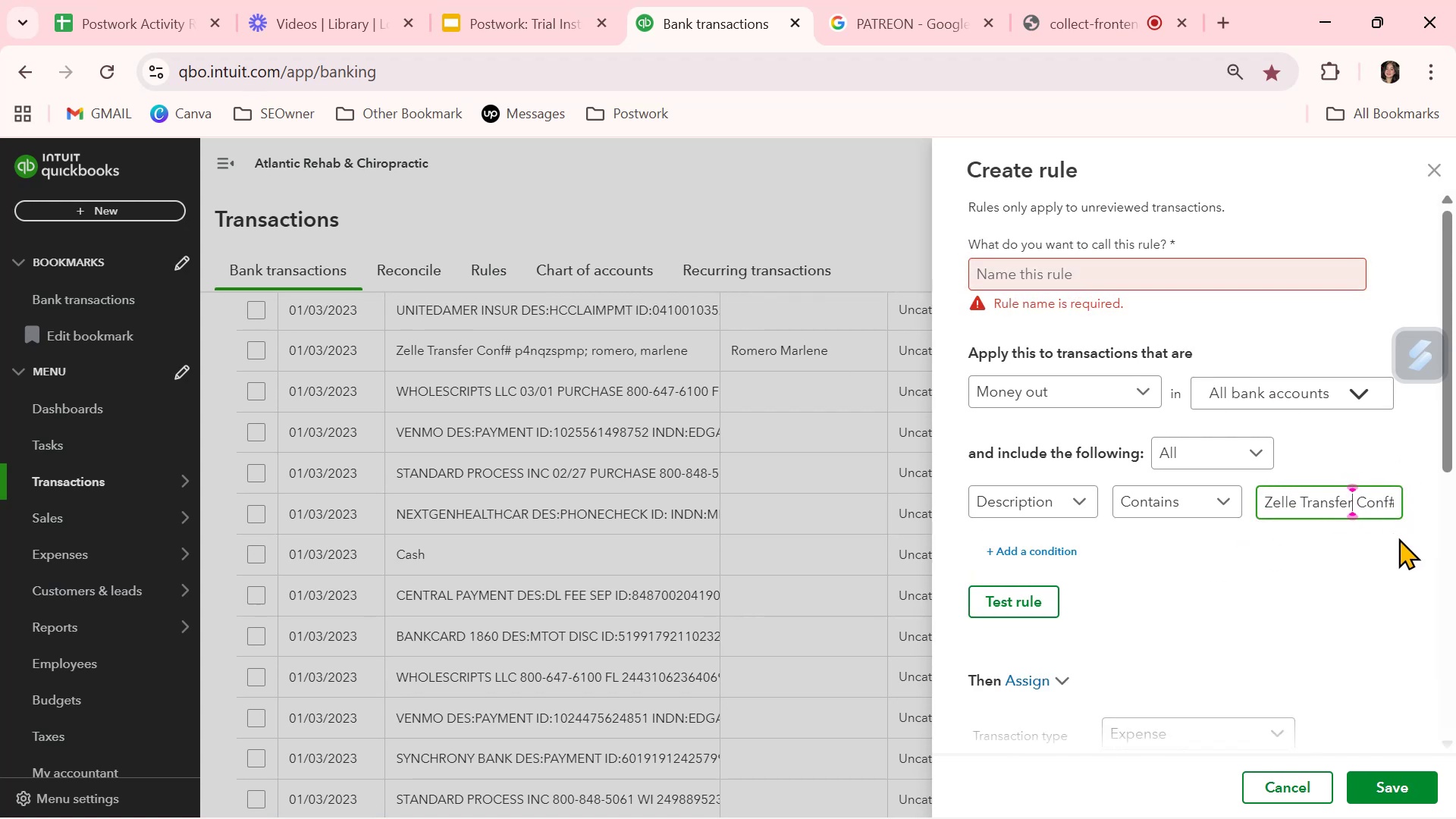 
hold_key(key=ArrowRight, duration=1.09)
 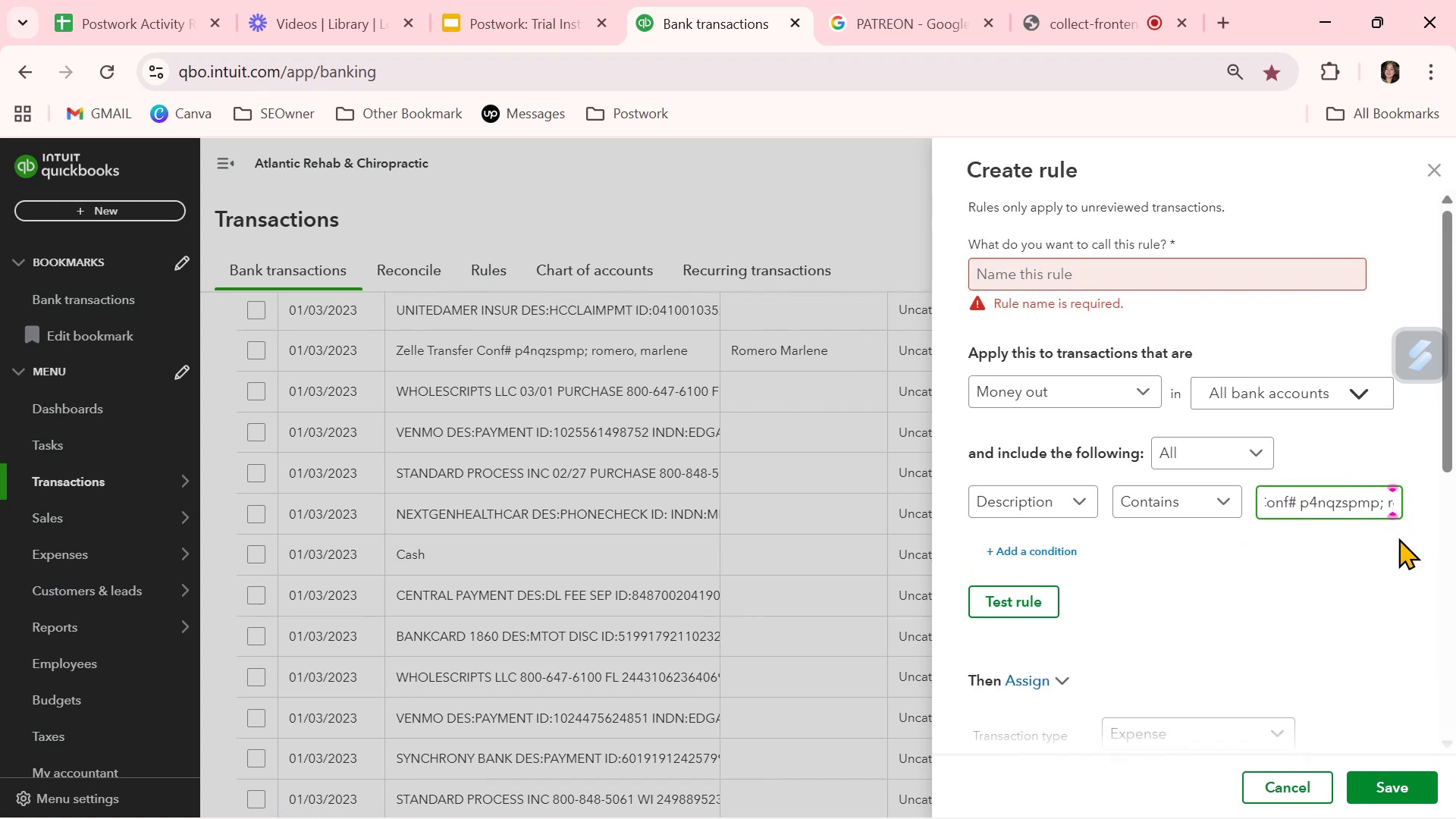 
hold_key(key=ArrowRight, duration=1.22)
 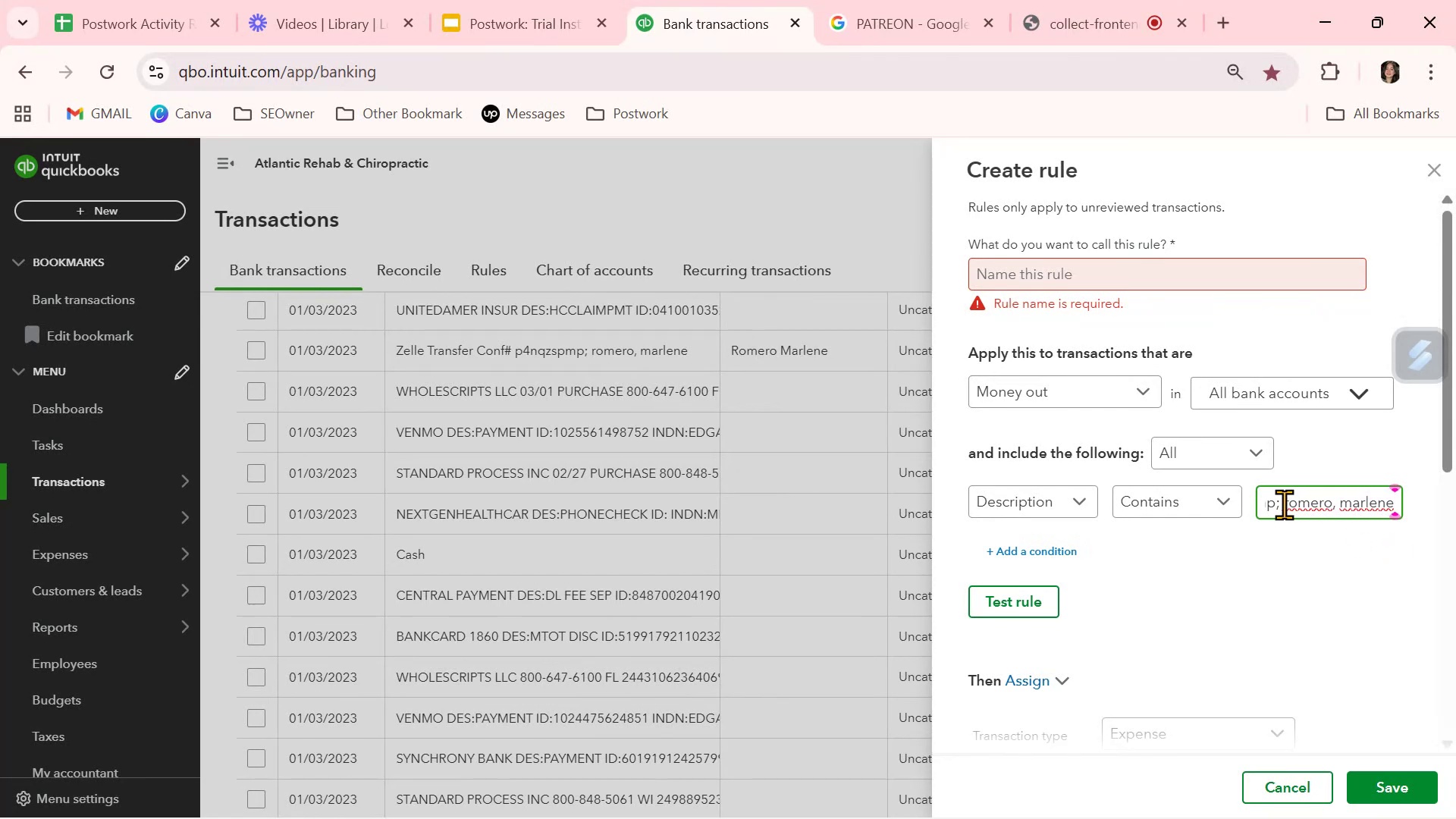 
left_click_drag(start_coordinate=[1282, 504], to_coordinate=[1337, 502])
 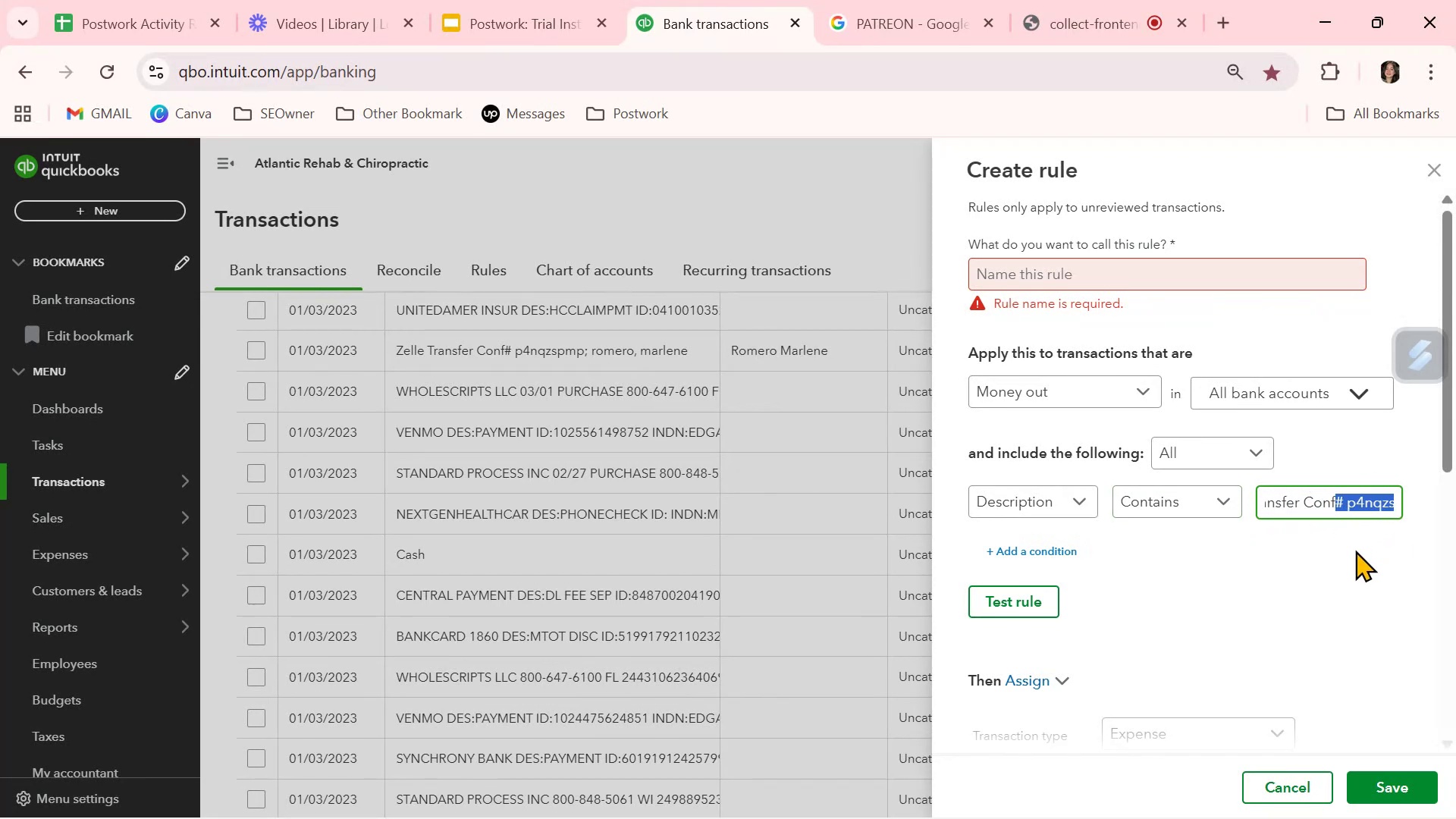 
key(Backspace)
 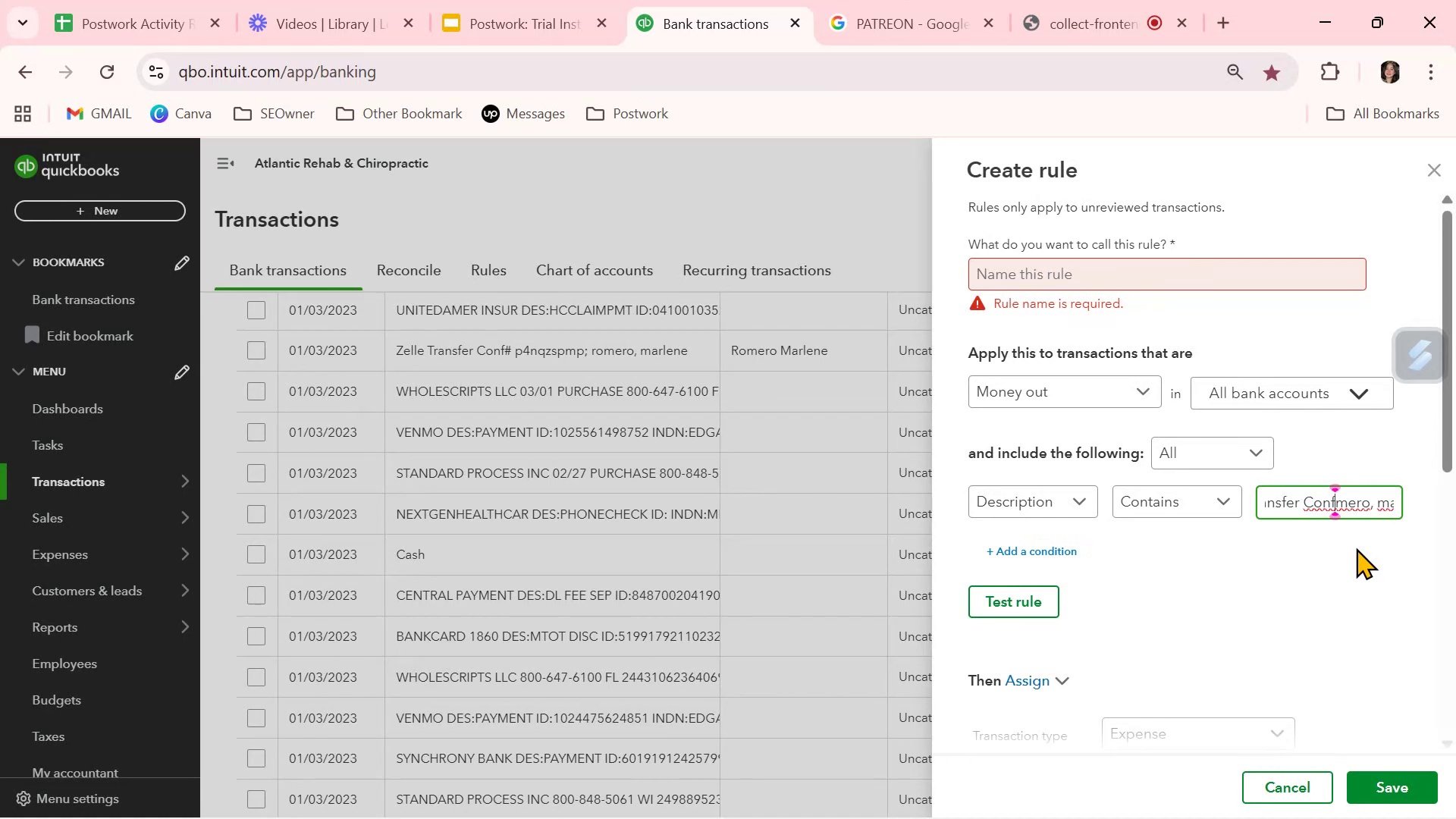 
key(Space)
 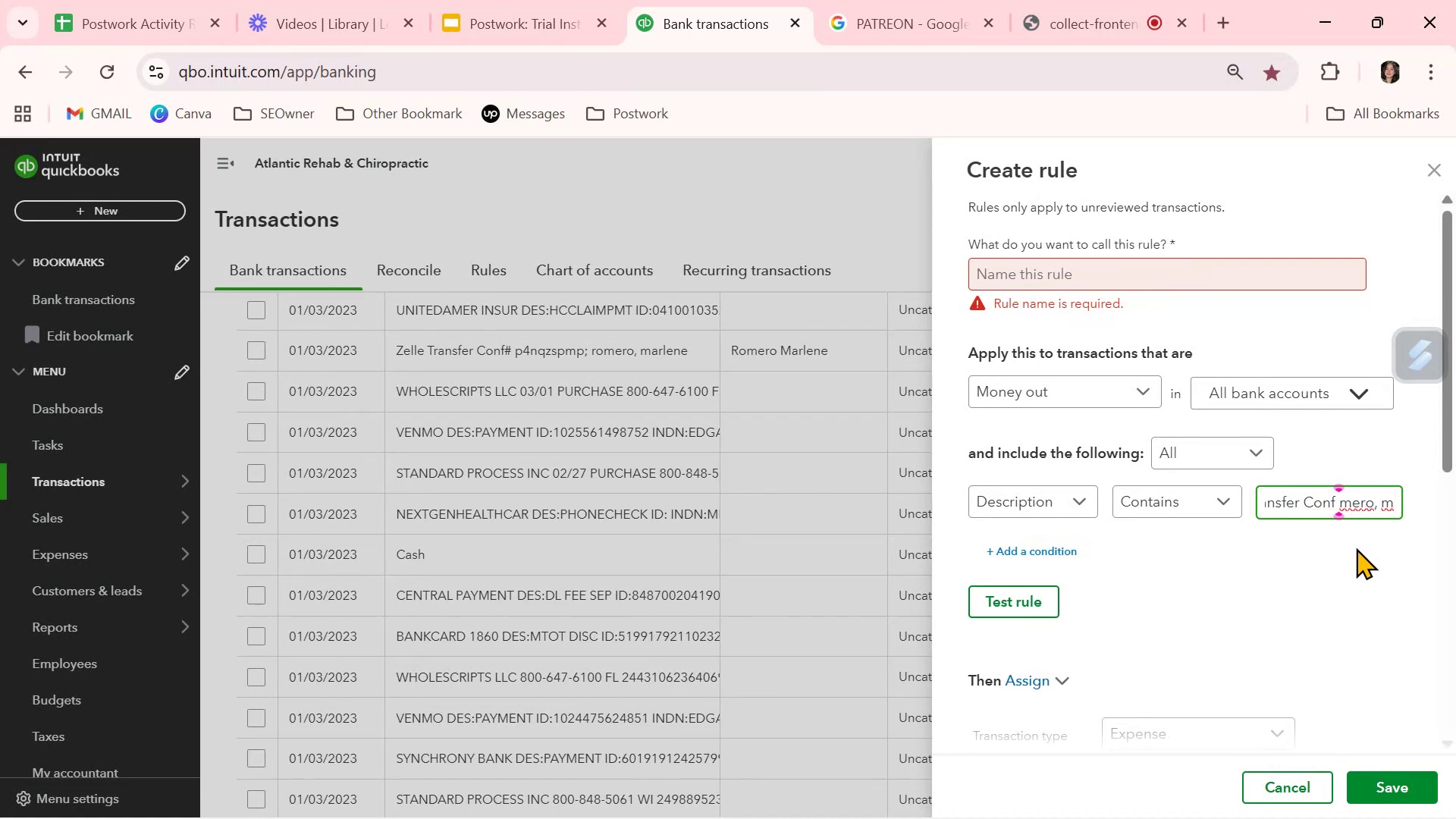 
key(Backspace)
 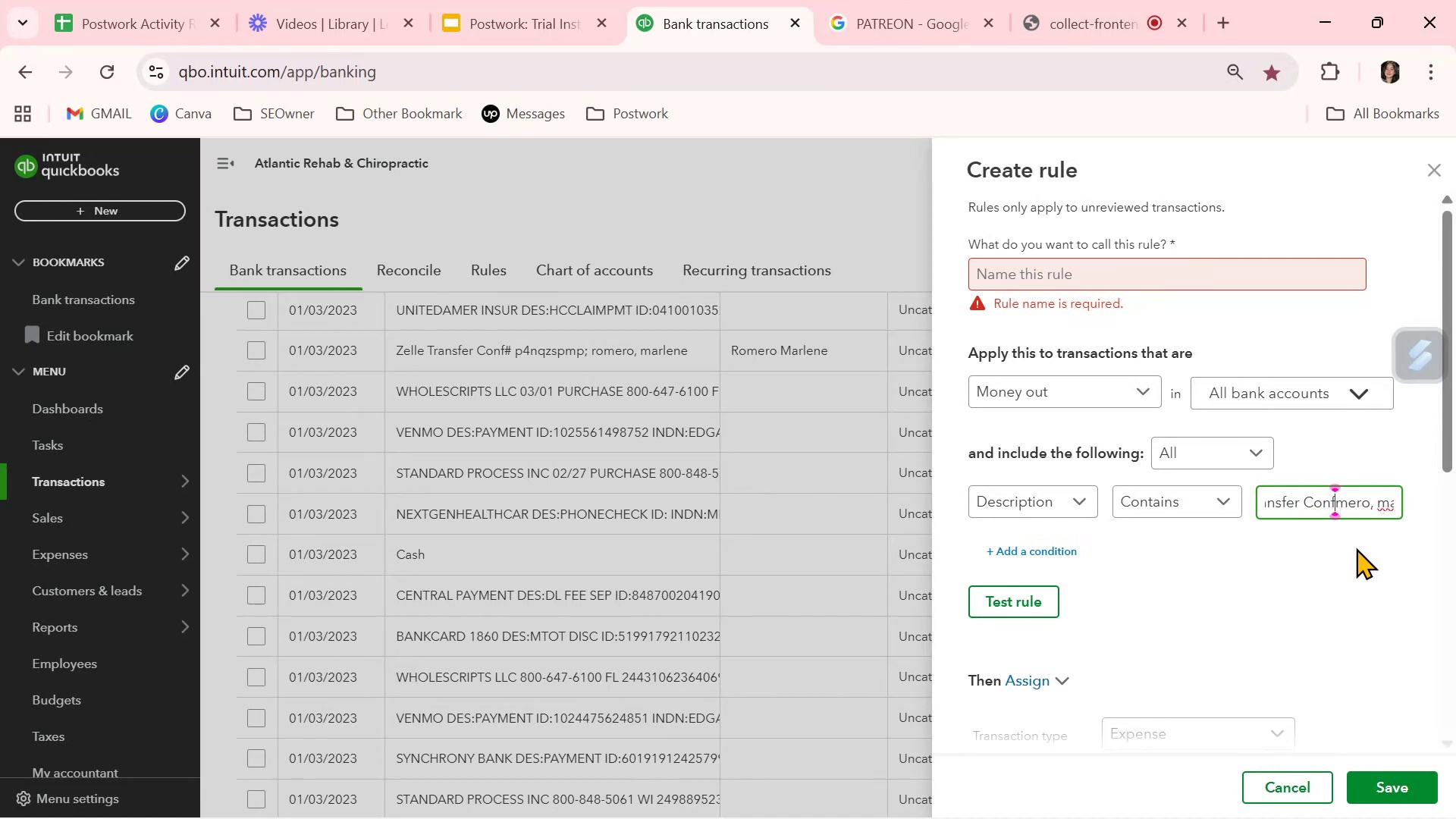 
key(Backspace)
 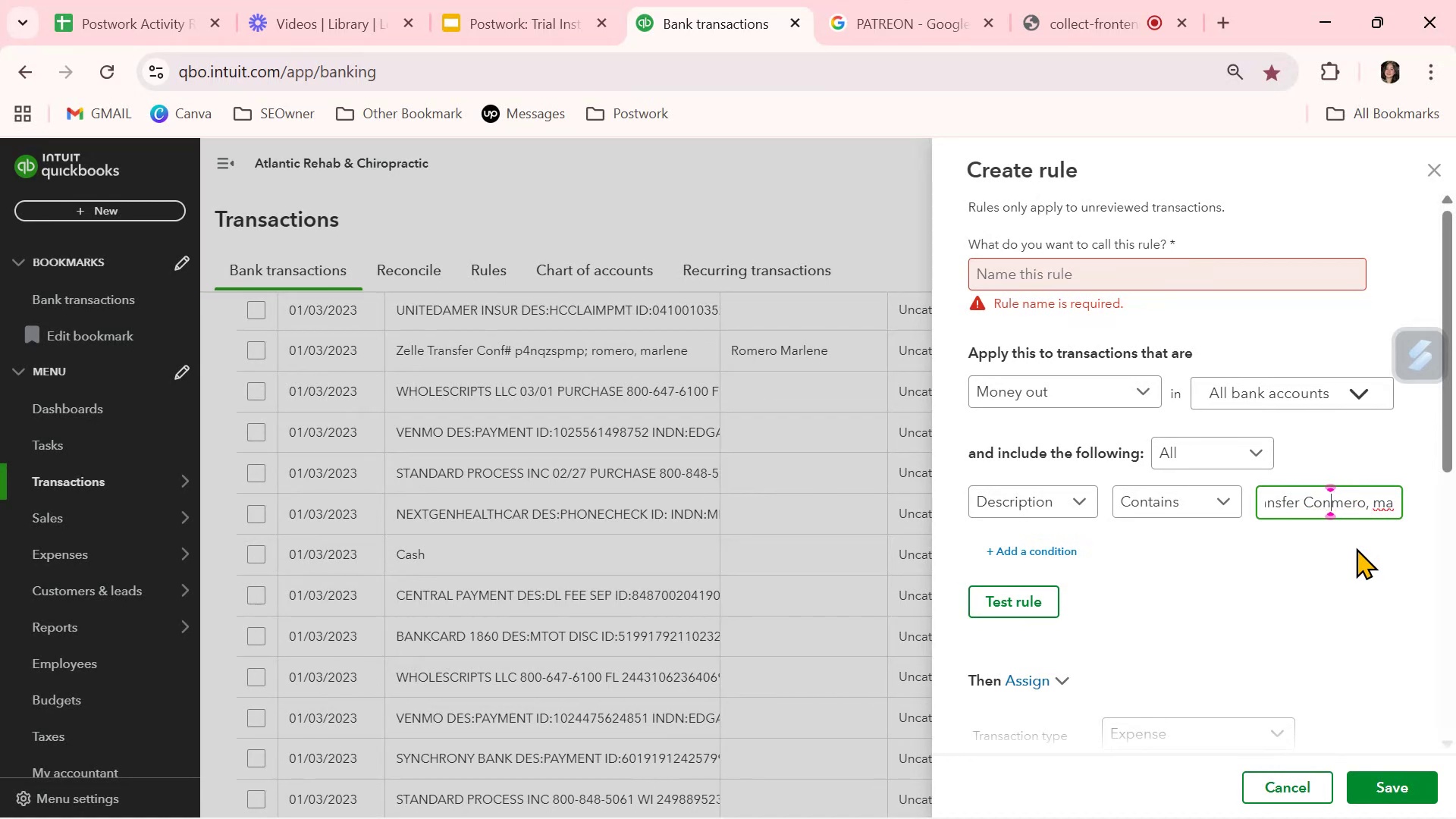 
key(Backspace)
 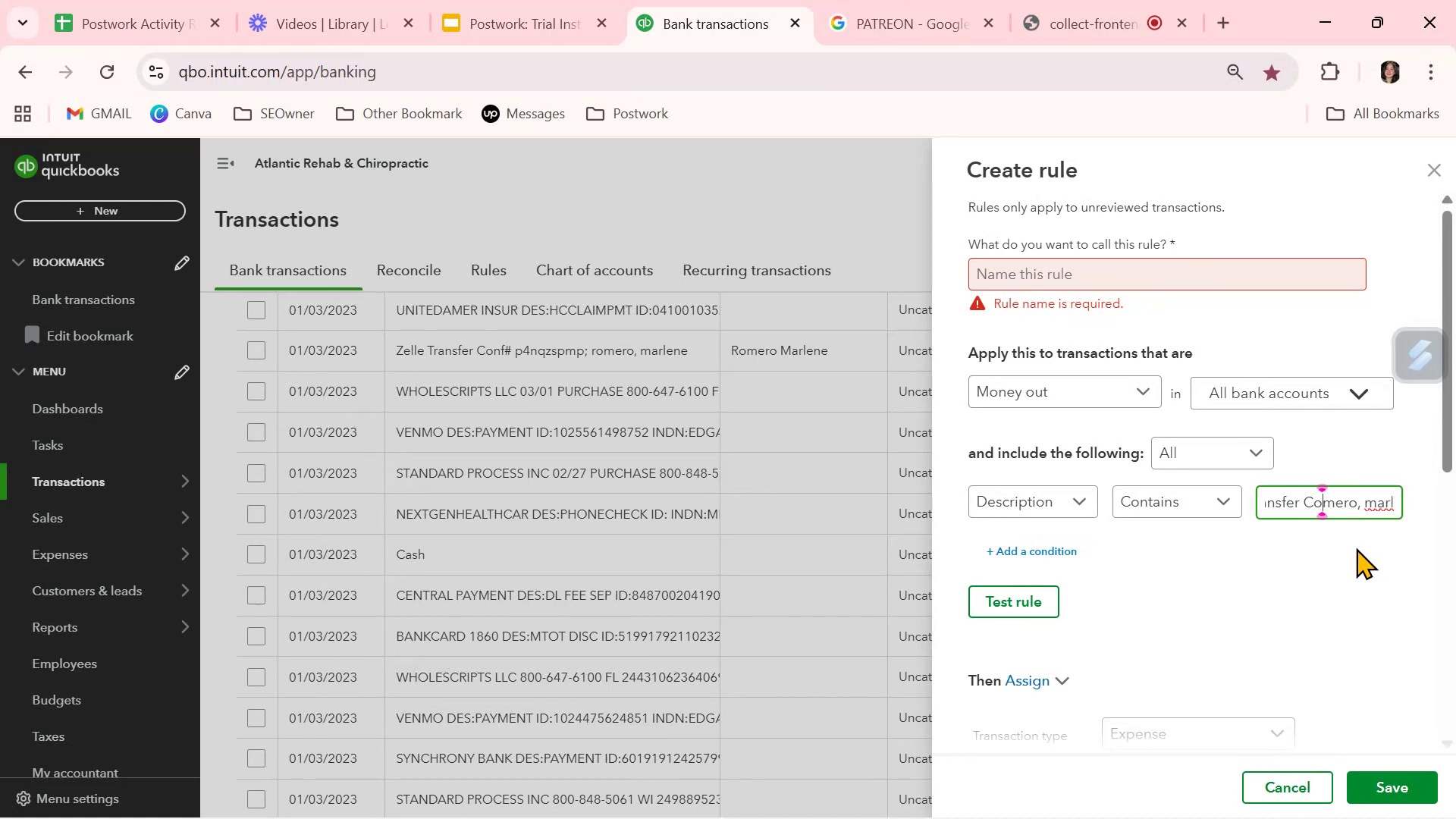 
key(Backspace)
 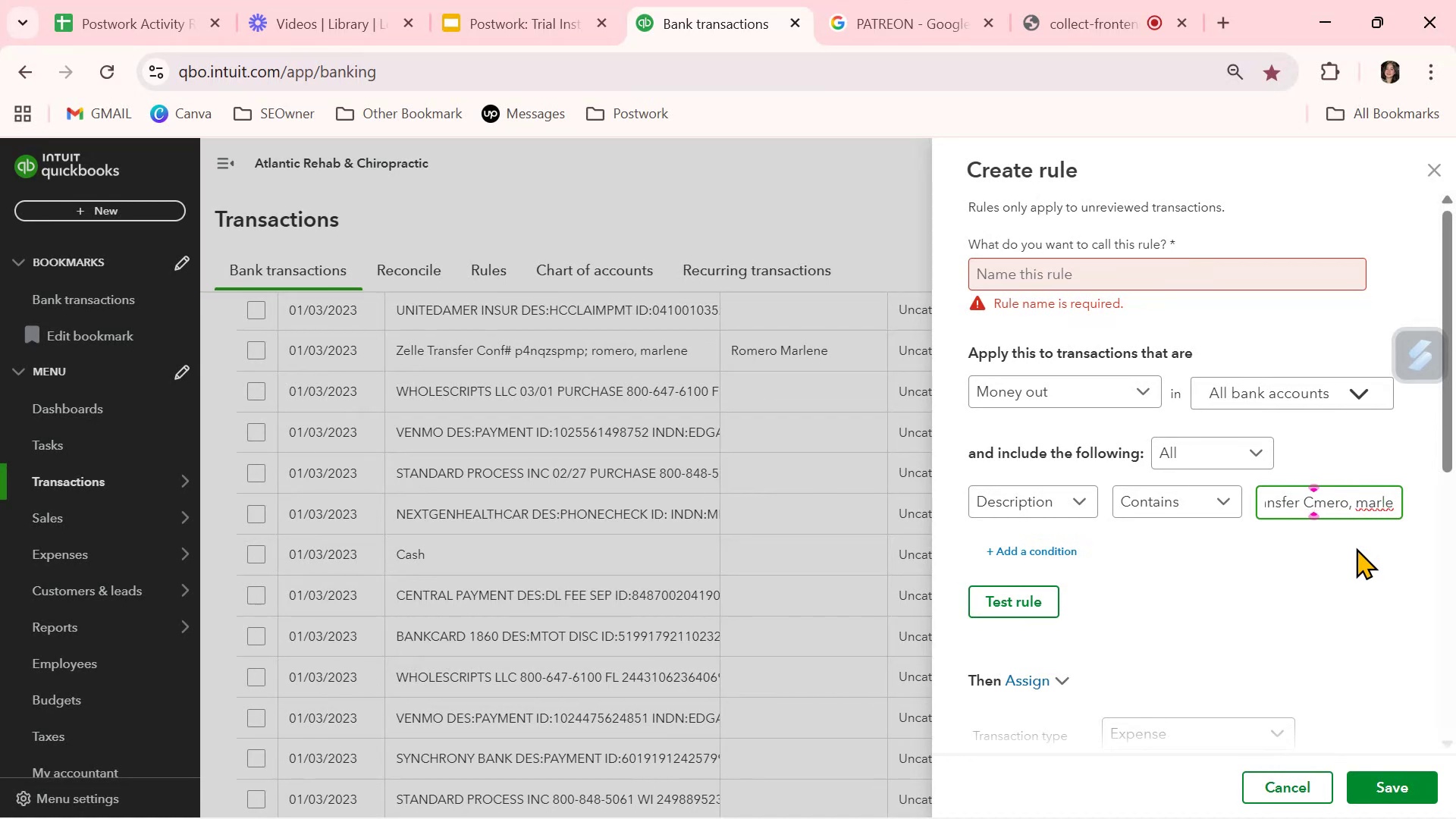 
hold_key(key=Backspace, duration=1.53)
 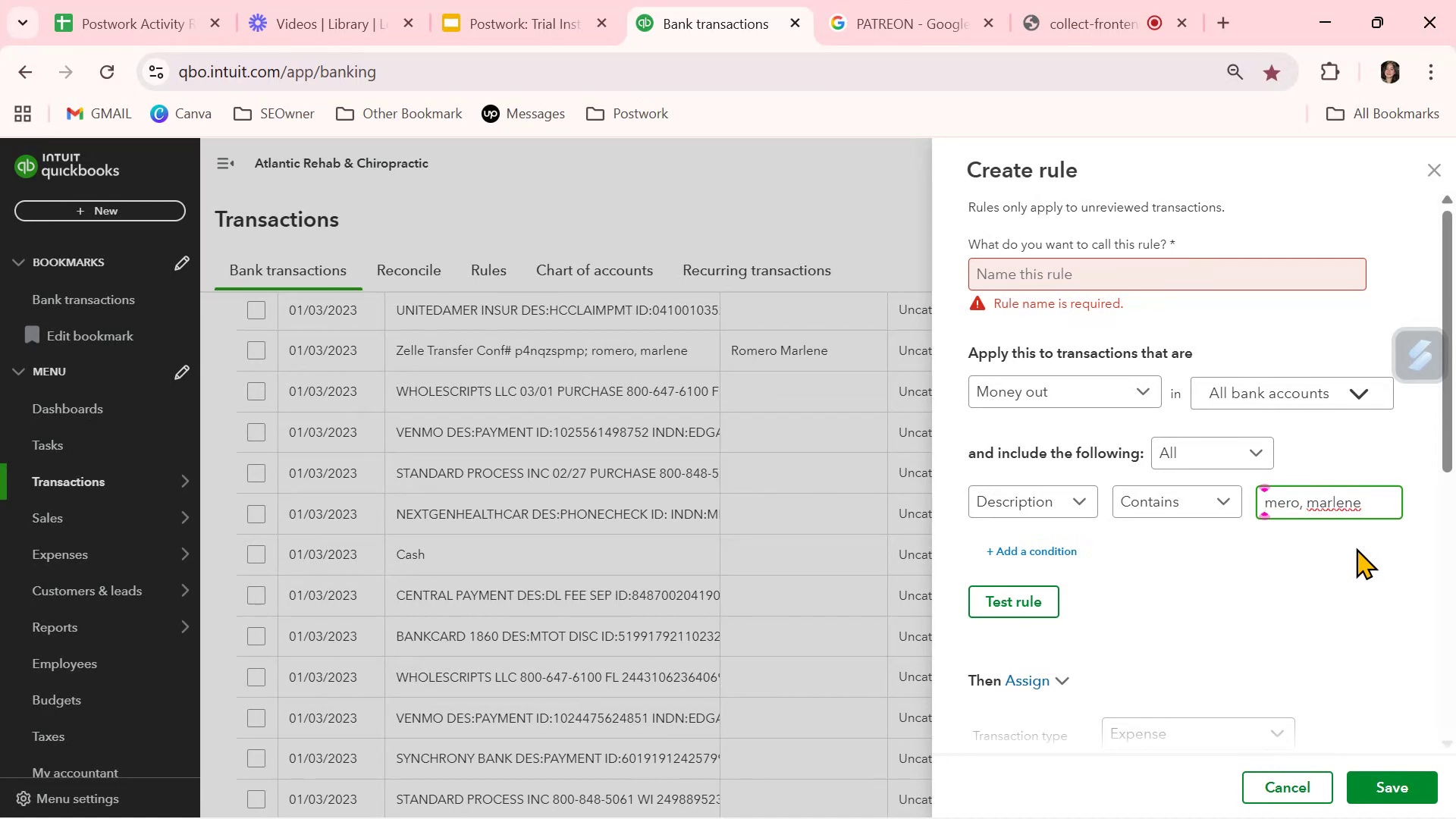 
hold_key(key=Backspace, duration=0.36)
 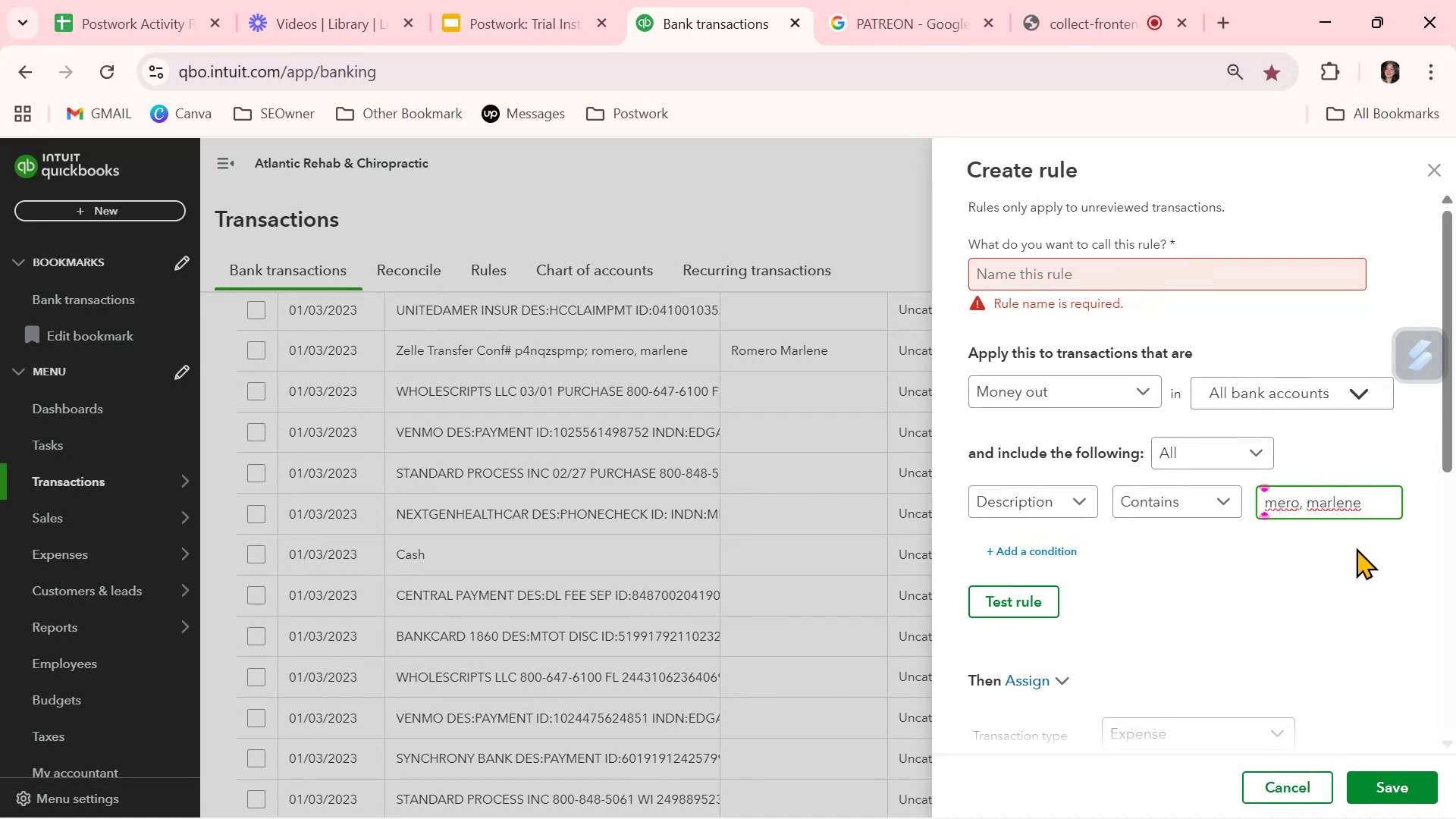 
hold_key(key=Backspace, duration=2.61)
 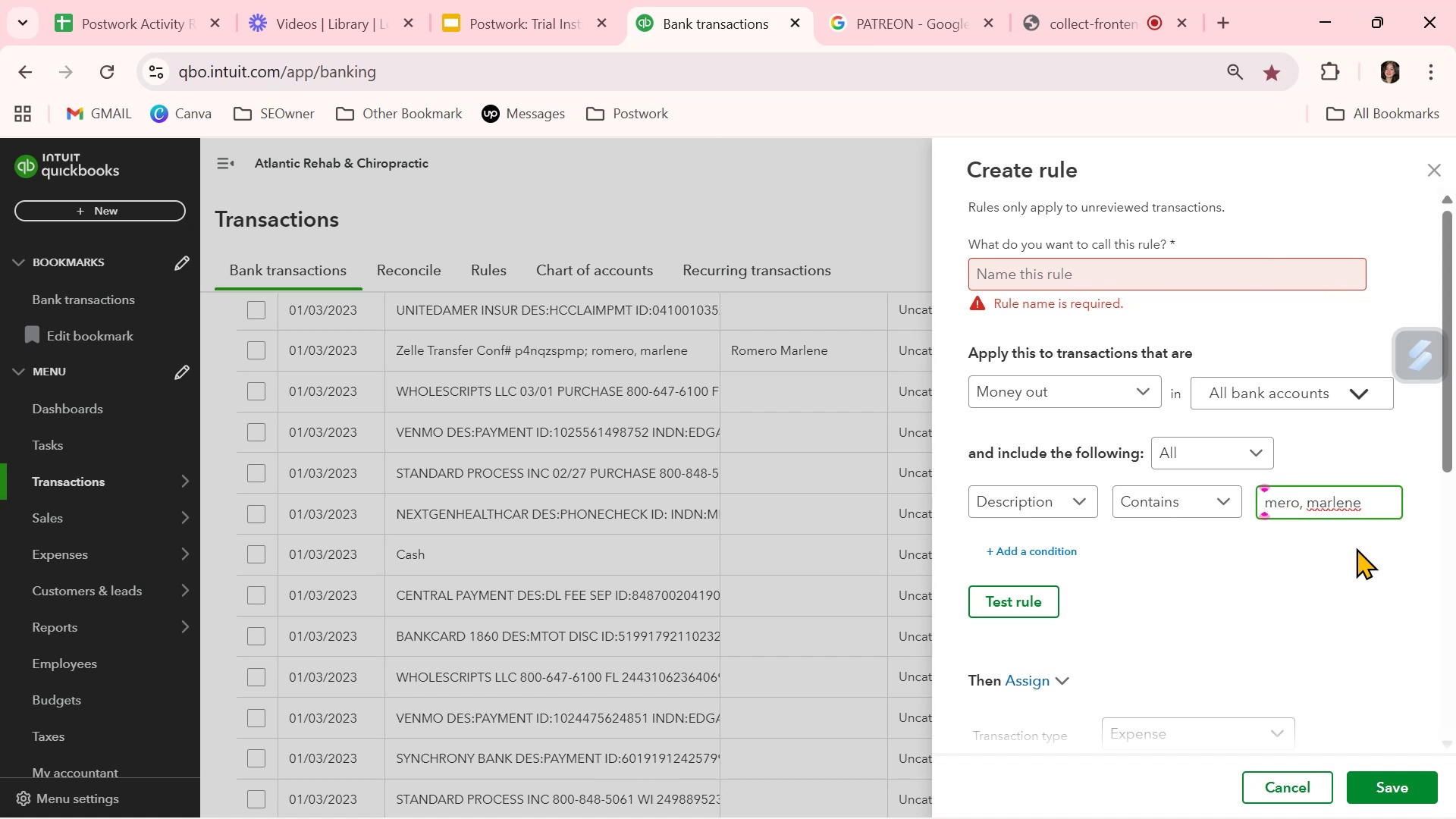 
type(RO)
key(Backspace)
type(ro)
 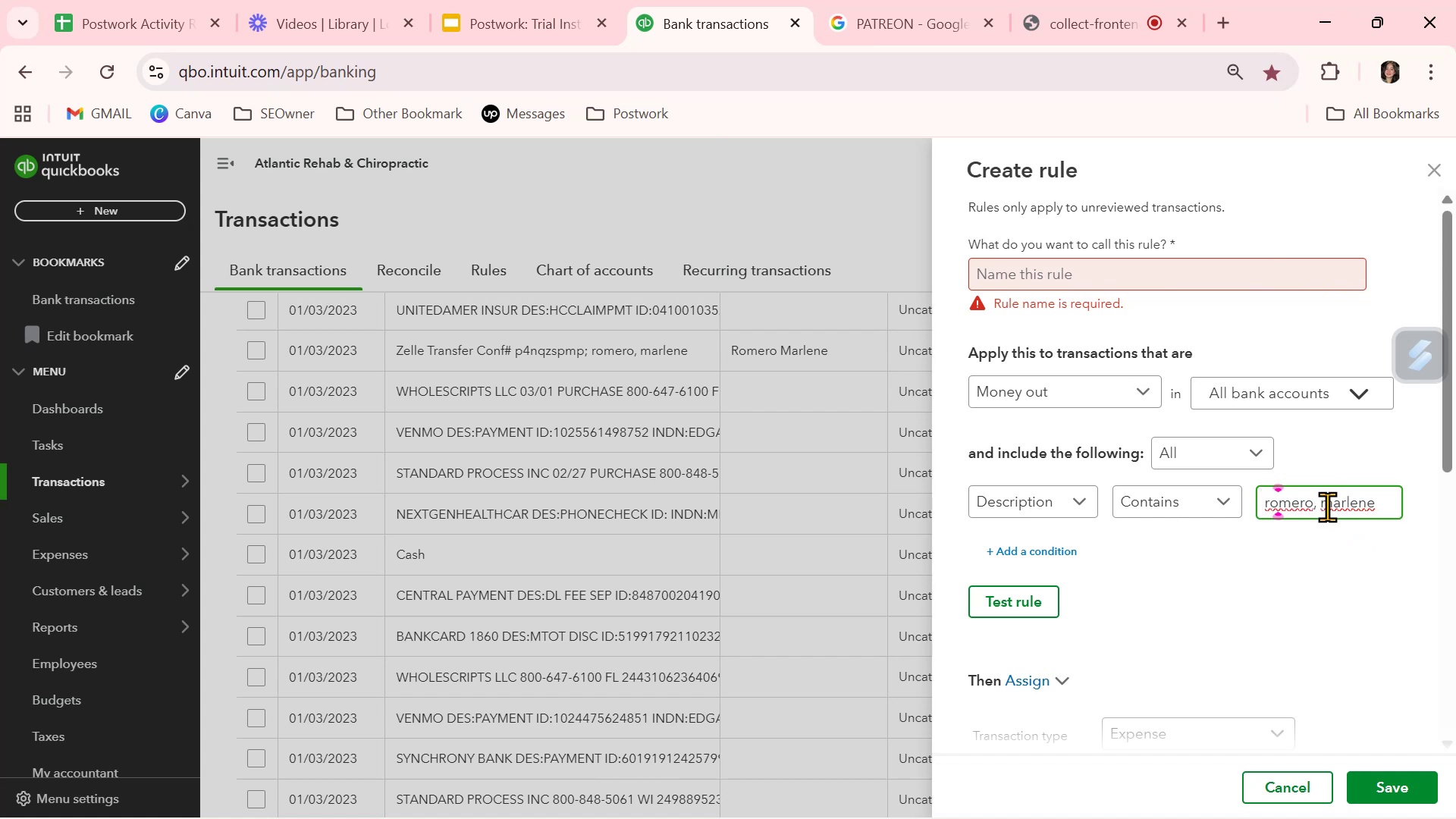 
left_click([1141, 282])
 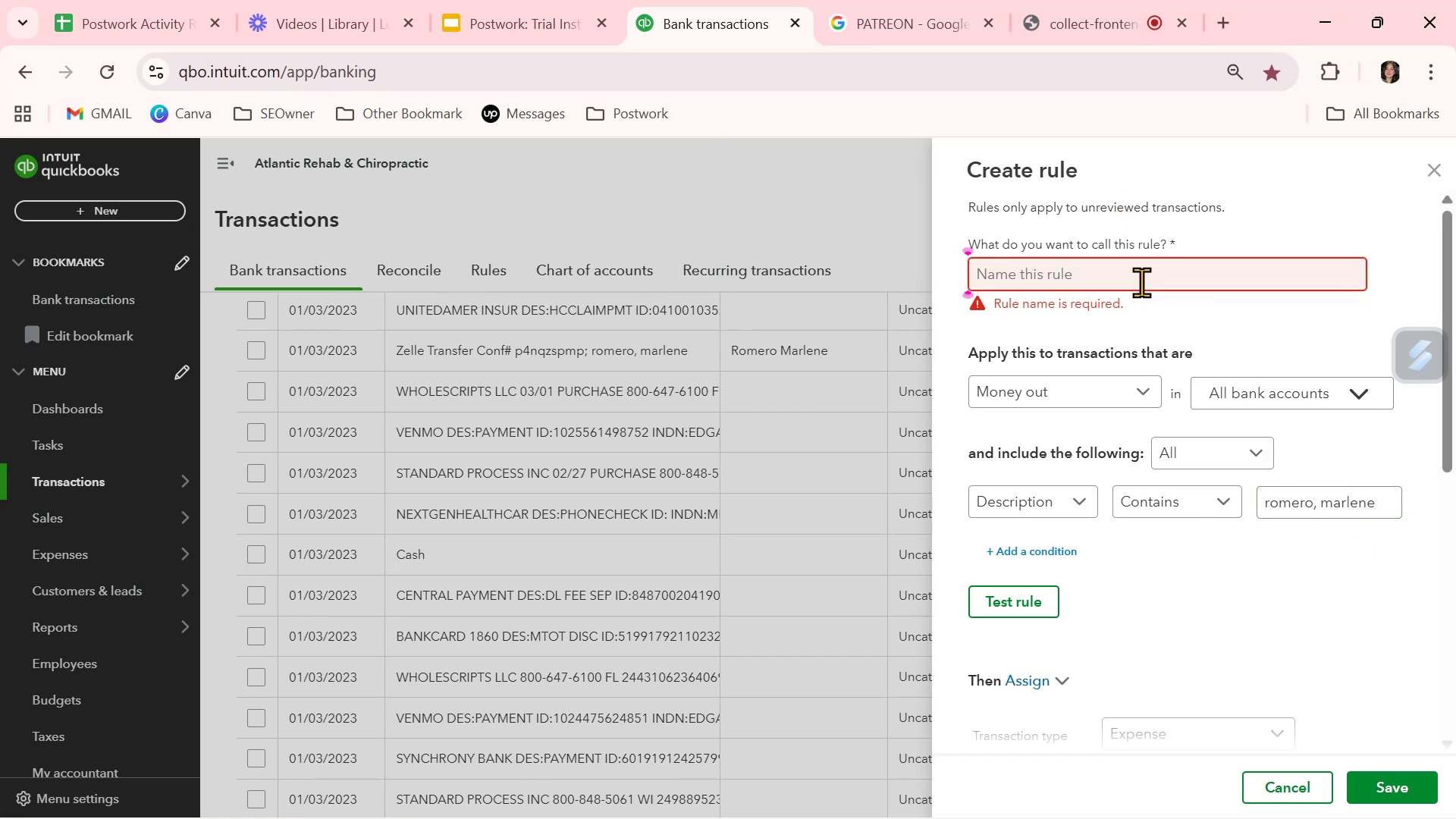 
type(Romero Mae)
key(Backspace)
type(rlem)
key(Backspace)
type(ne)
 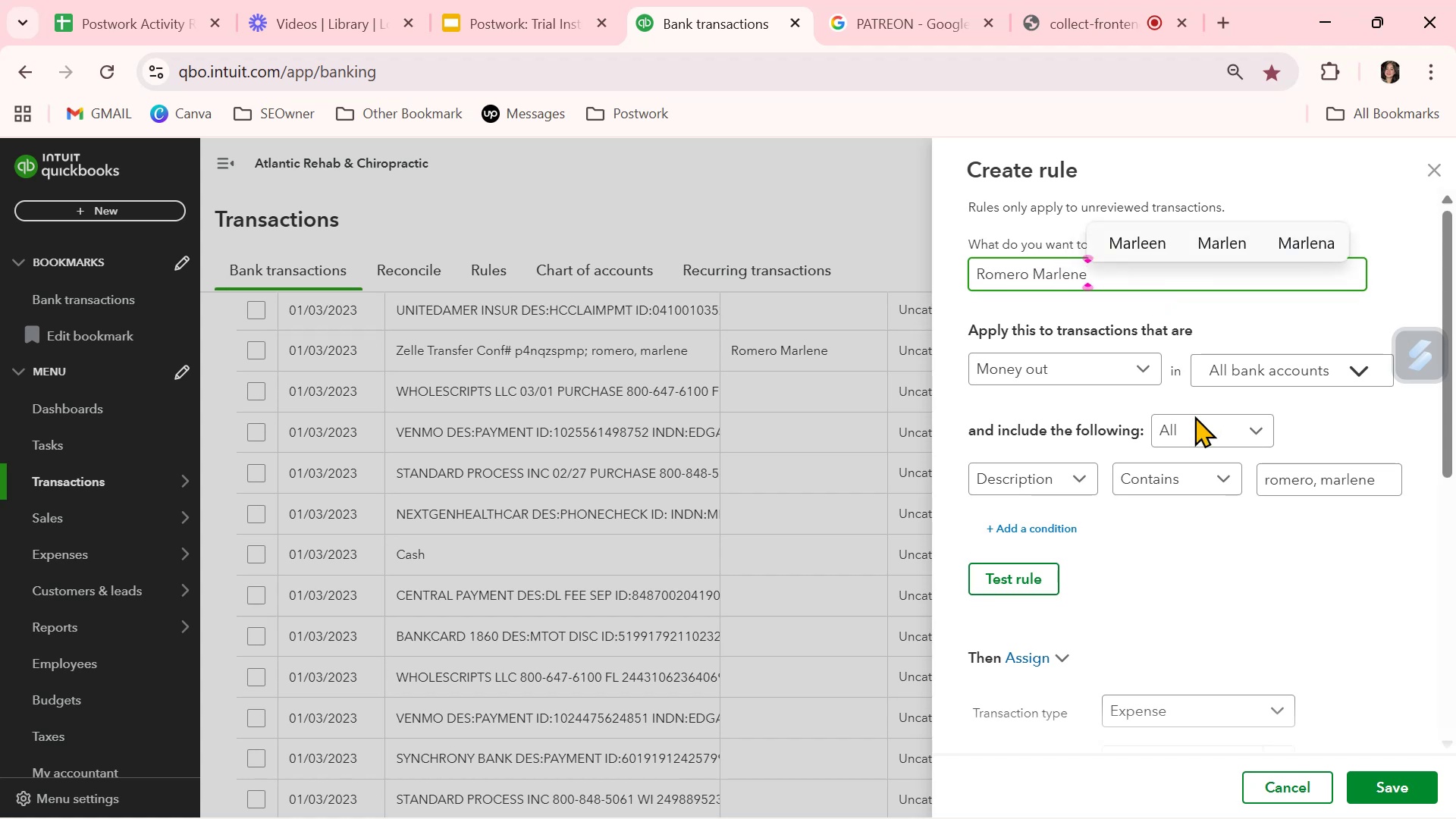 
left_click([1280, 569])
 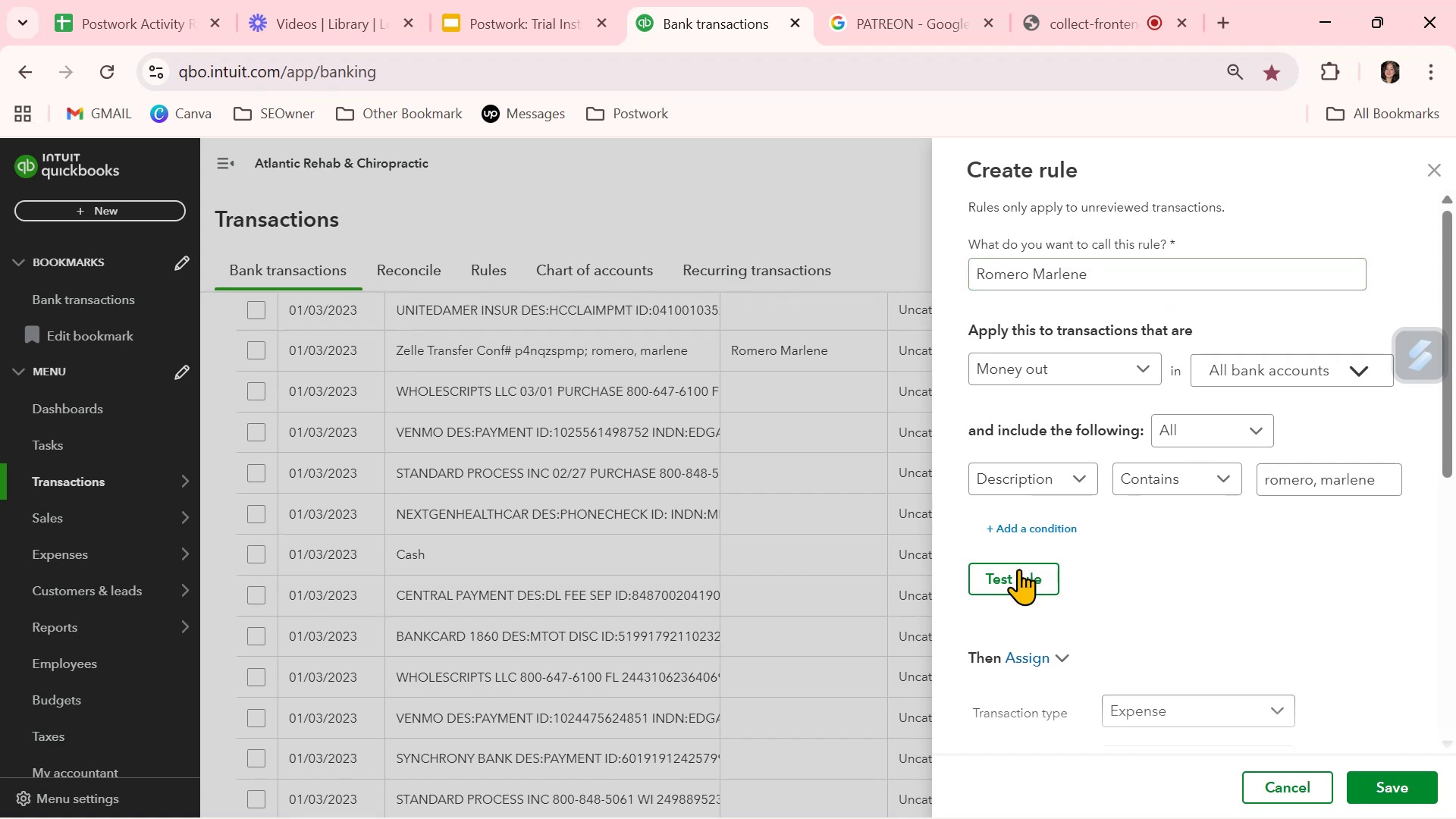 
left_click([1018, 571])
 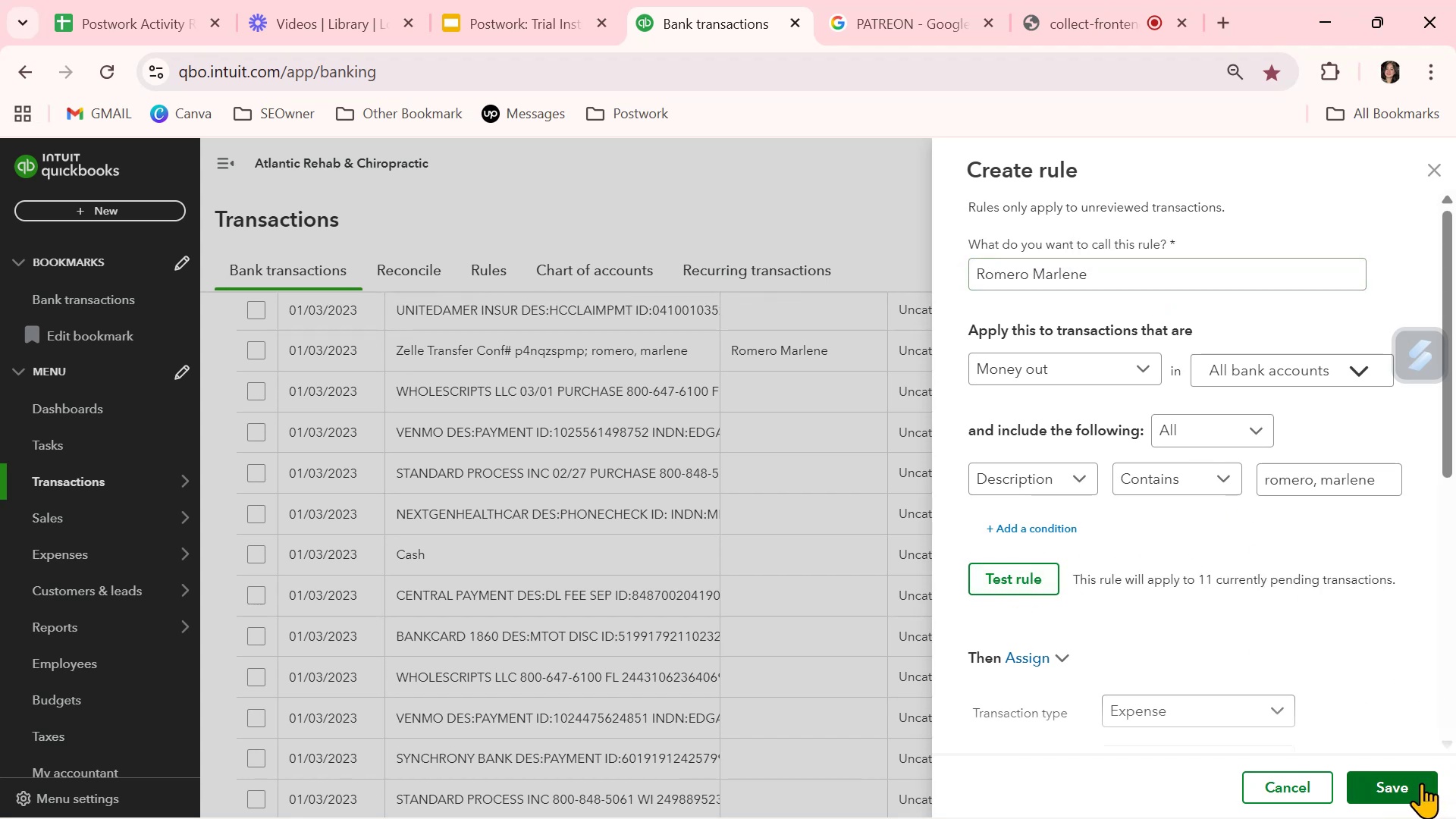 
left_click([1399, 782])
 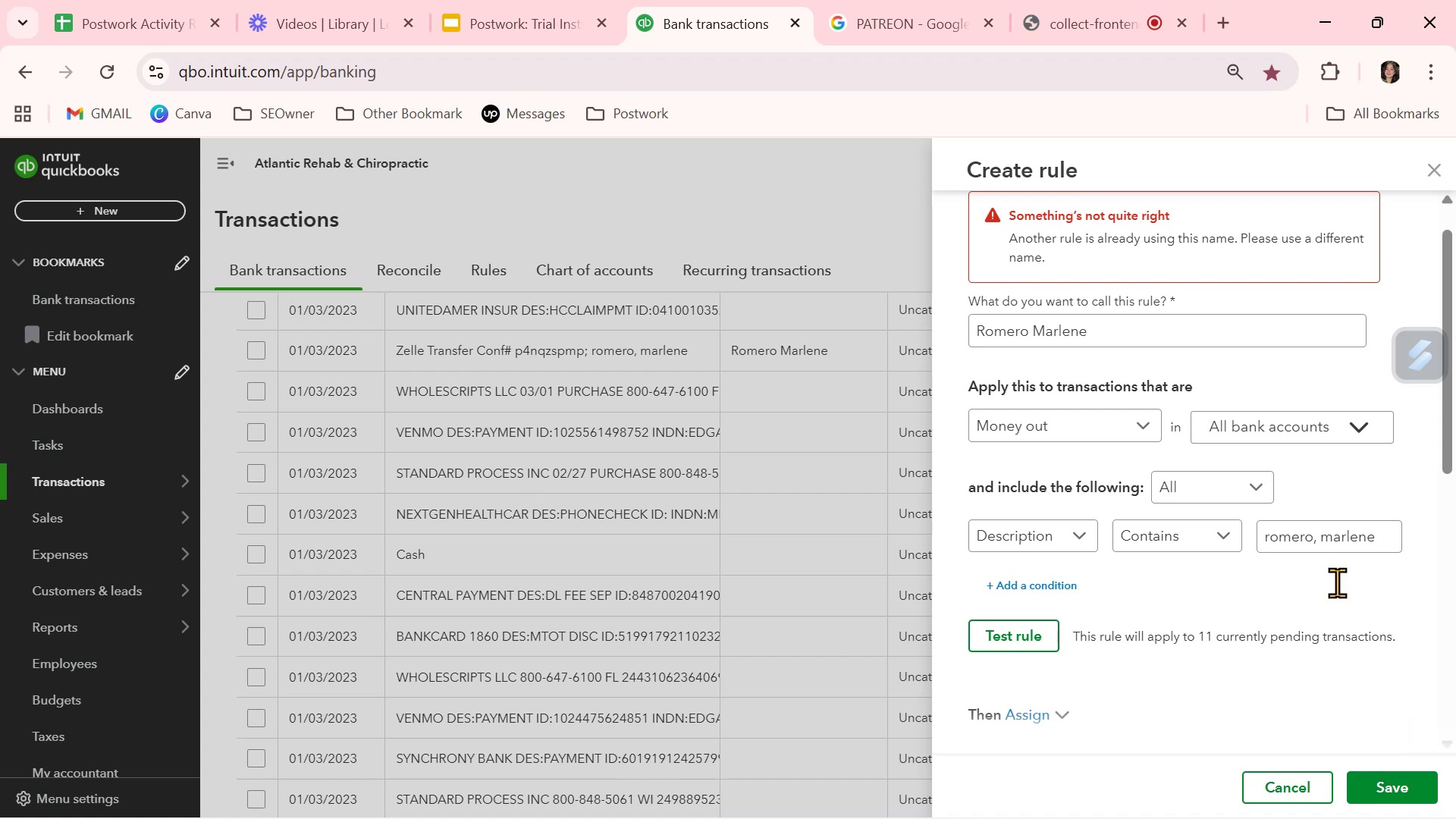 
left_click([1147, 332])
 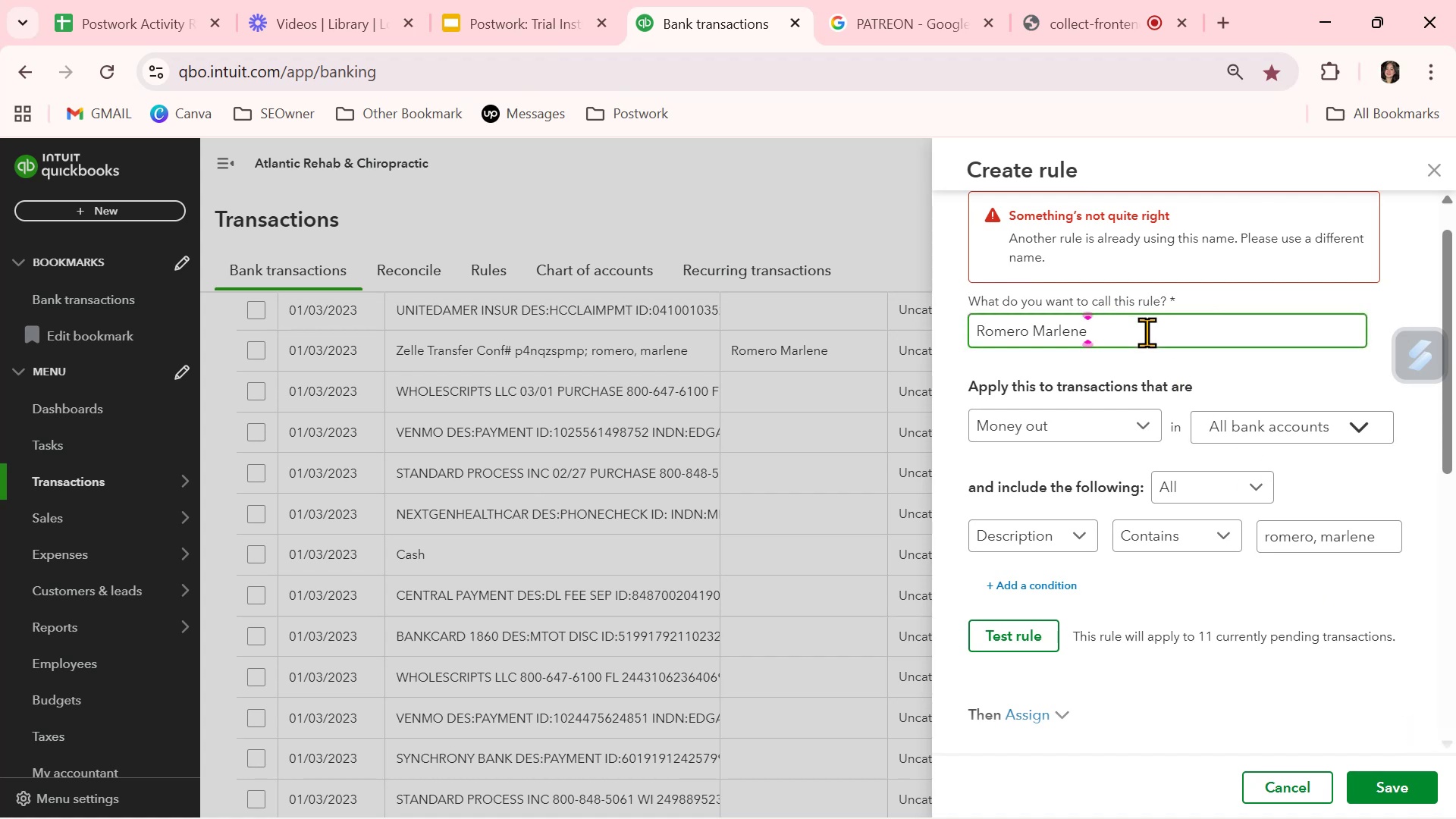 
key(Numpad1)
 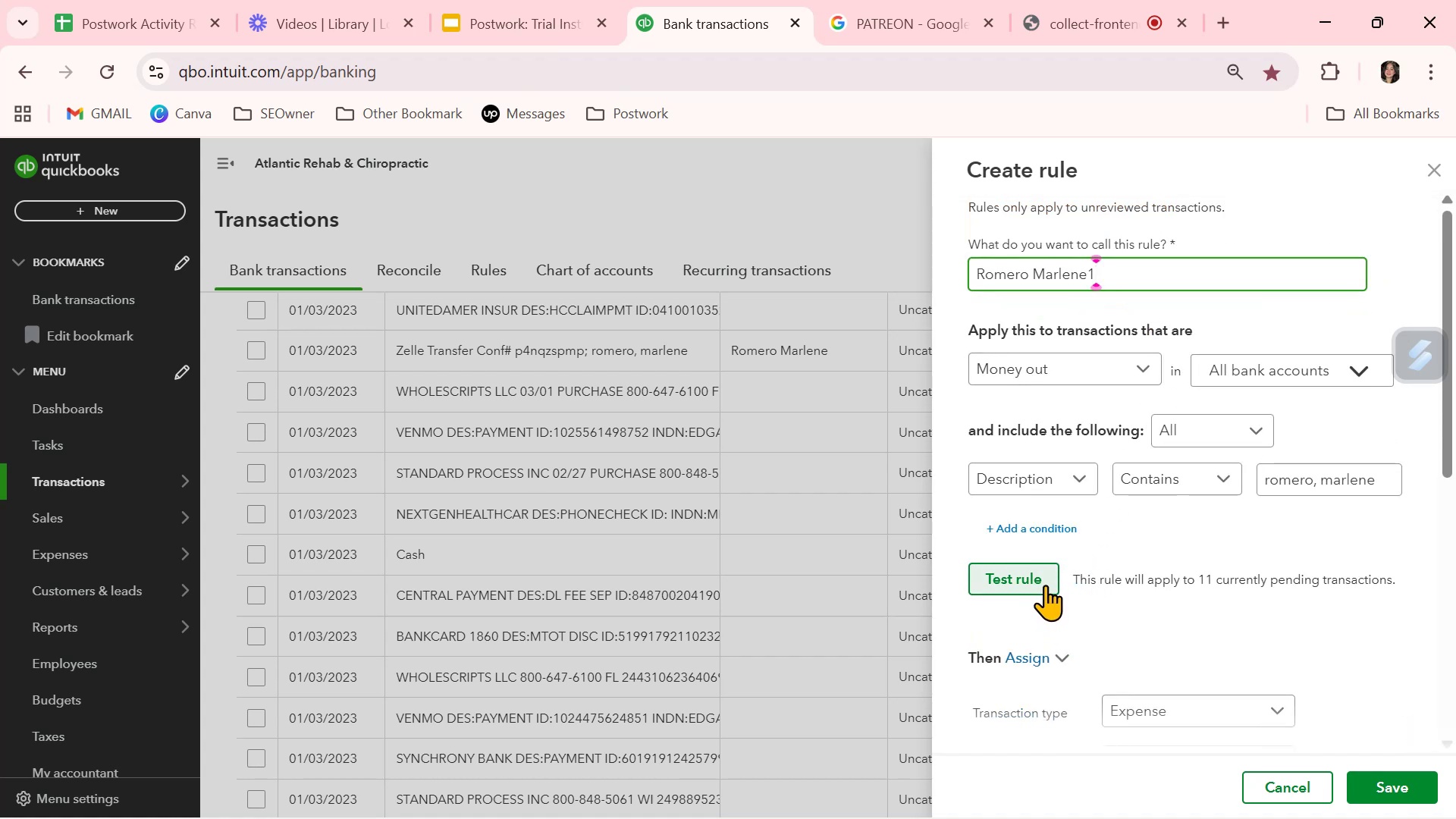 
wait(5.58)
 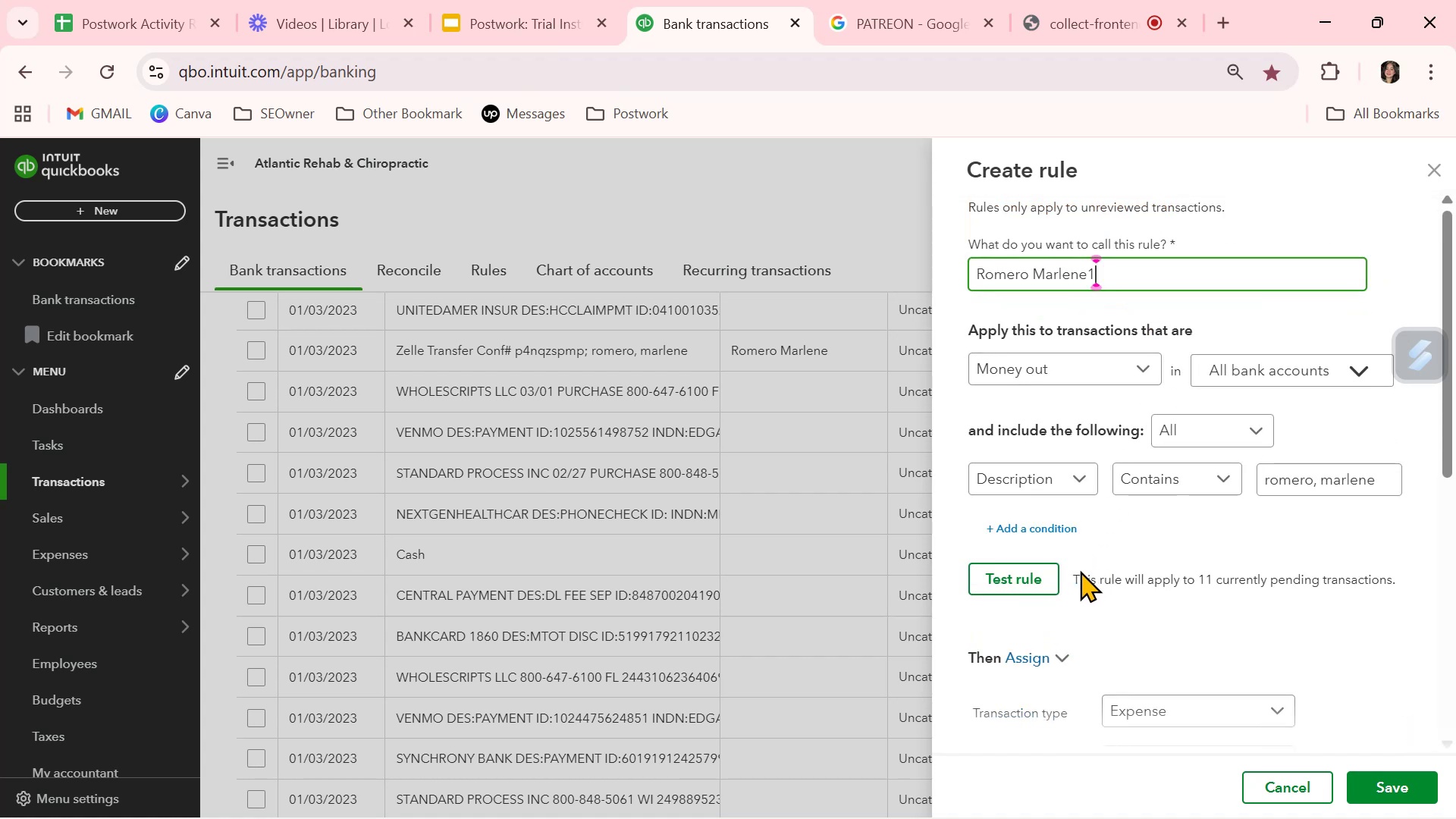 
left_click([1045, 585])
 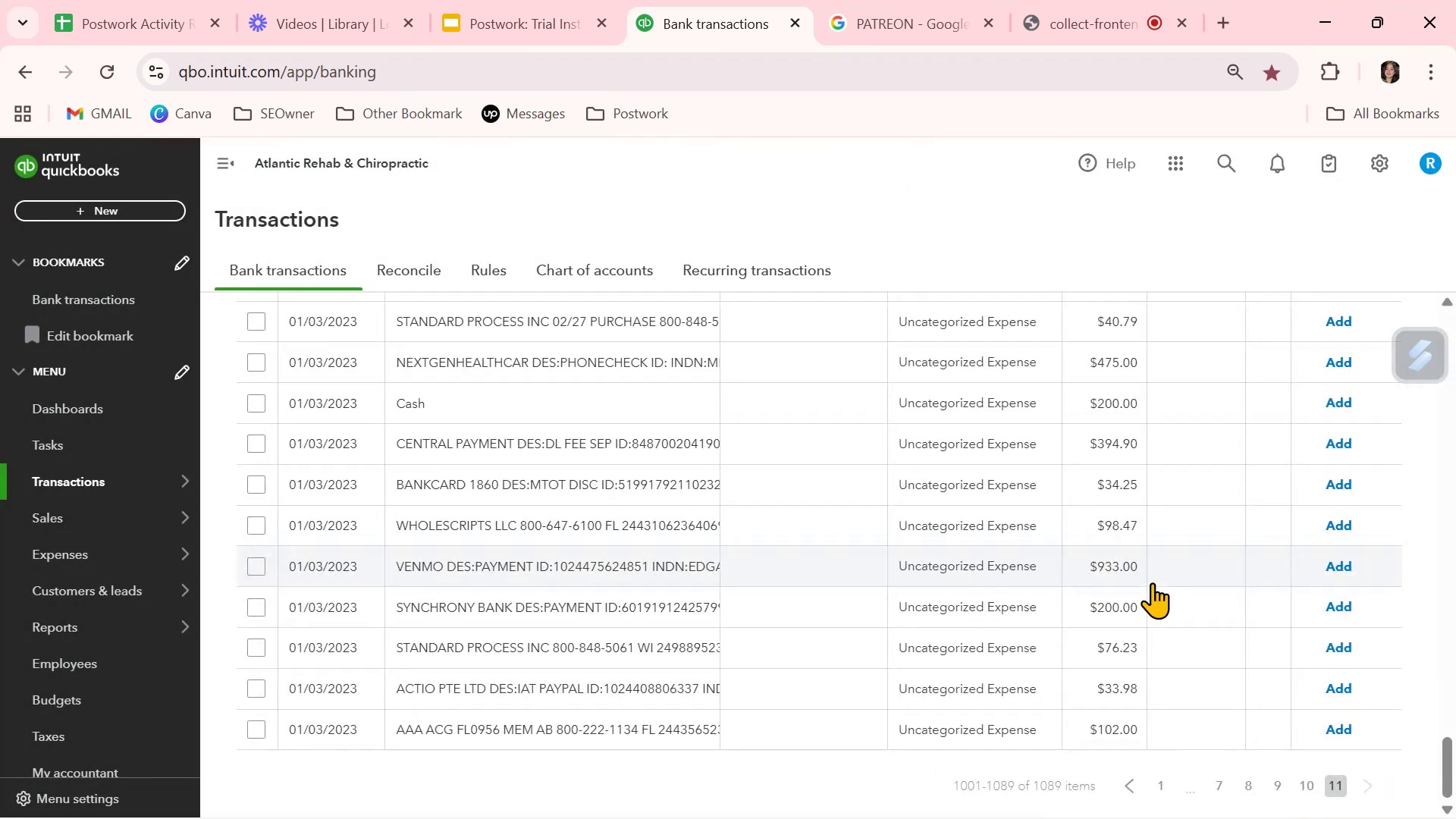 
wait(7.51)
 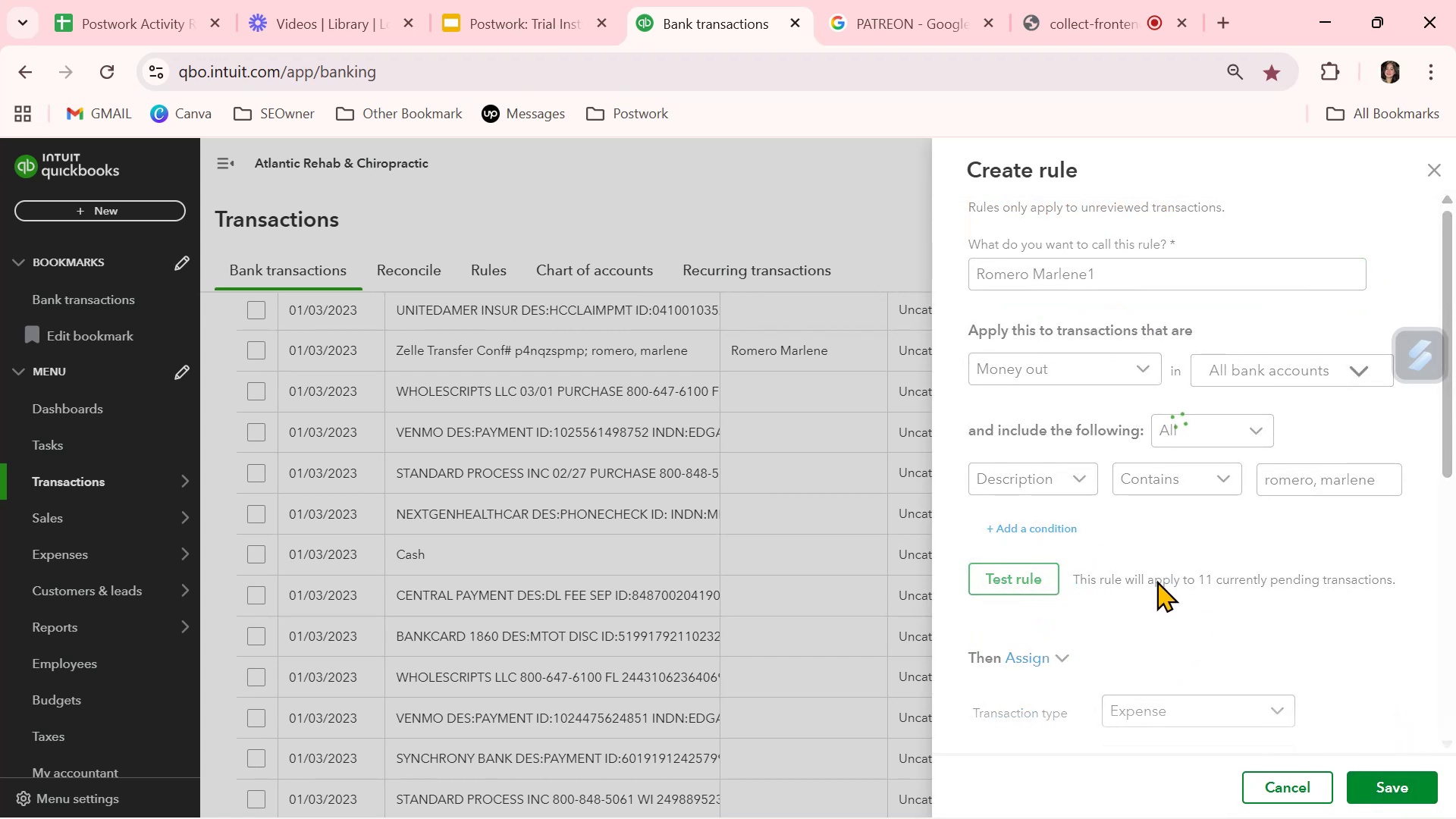 
scroll: coordinate [858, 690], scroll_direction: up, amount: 2.0
 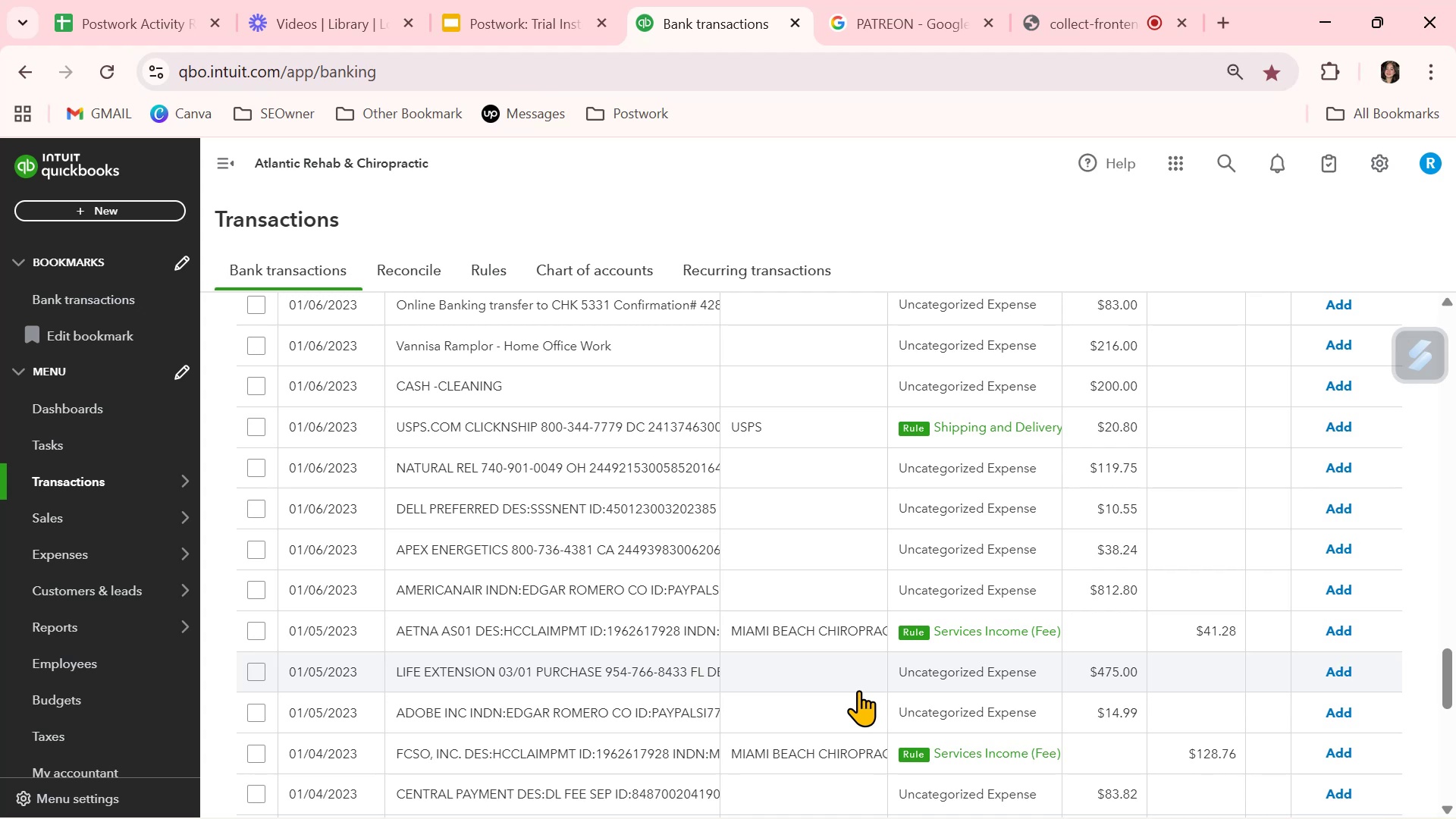 
wait(5.91)
 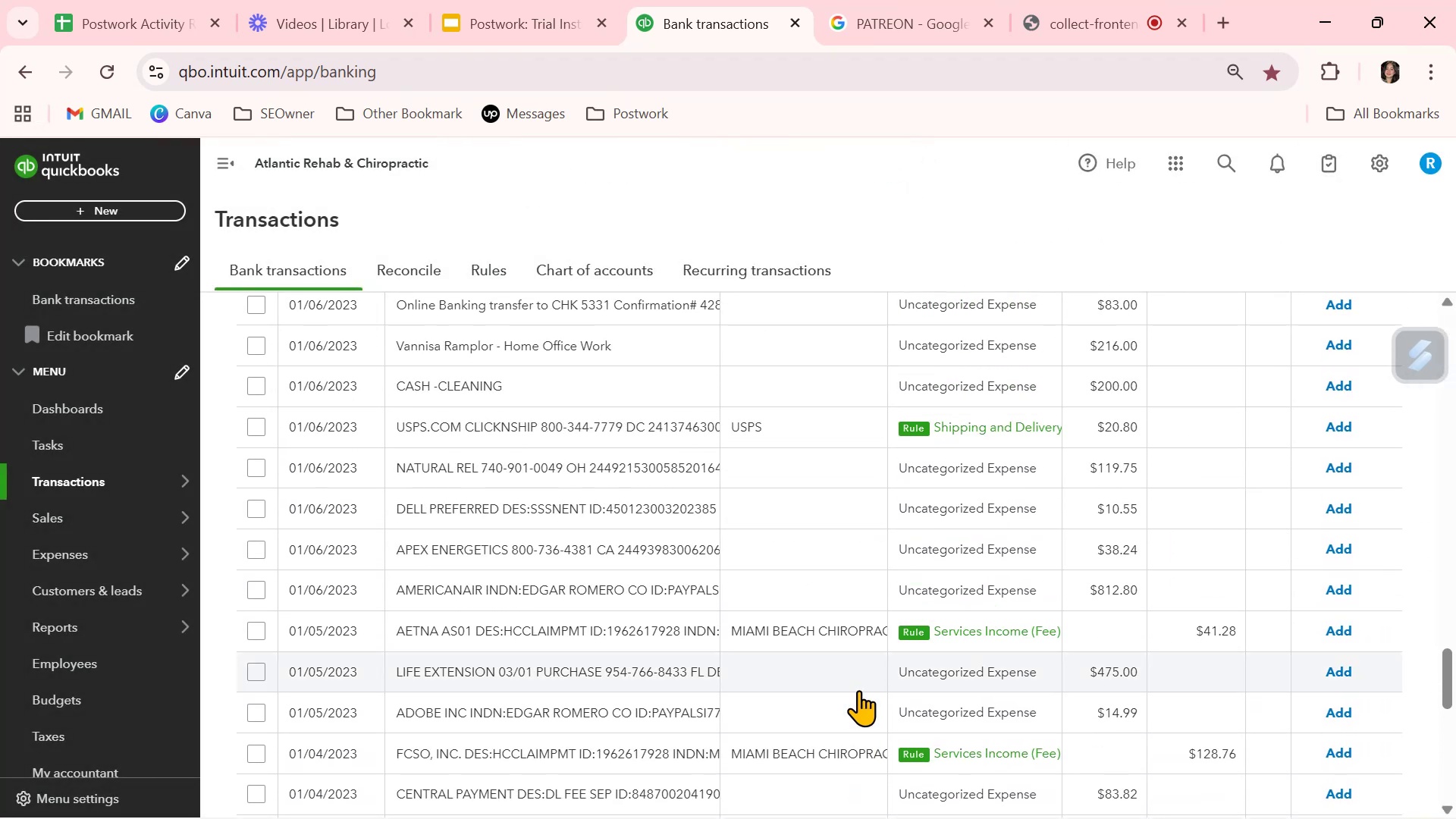 
scroll: coordinate [859, 689], scroll_direction: up, amount: 5.0
 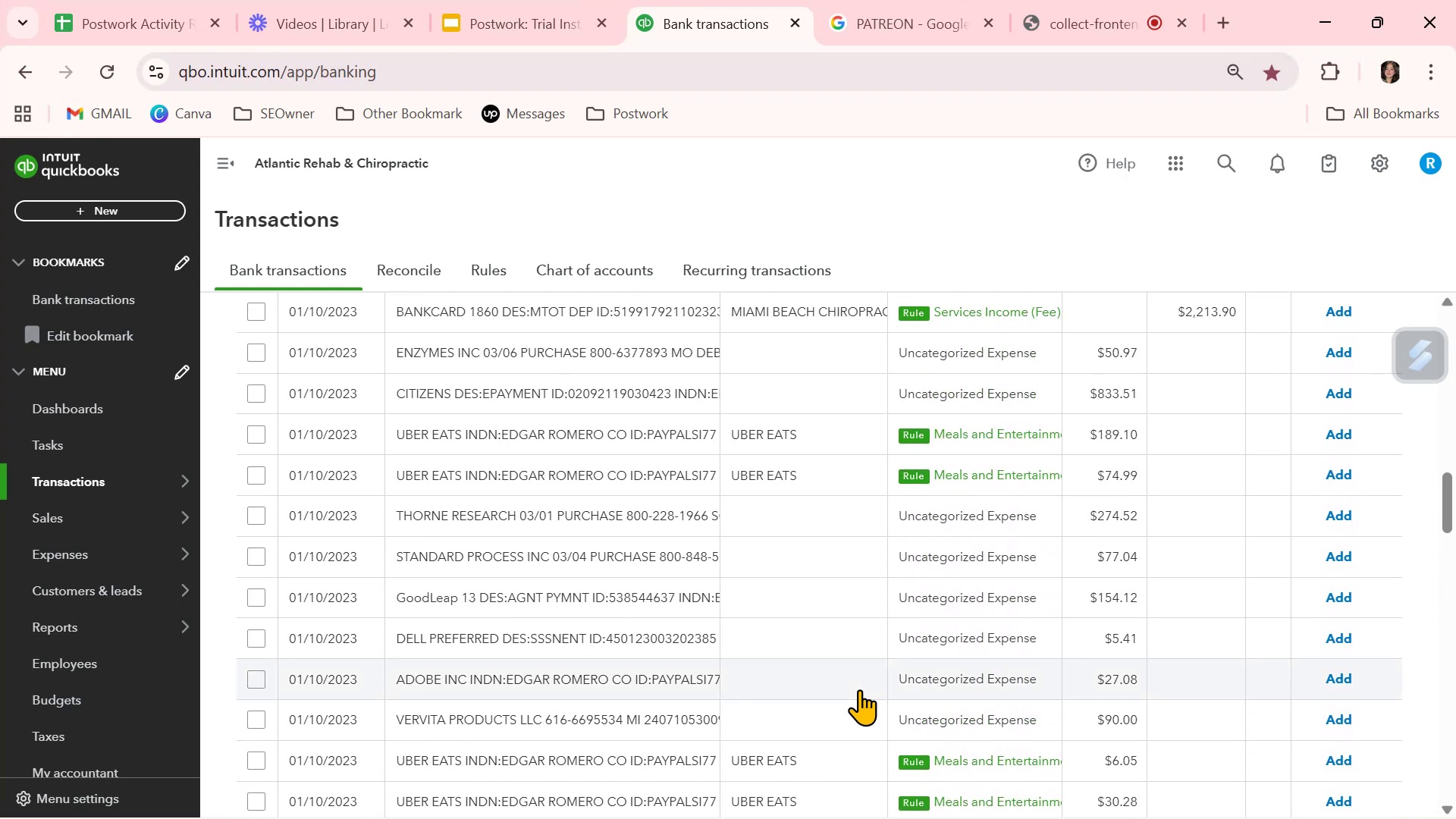 
wait(5.98)
 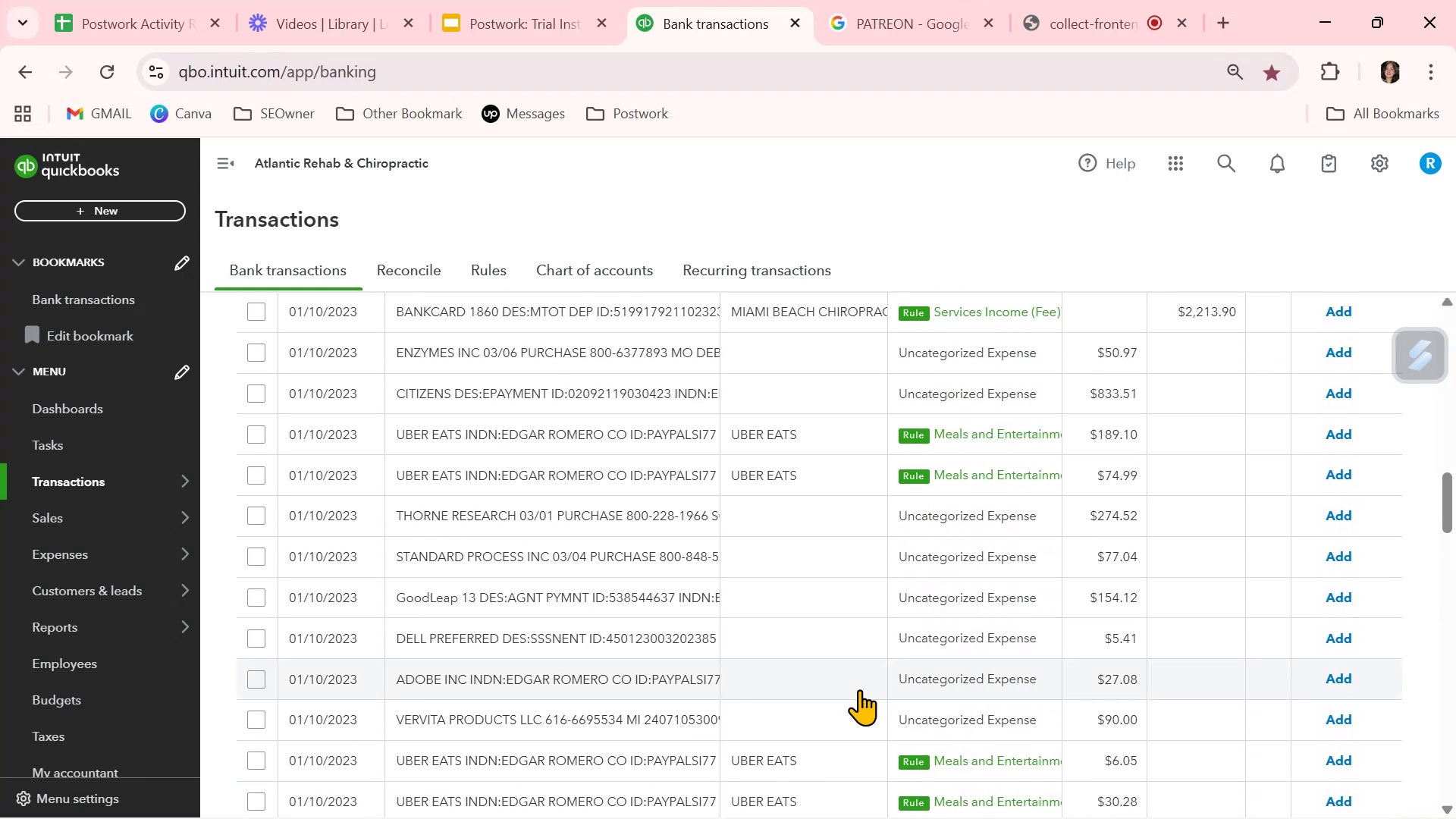 
scroll: coordinate [859, 689], scroll_direction: up, amount: 2.0
 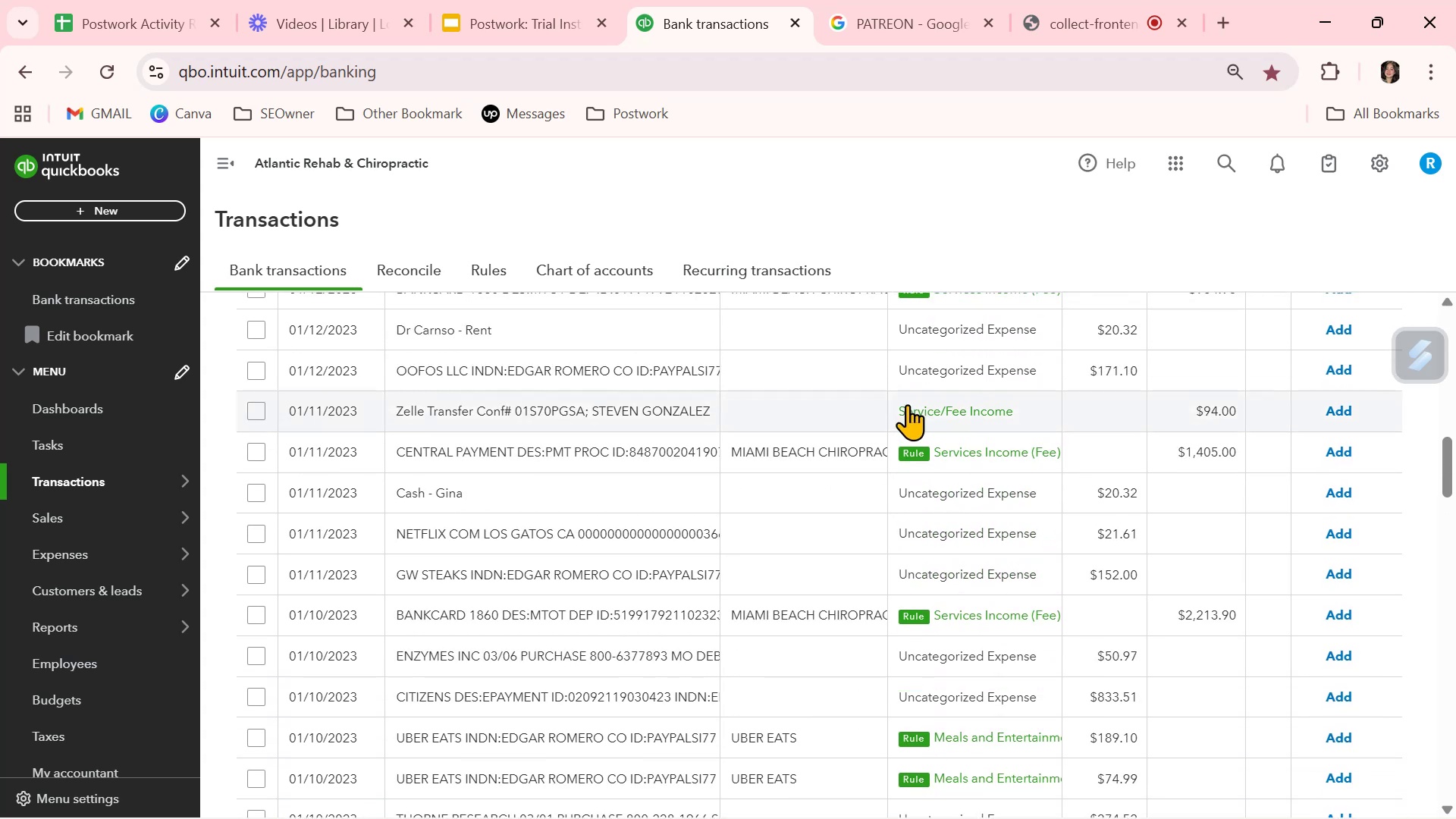 
left_click([805, 404])
 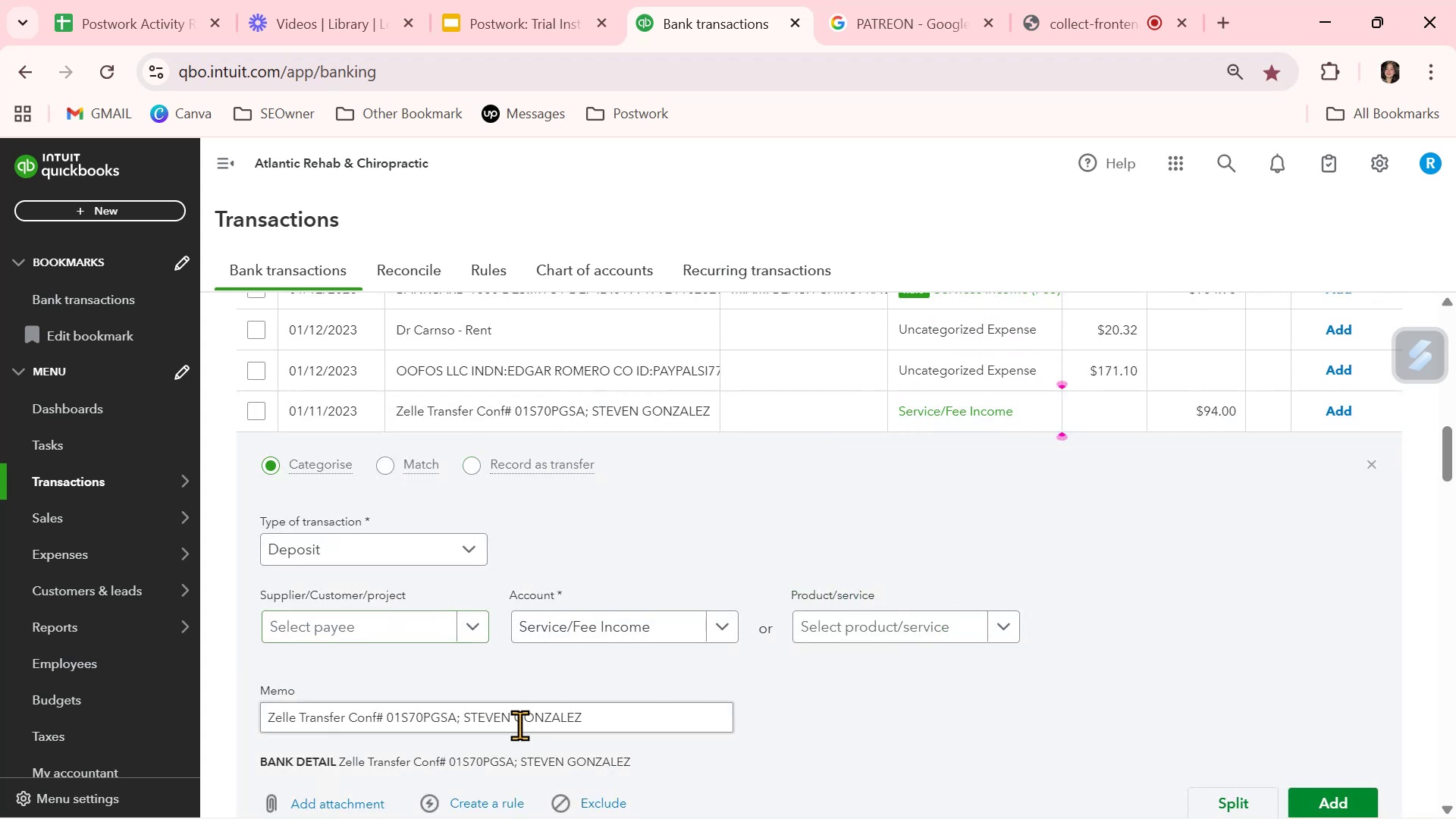 
left_click_drag(start_coordinate=[585, 720], to_coordinate=[464, 715])
 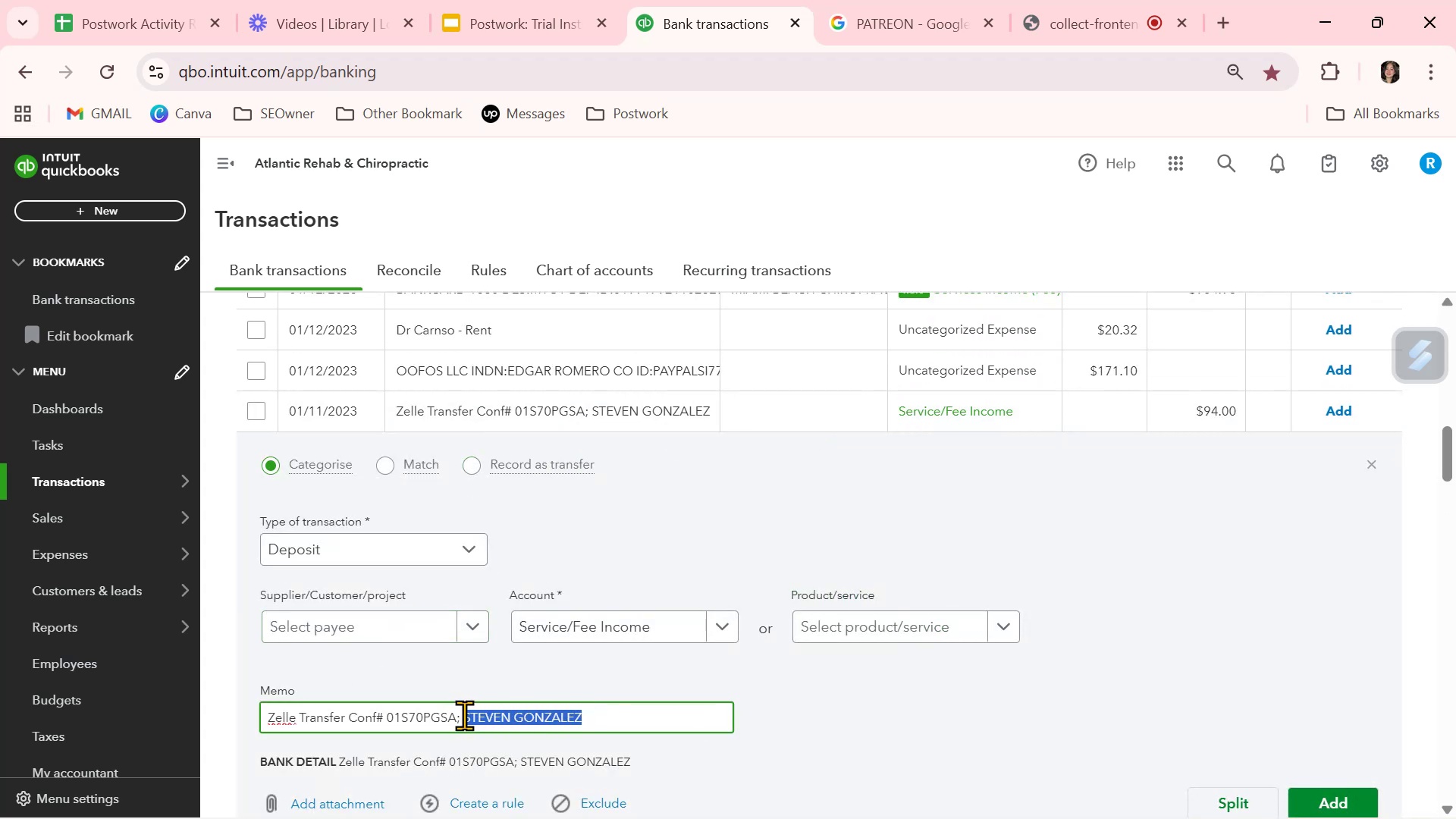 
key(Control+ControlLeft)
 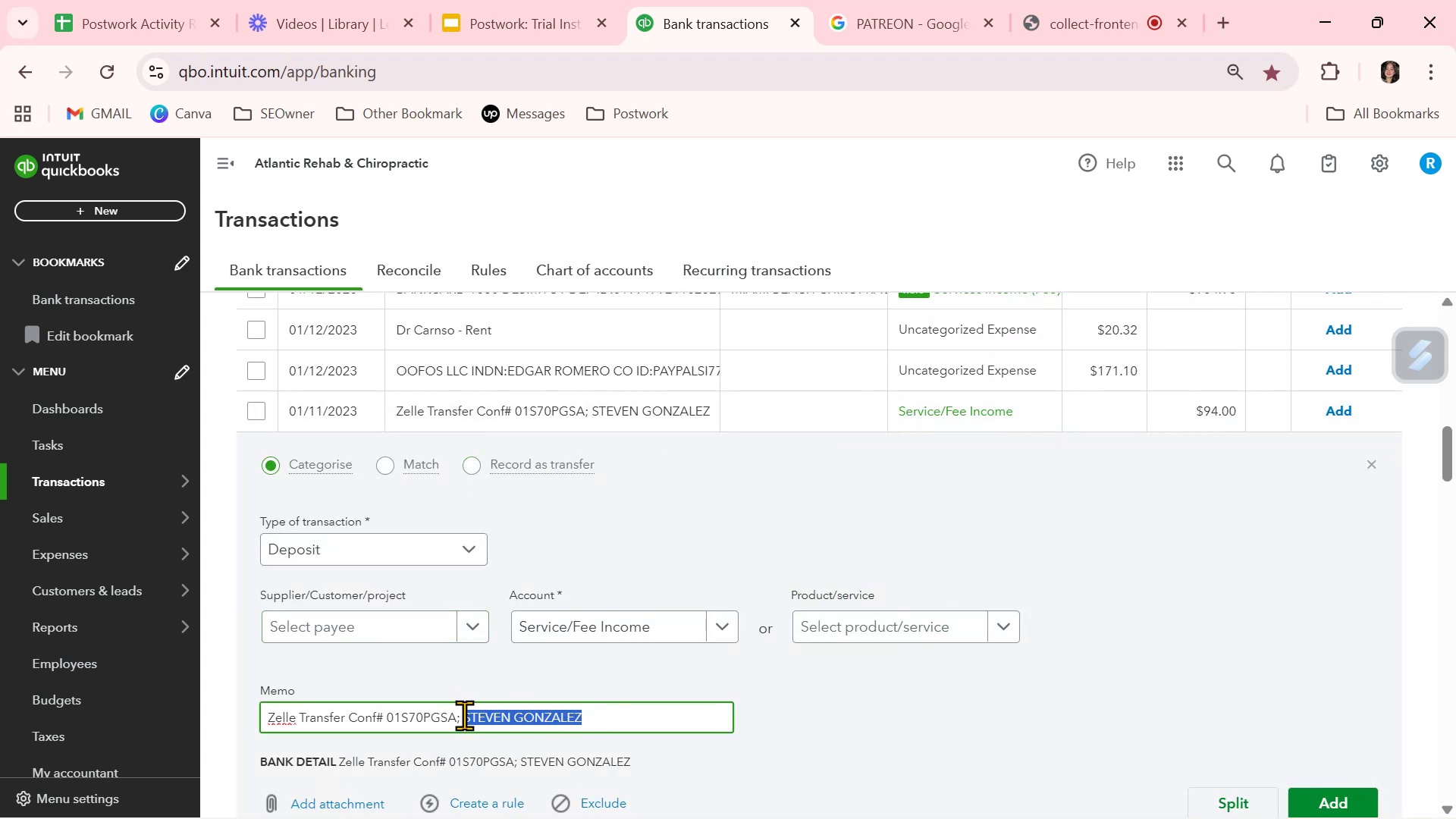 
key(Control+C)
 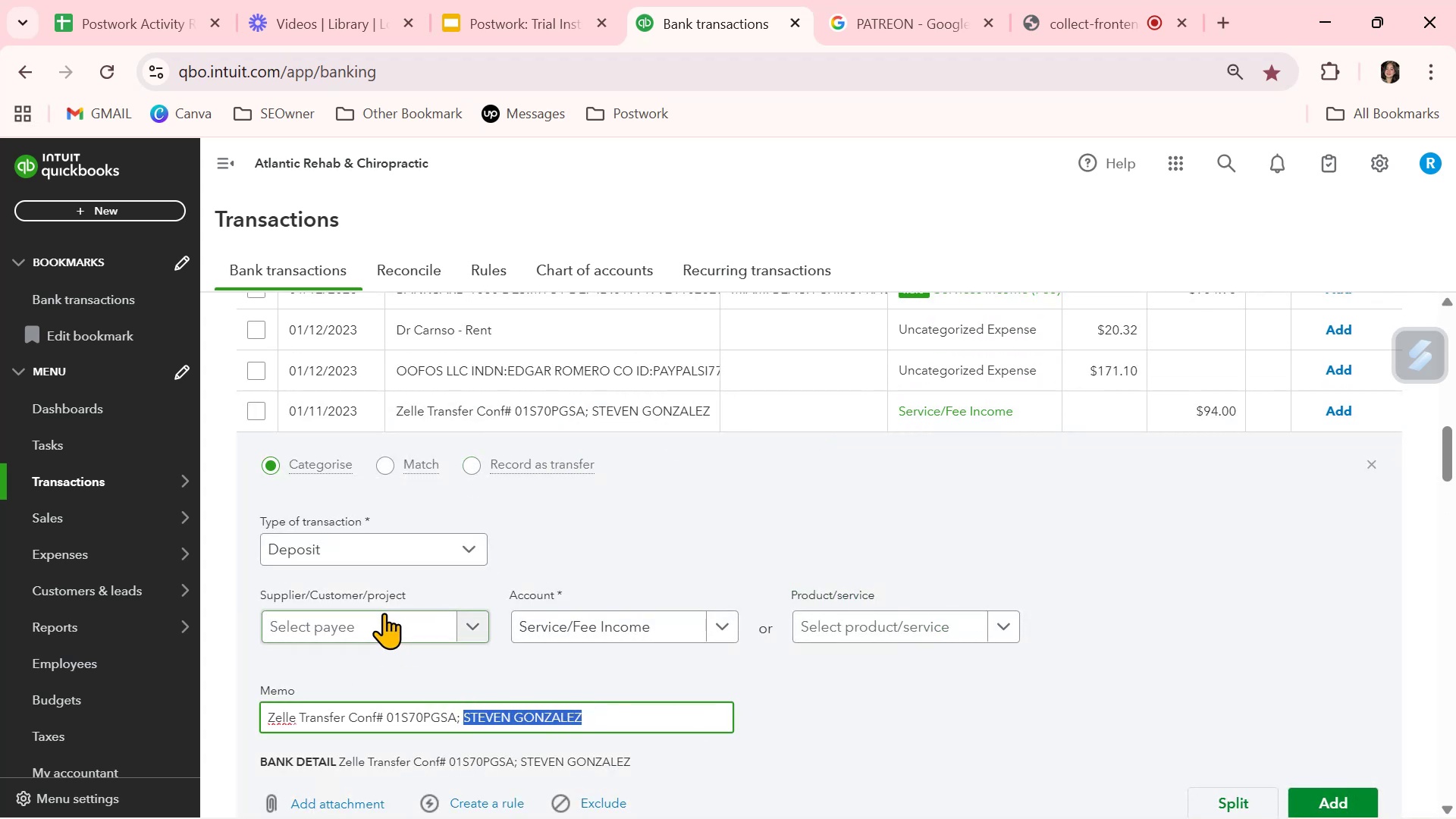 
left_click([384, 622])
 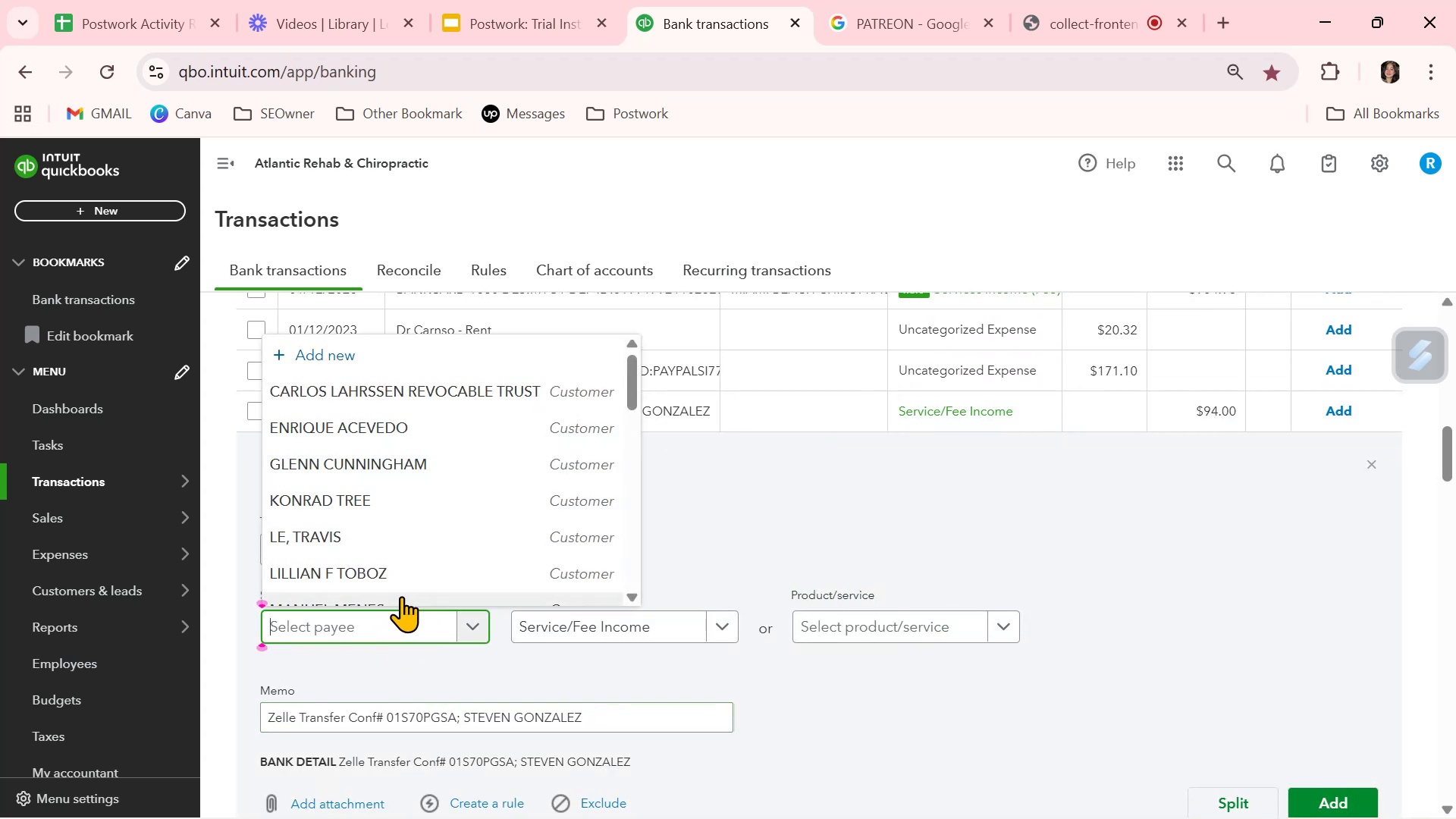 
key(Control+ControlLeft)
 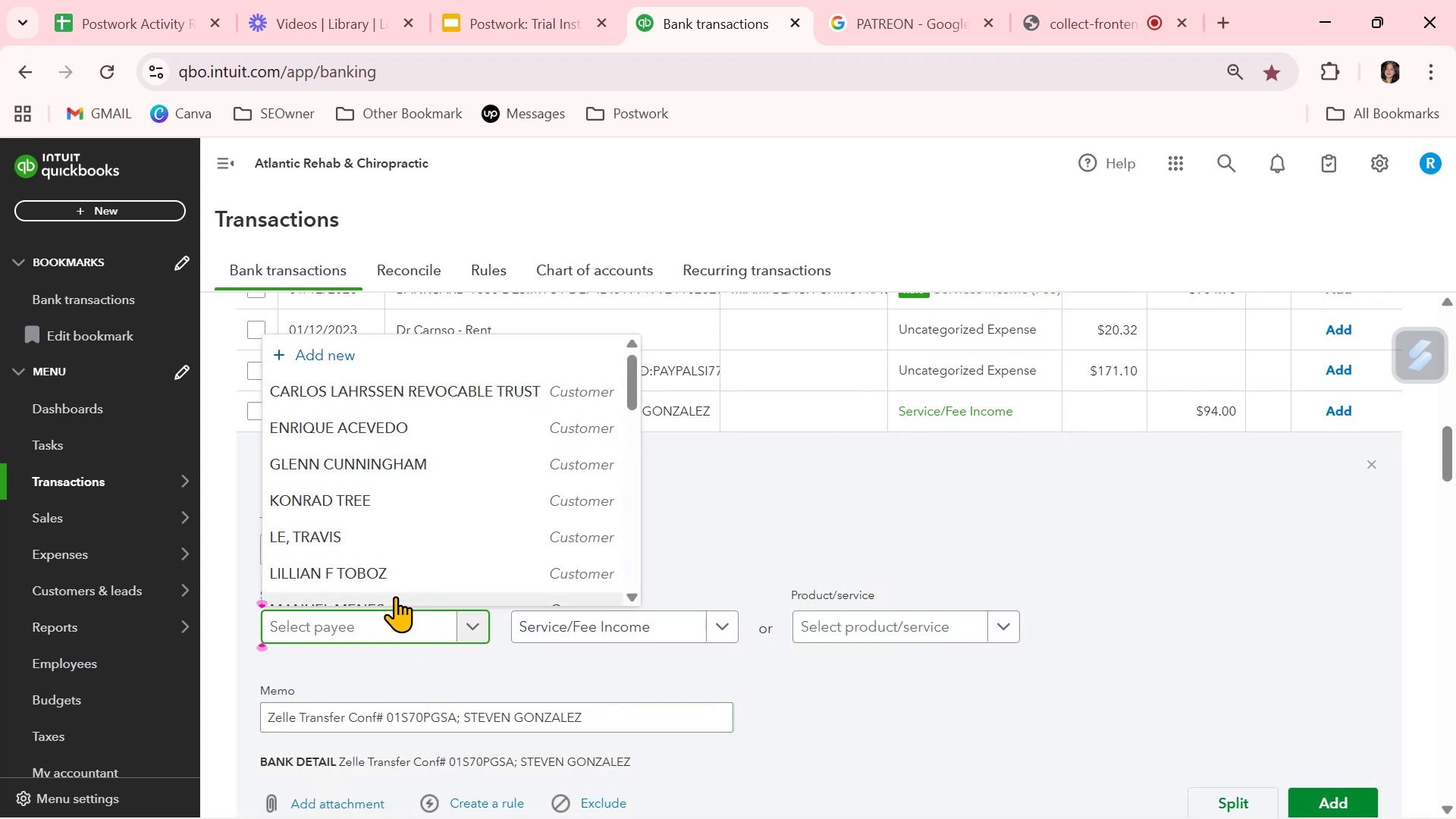 
key(Control+V)
 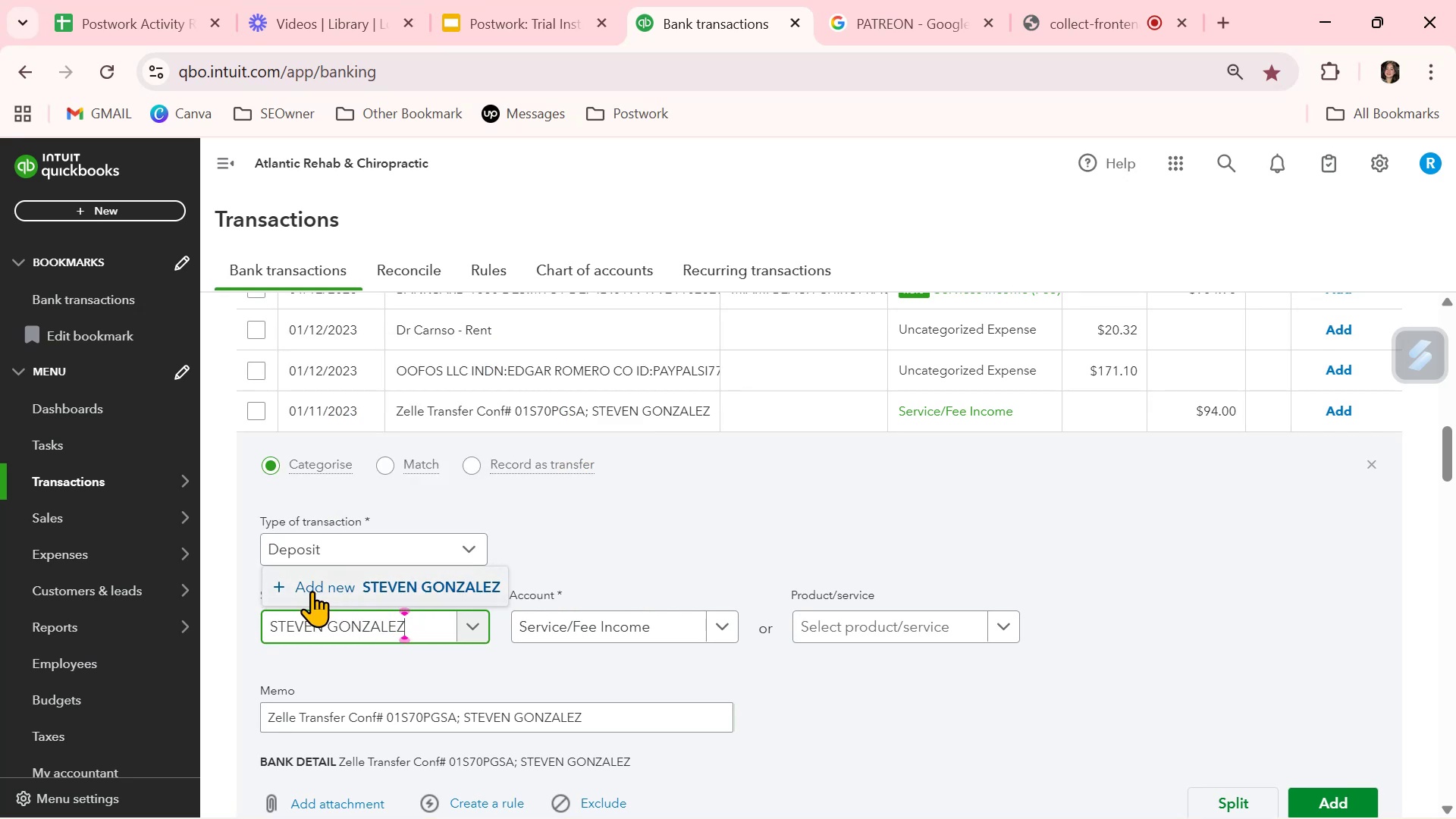 
left_click([657, 535])
 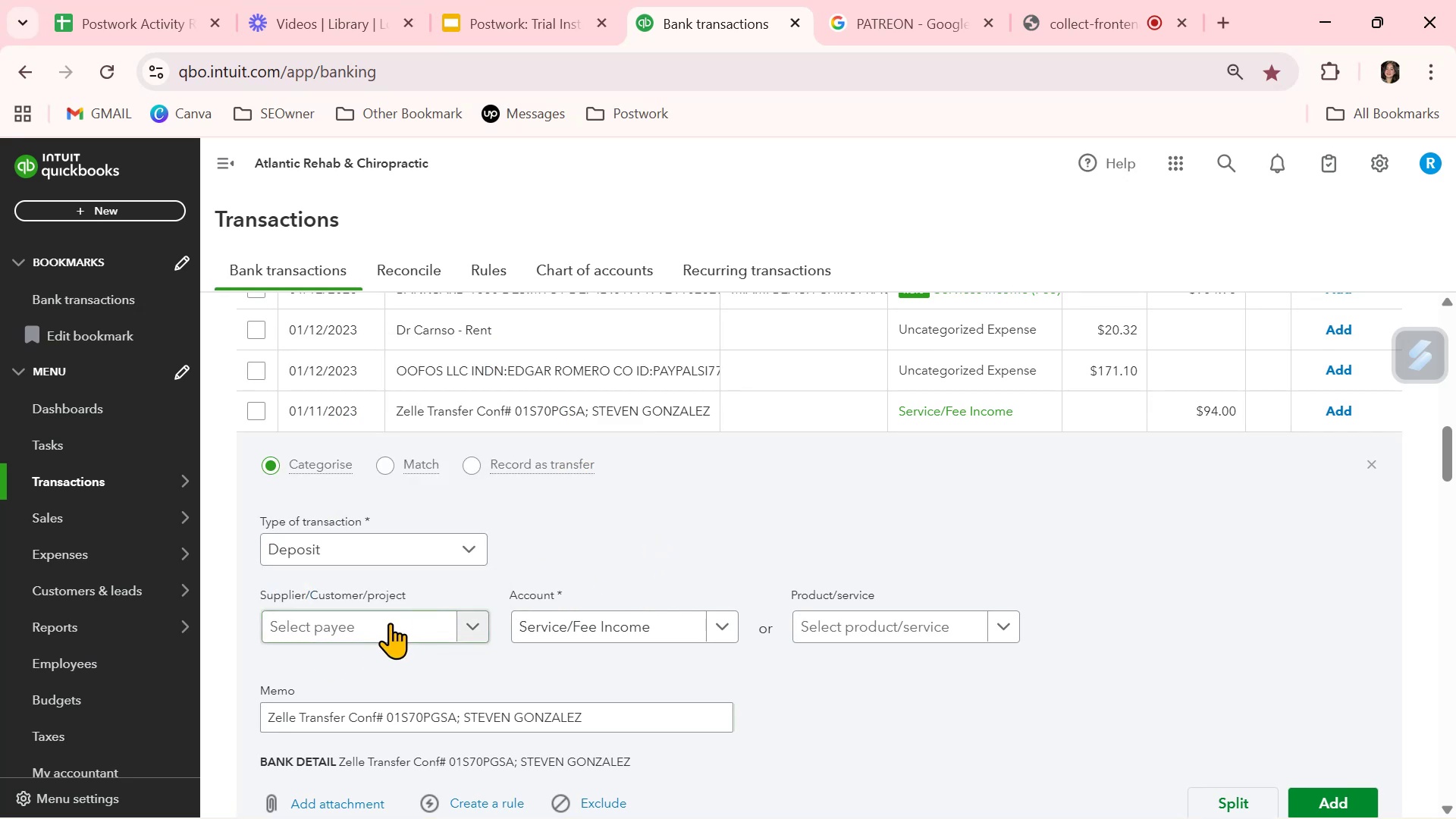 
left_click([388, 623])
 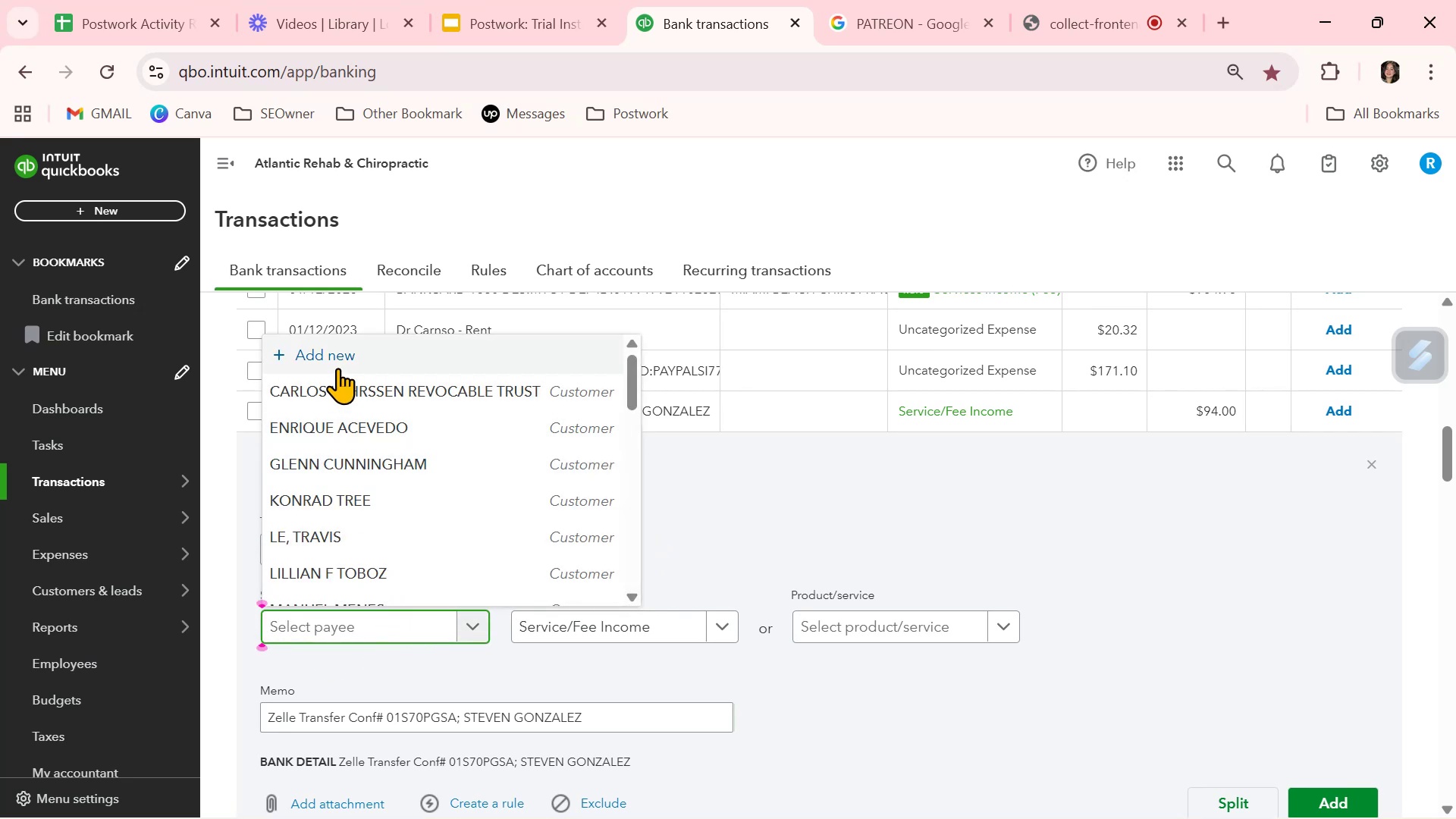 
left_click([353, 356])
 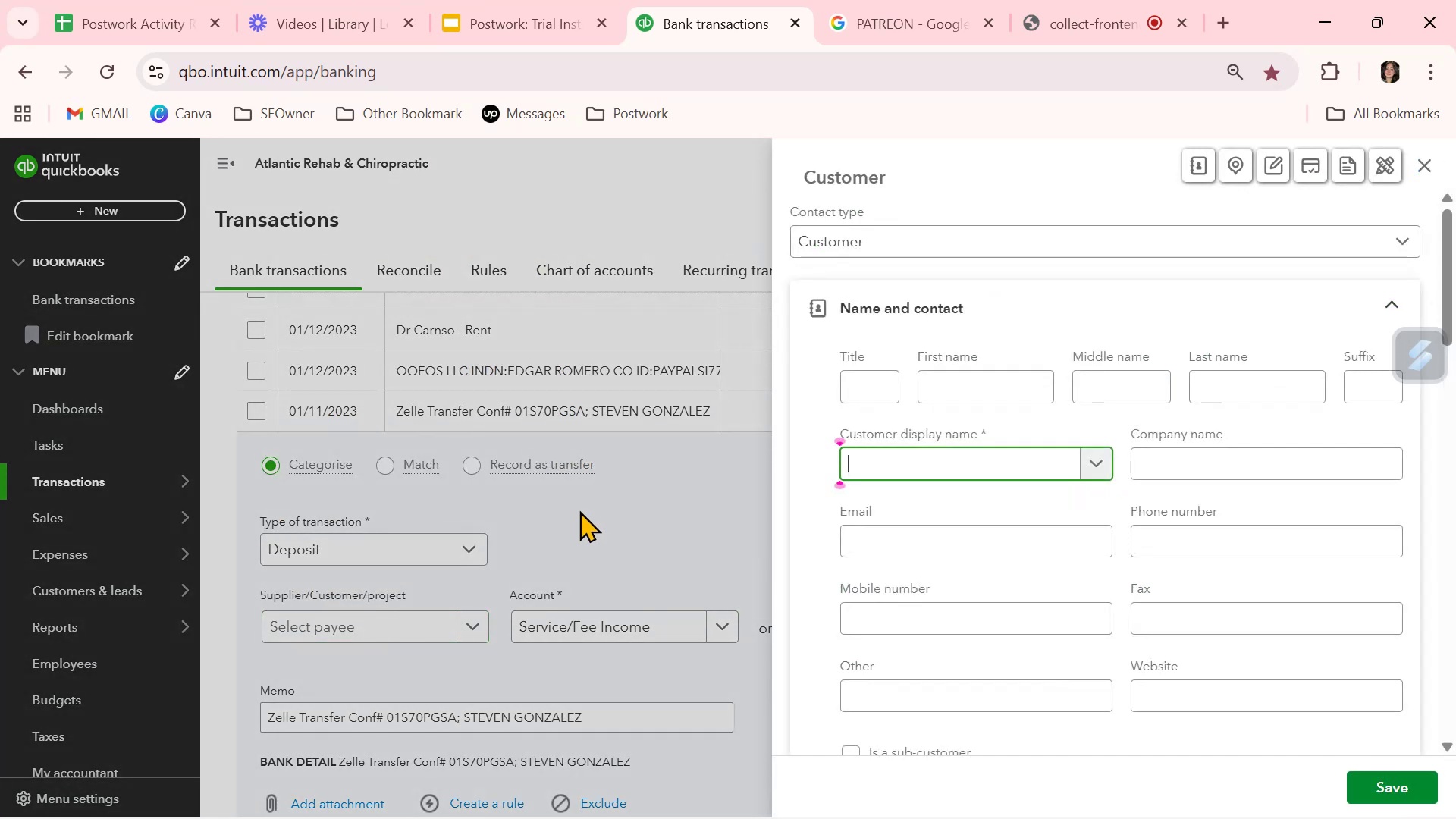 
key(Control+ControlLeft)
 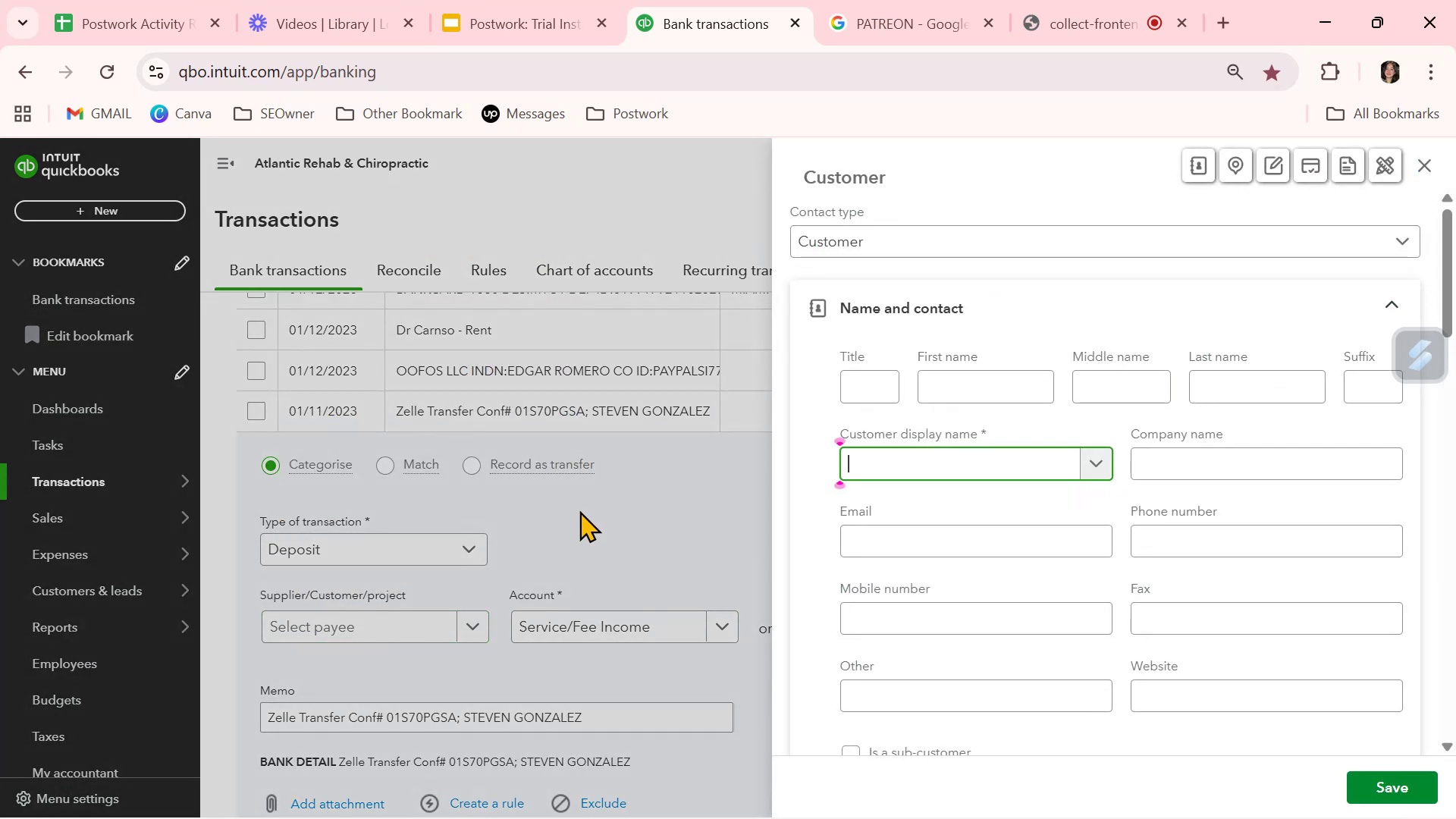 
key(Control+V)
 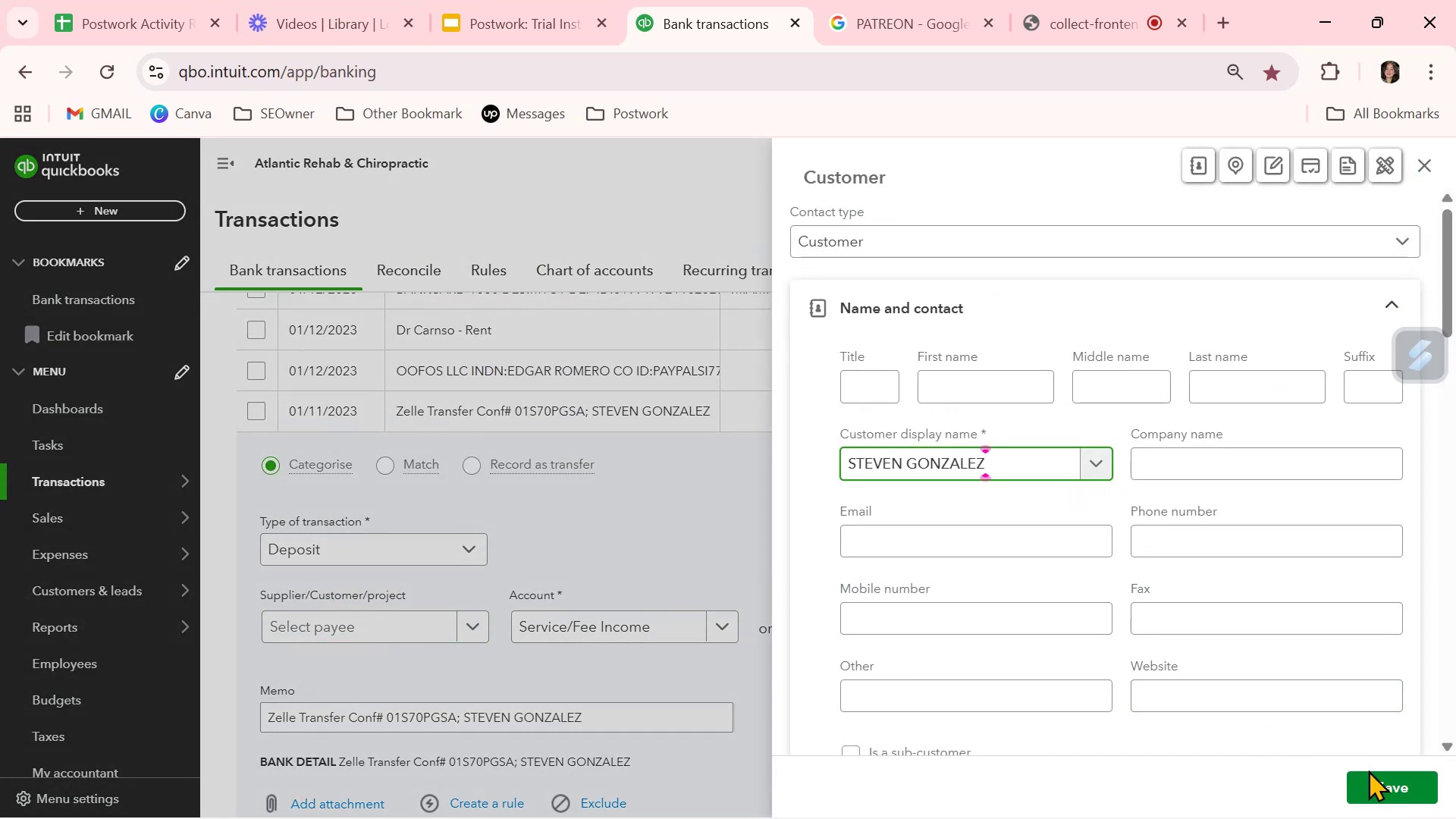 
left_click([1374, 780])
 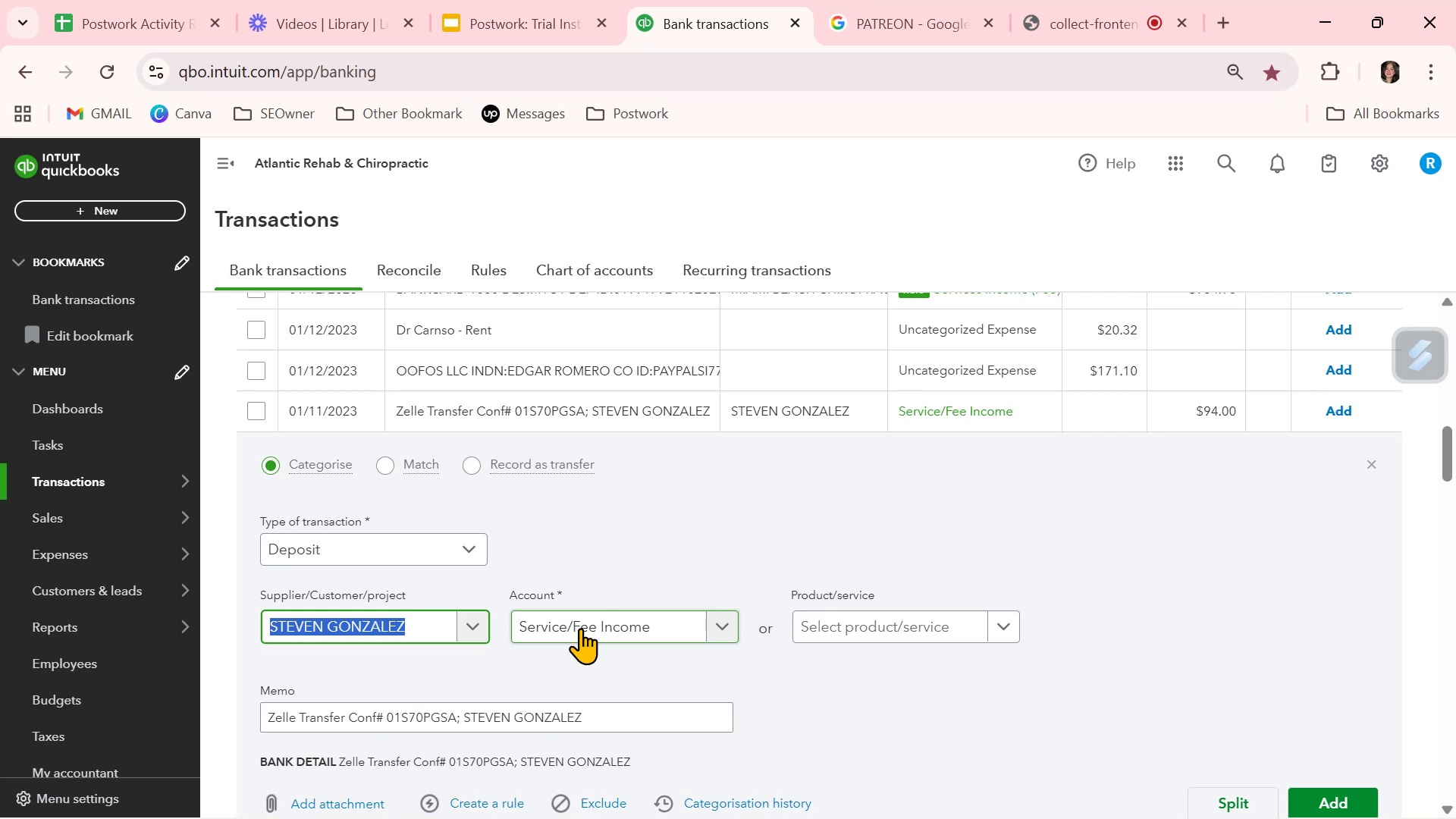 
left_click([735, 678])
 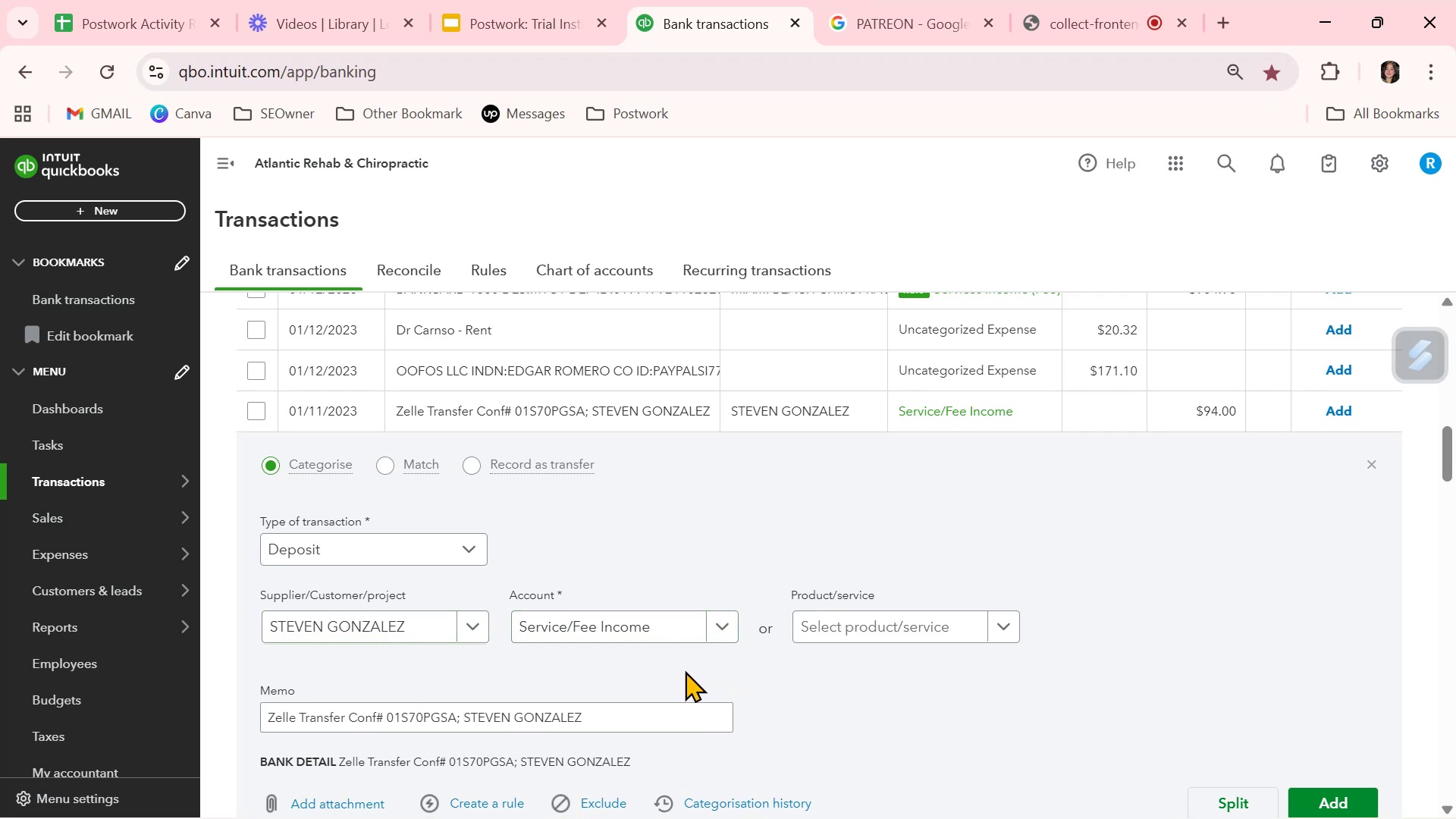 
scroll: coordinate [685, 670], scroll_direction: down, amount: 1.0
 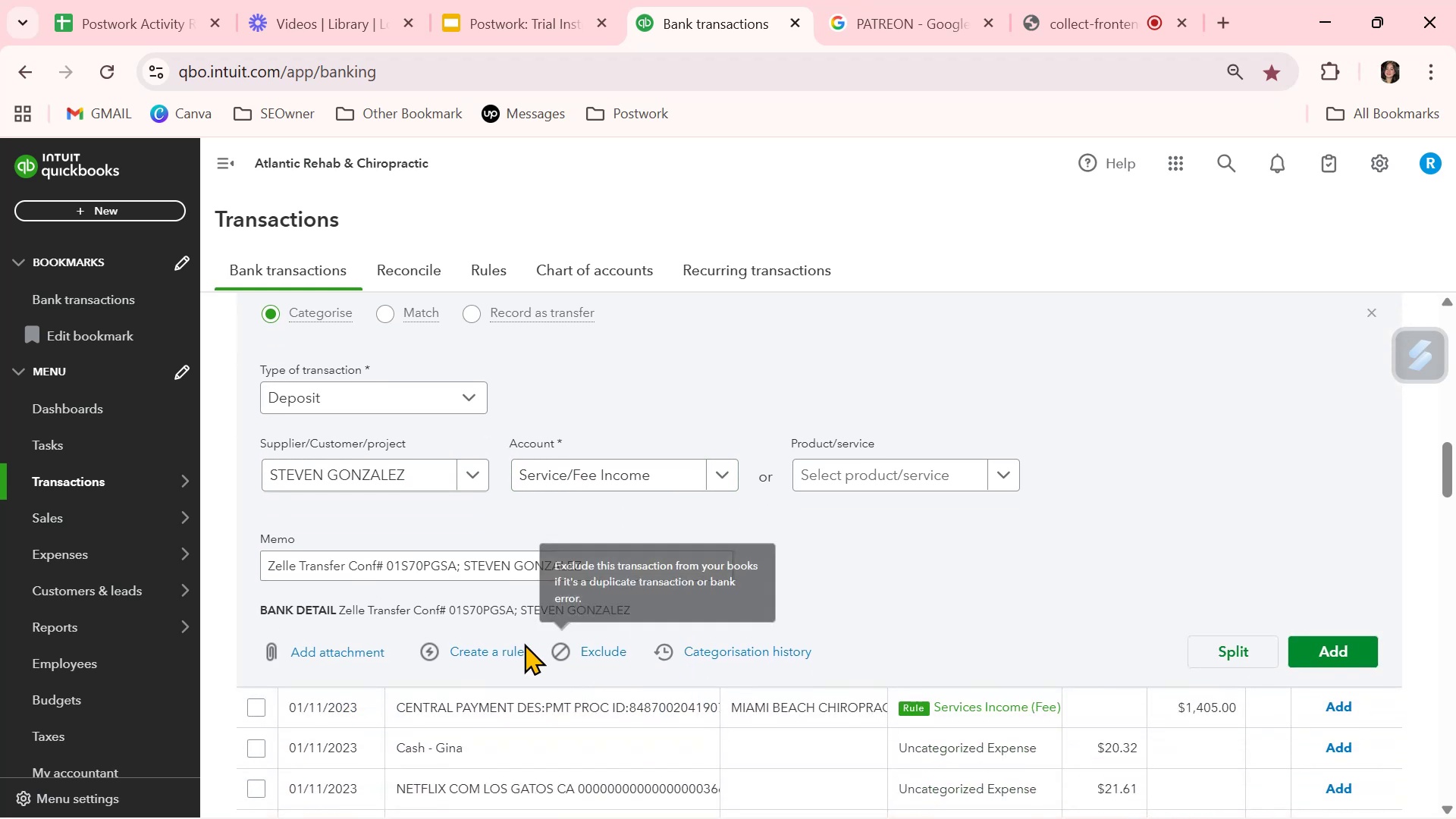 
left_click([499, 650])
 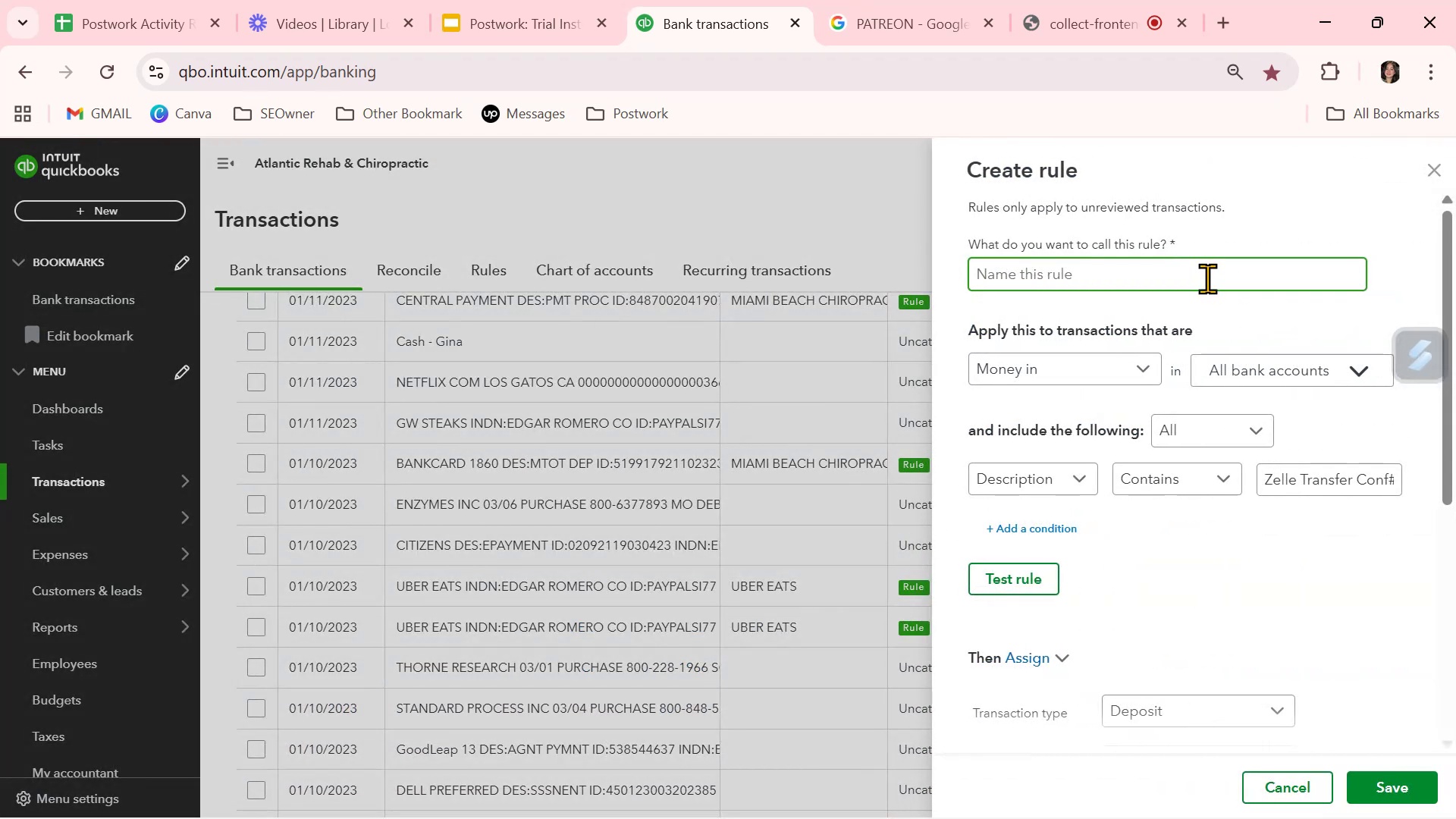 
left_click([1207, 278])
 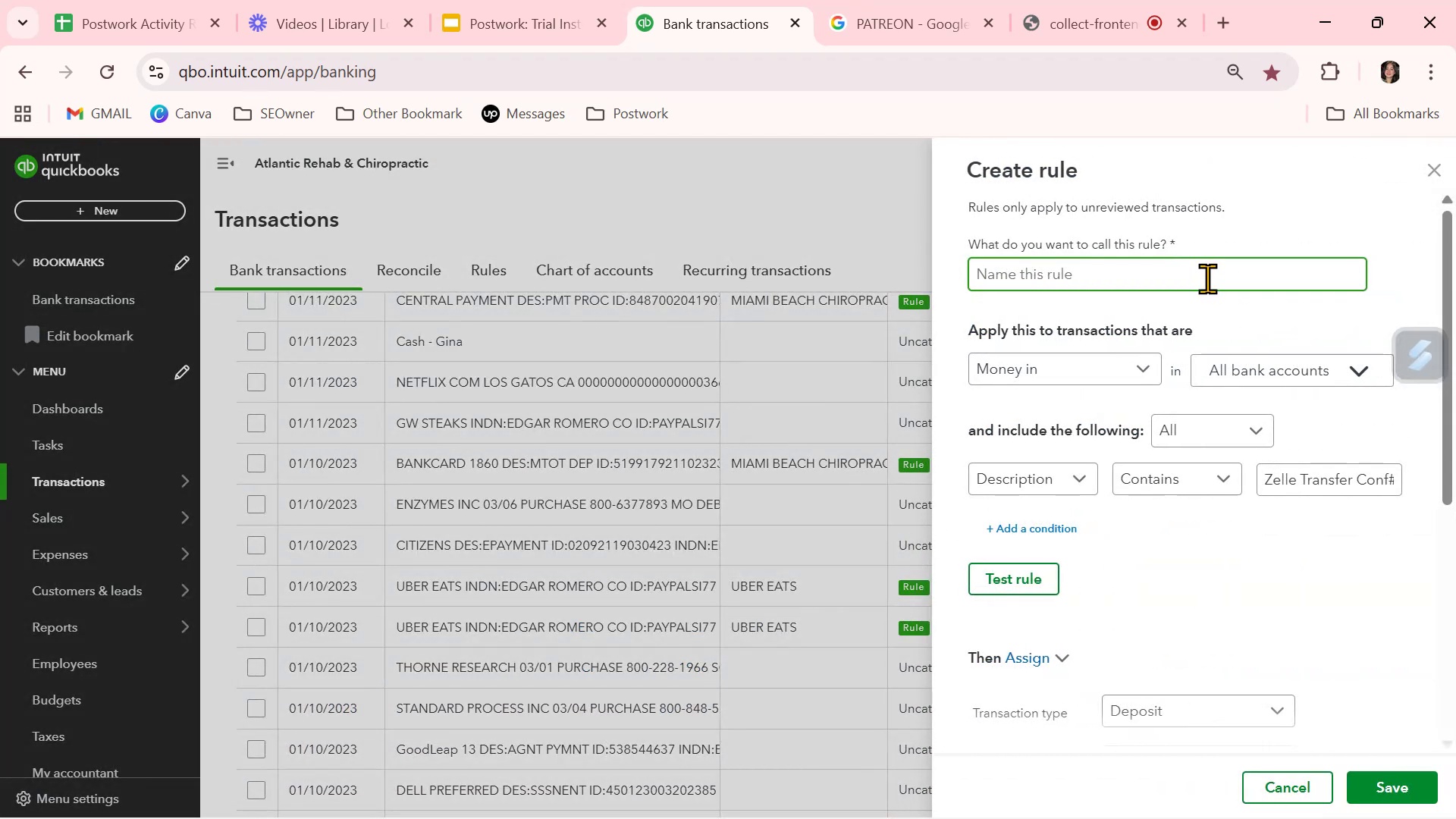 
key(Control+ControlLeft)
 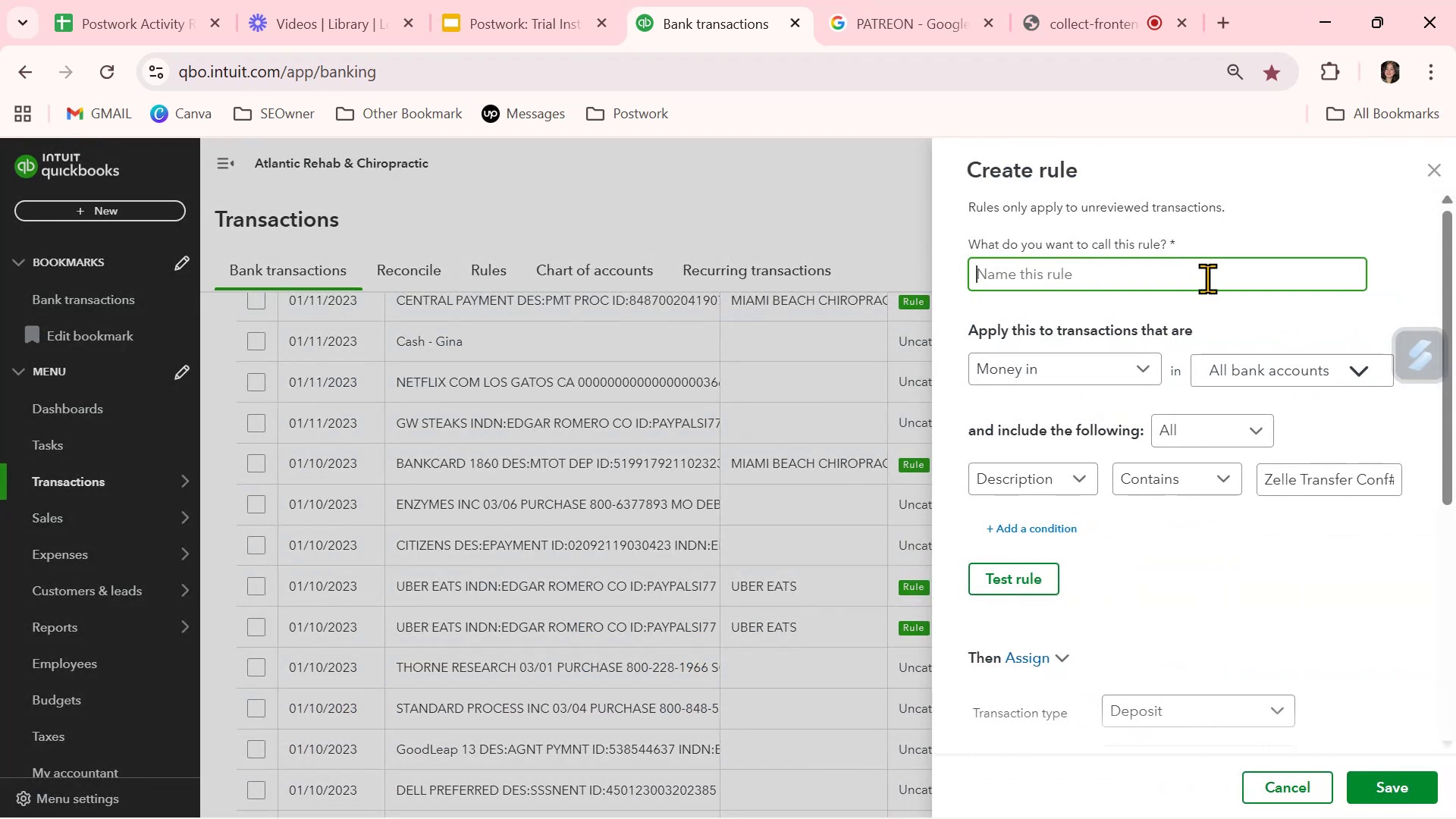 
key(Control+V)
 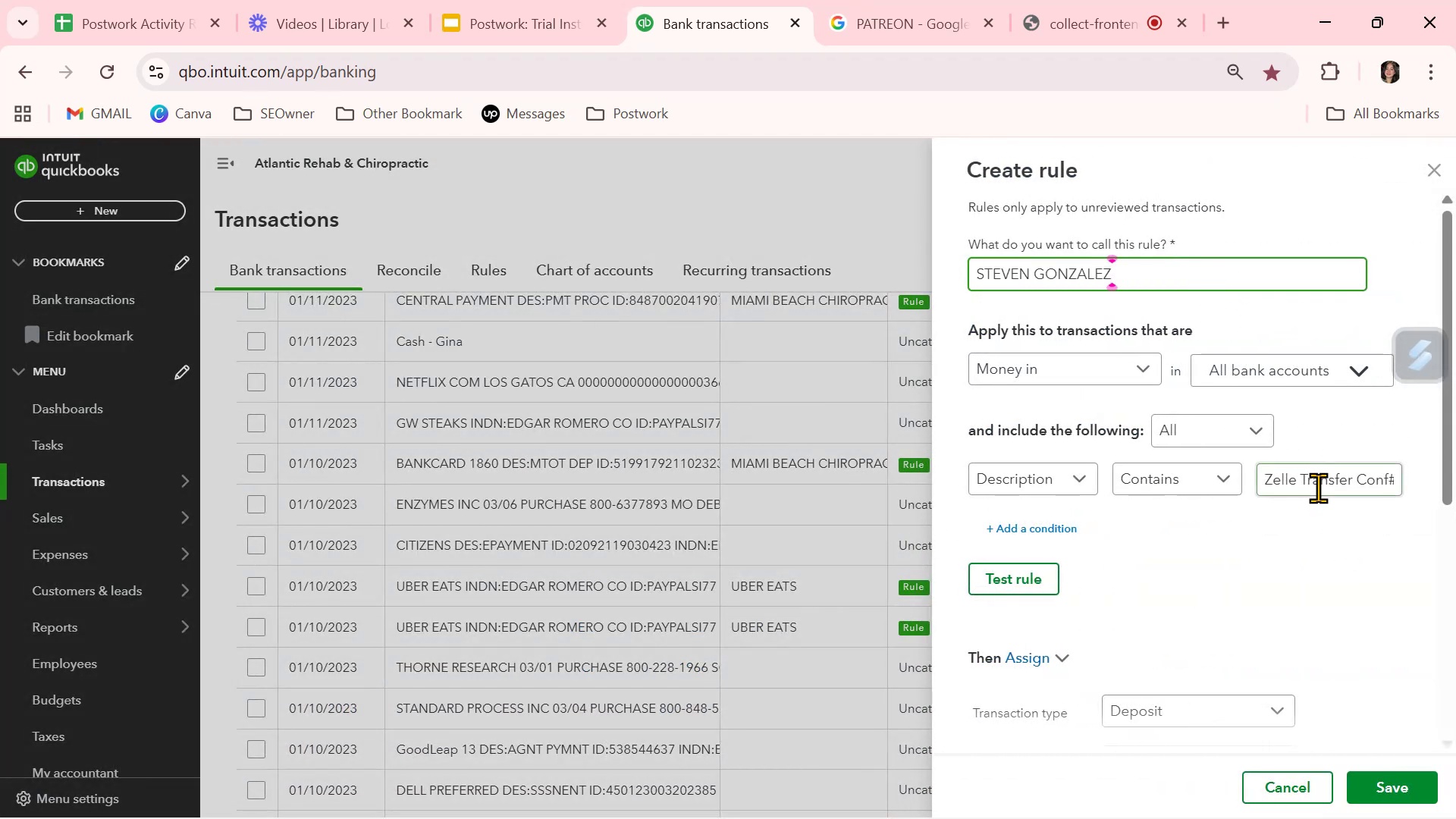 
double_click([1318, 480])
 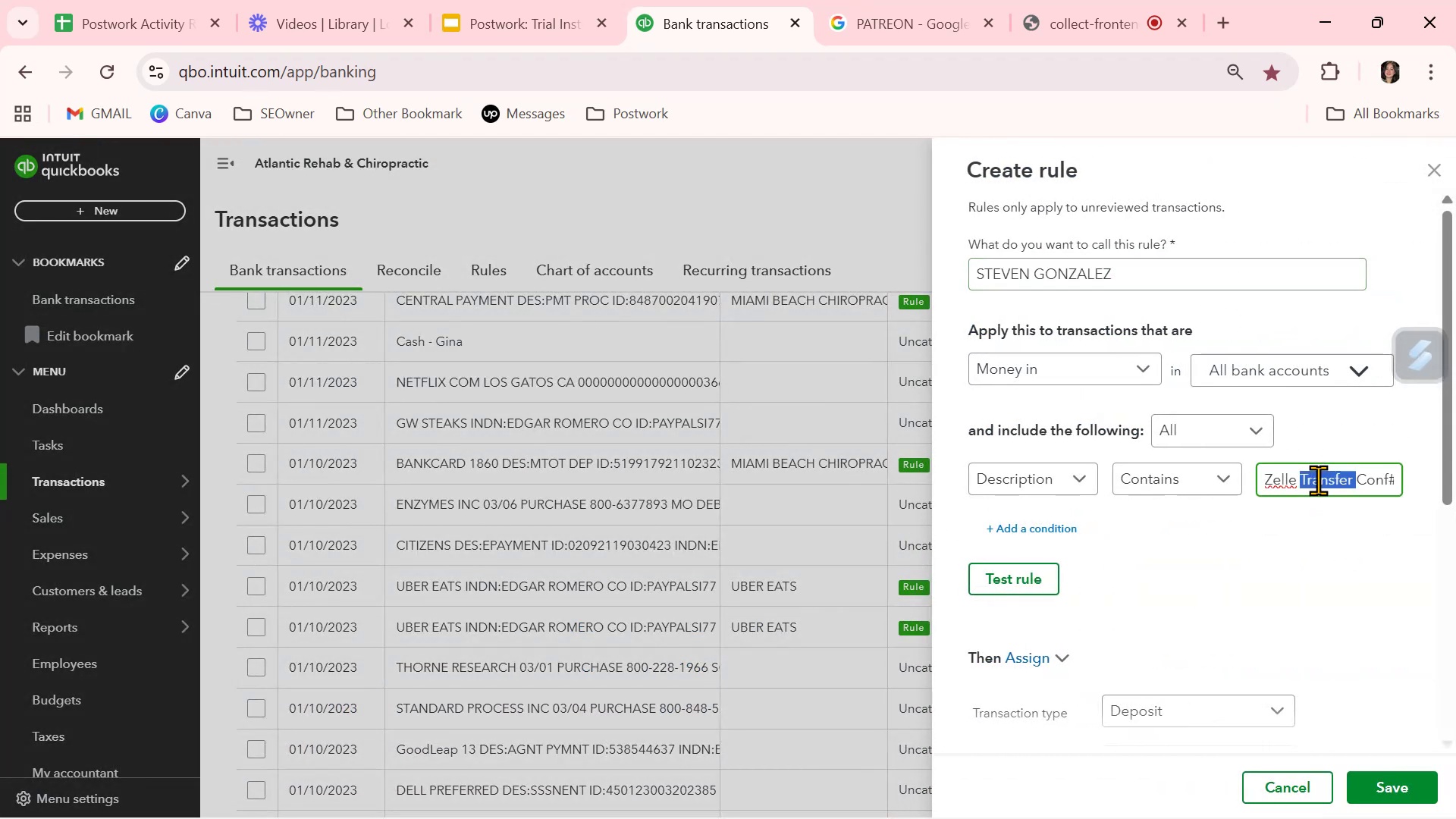 
triple_click([1318, 480])
 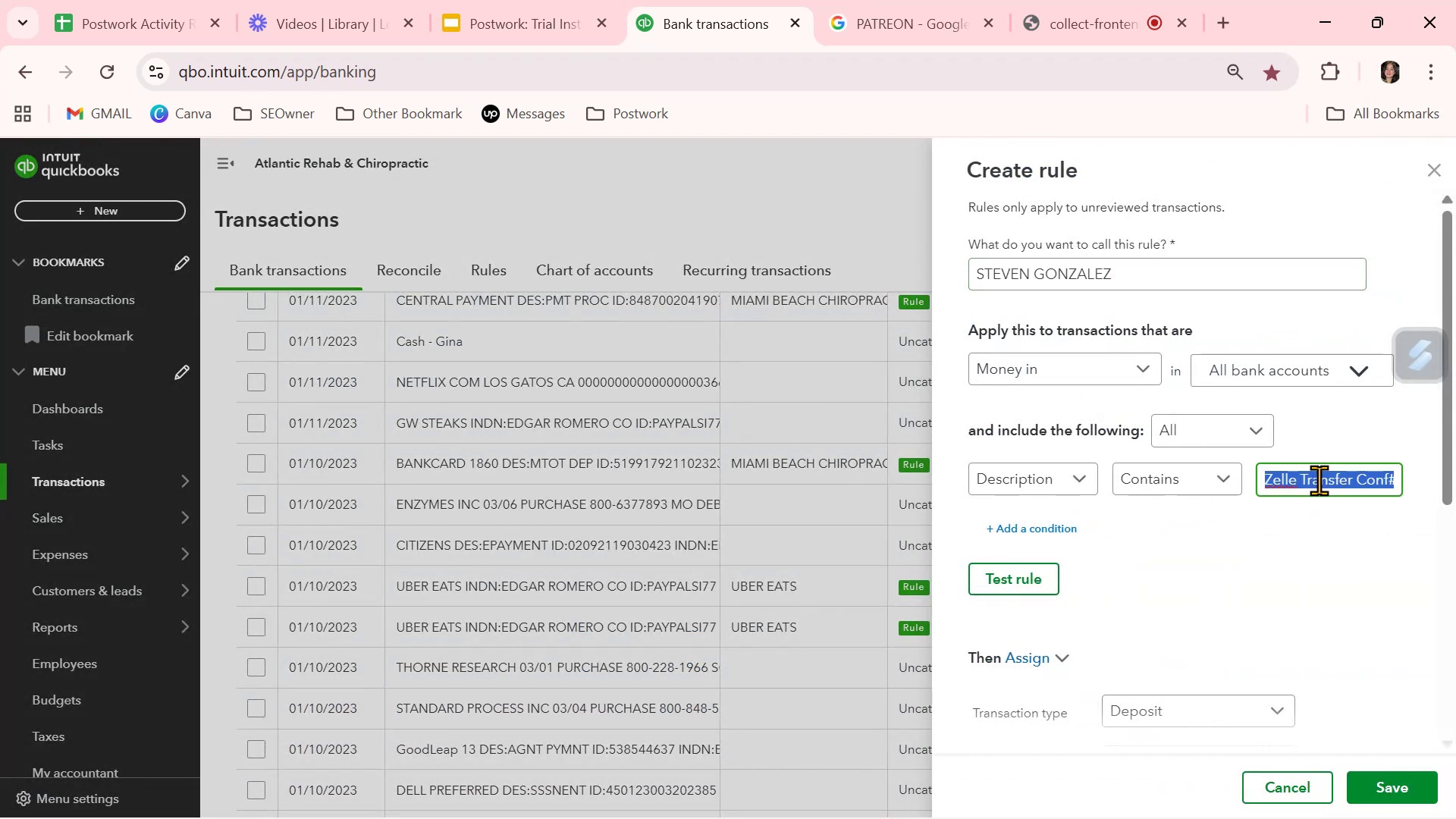 
key(Control+A)
 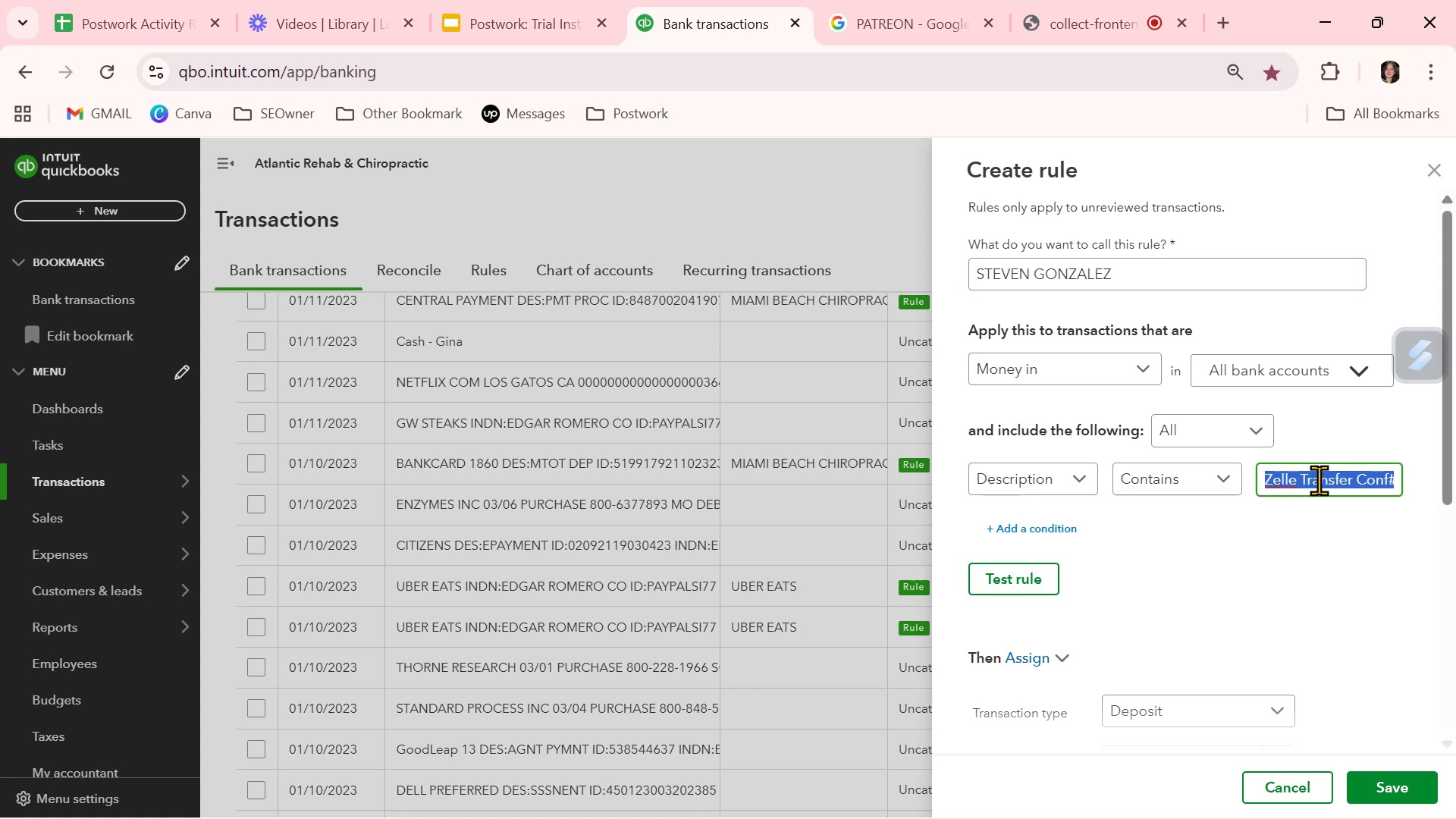 
key(Control+ControlLeft)
 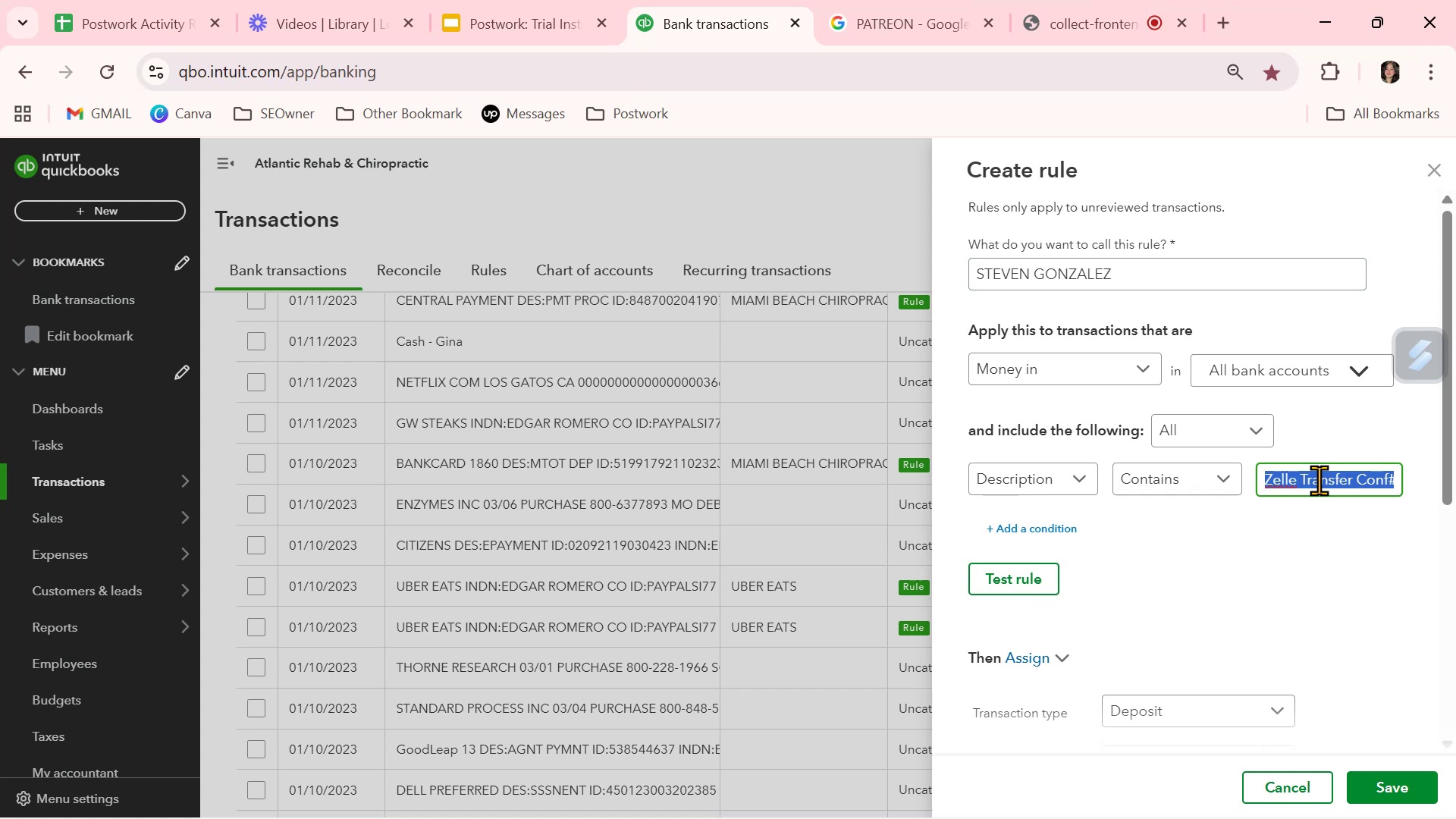 
key(Control+V)
 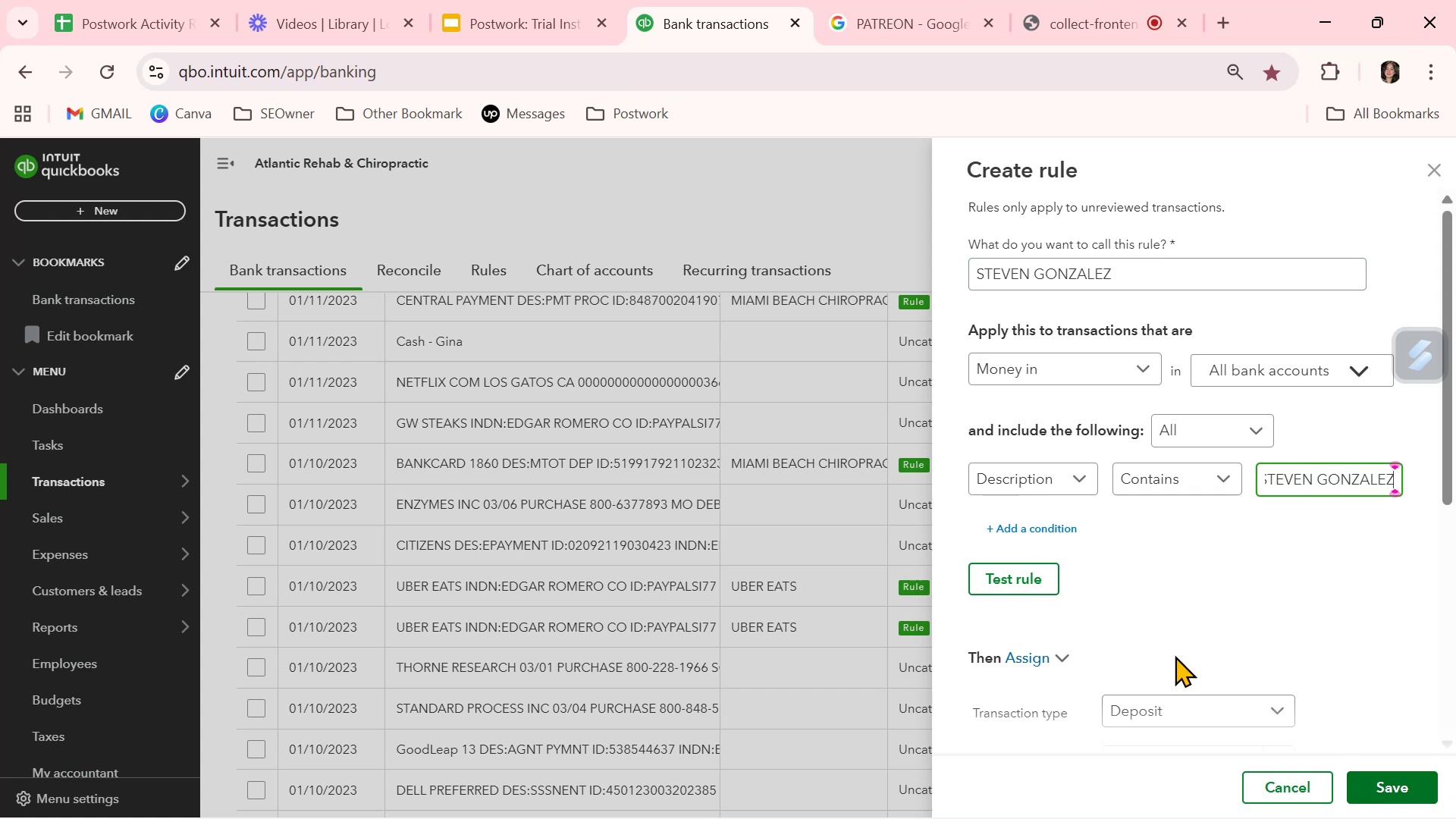 
left_click([1046, 576])
 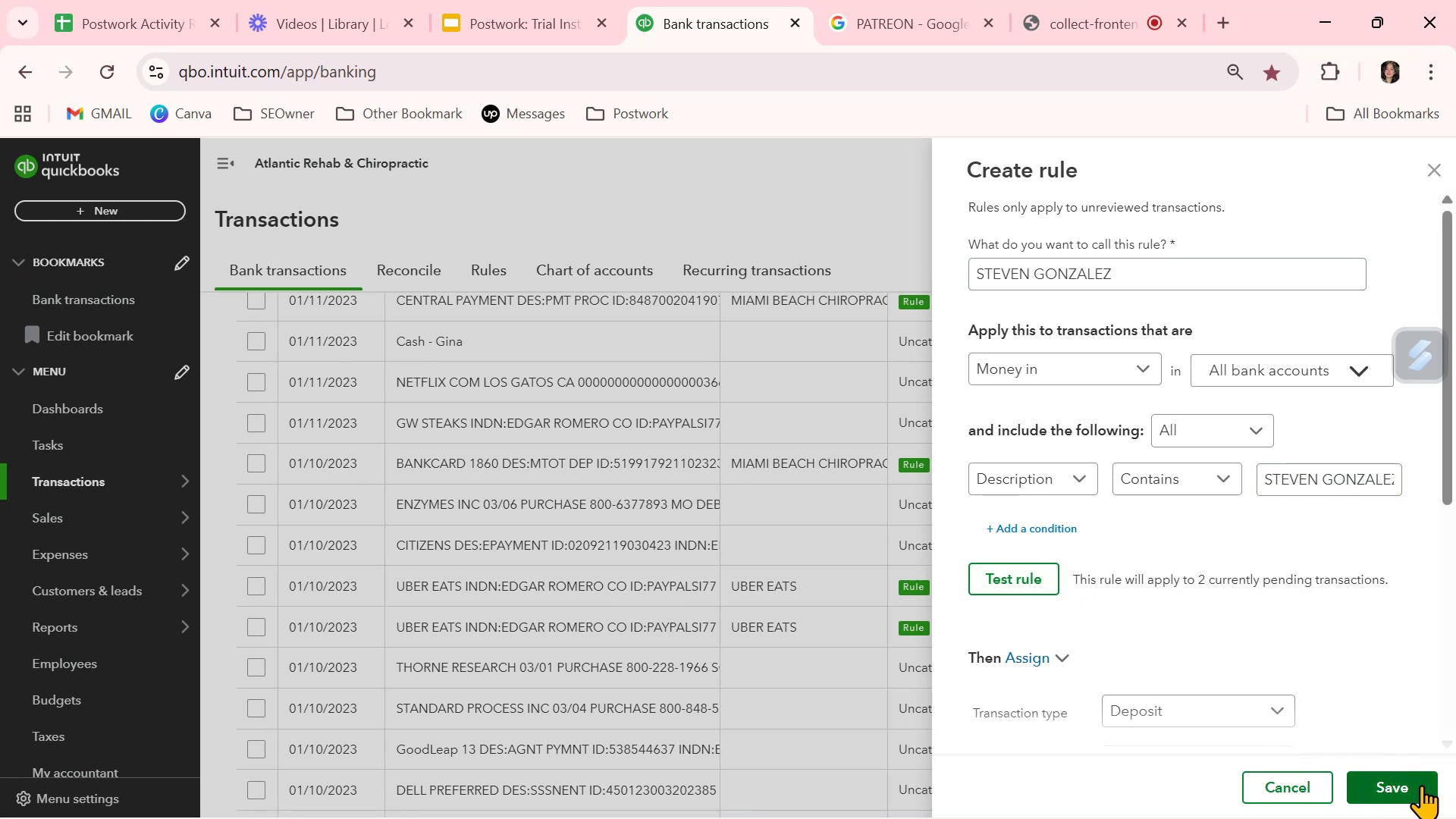 
left_click([1420, 784])
 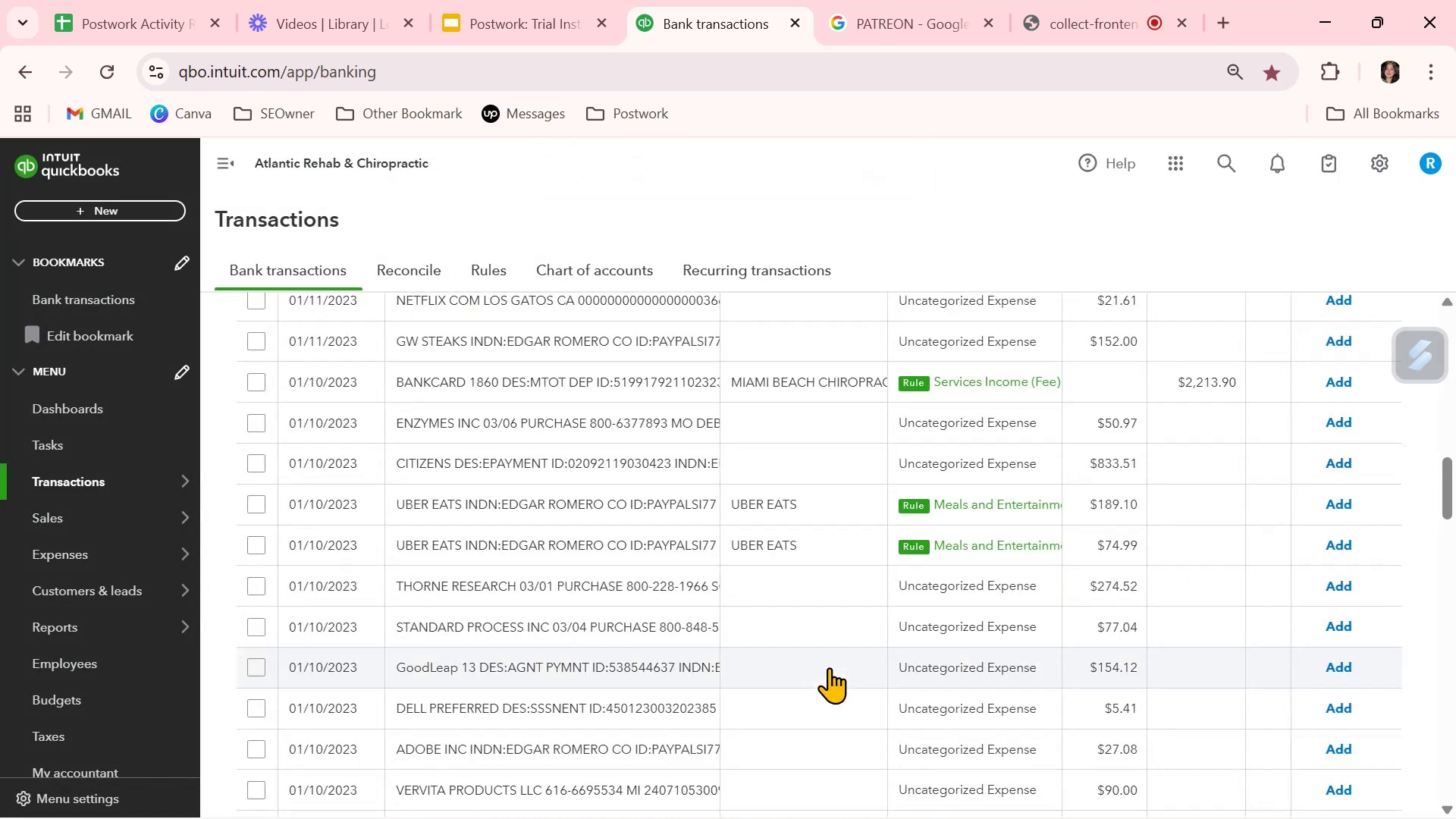 
scroll: coordinate [829, 667], scroll_direction: up, amount: 1.0
 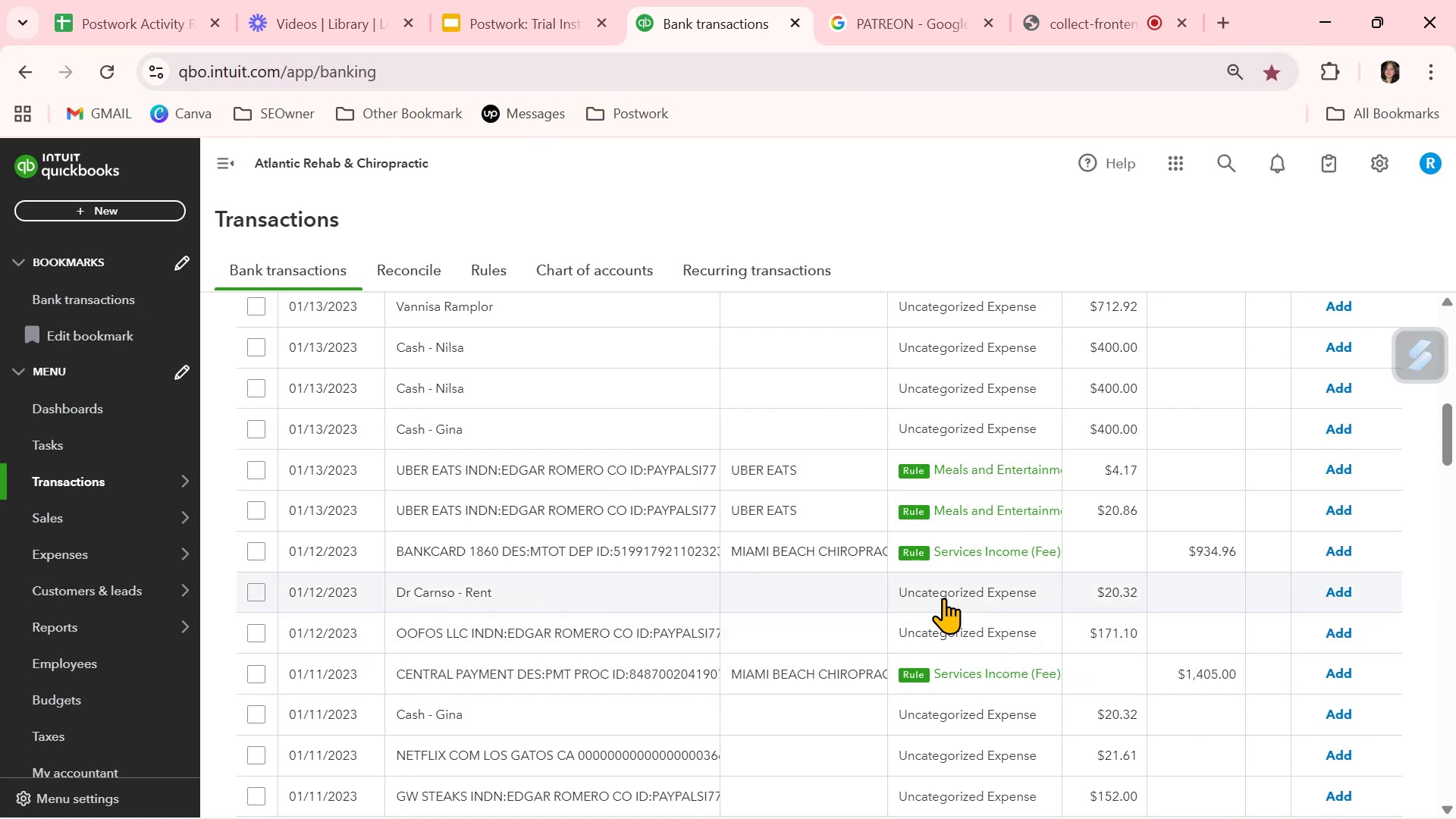 
wait(5.45)
 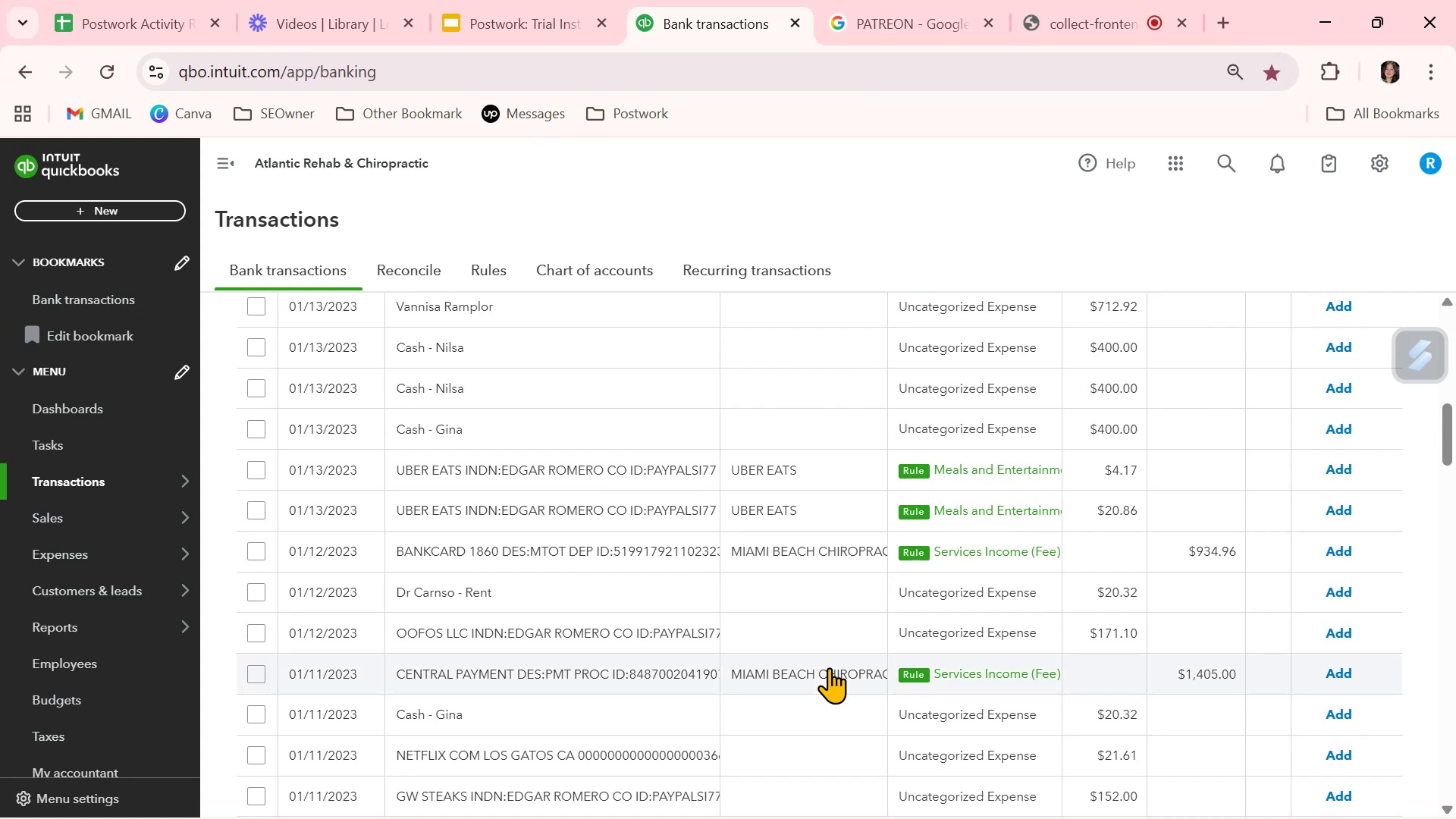 
left_click([943, 598])
 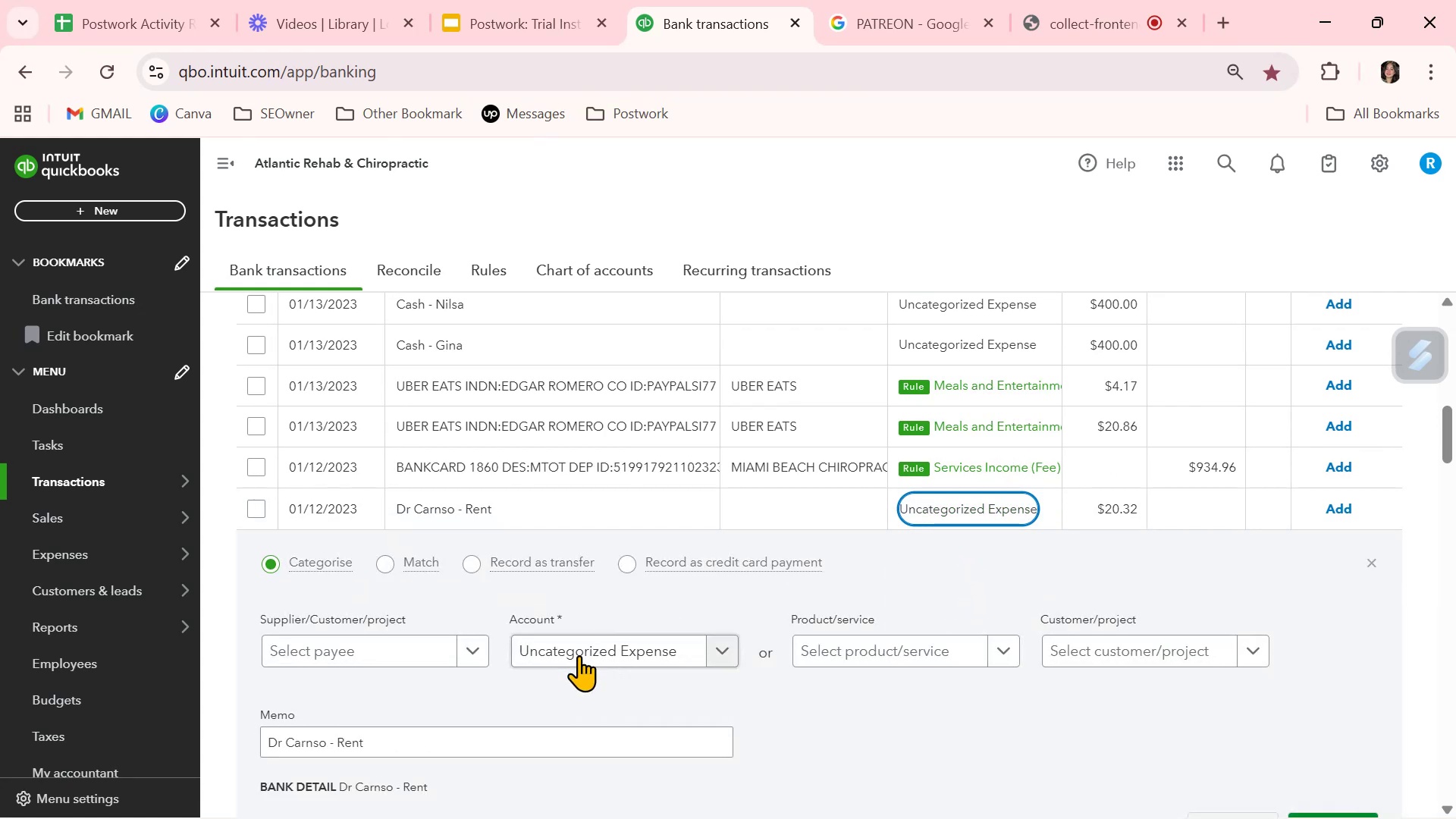 
left_click([590, 654])
 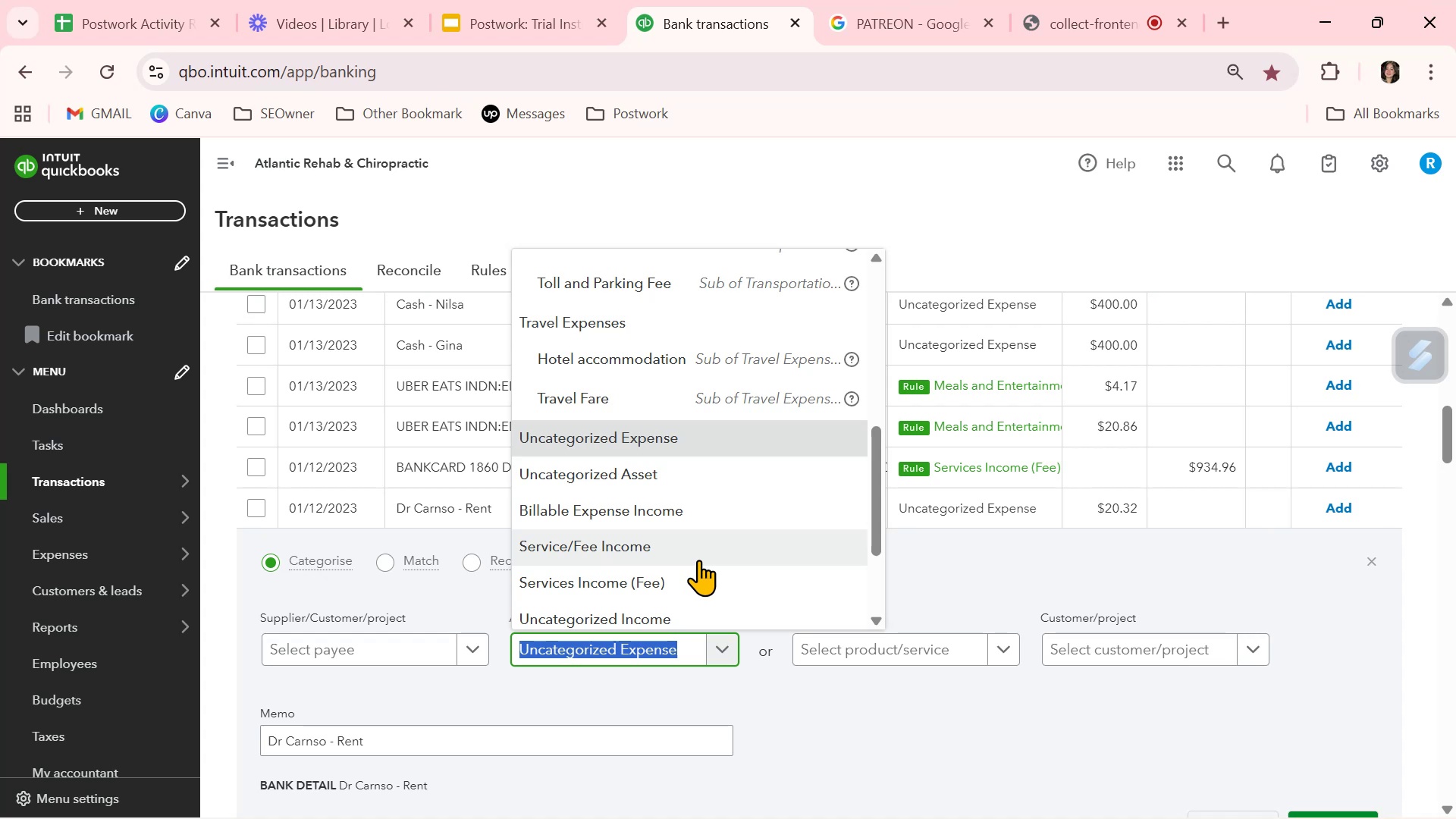 
wait(5.17)
 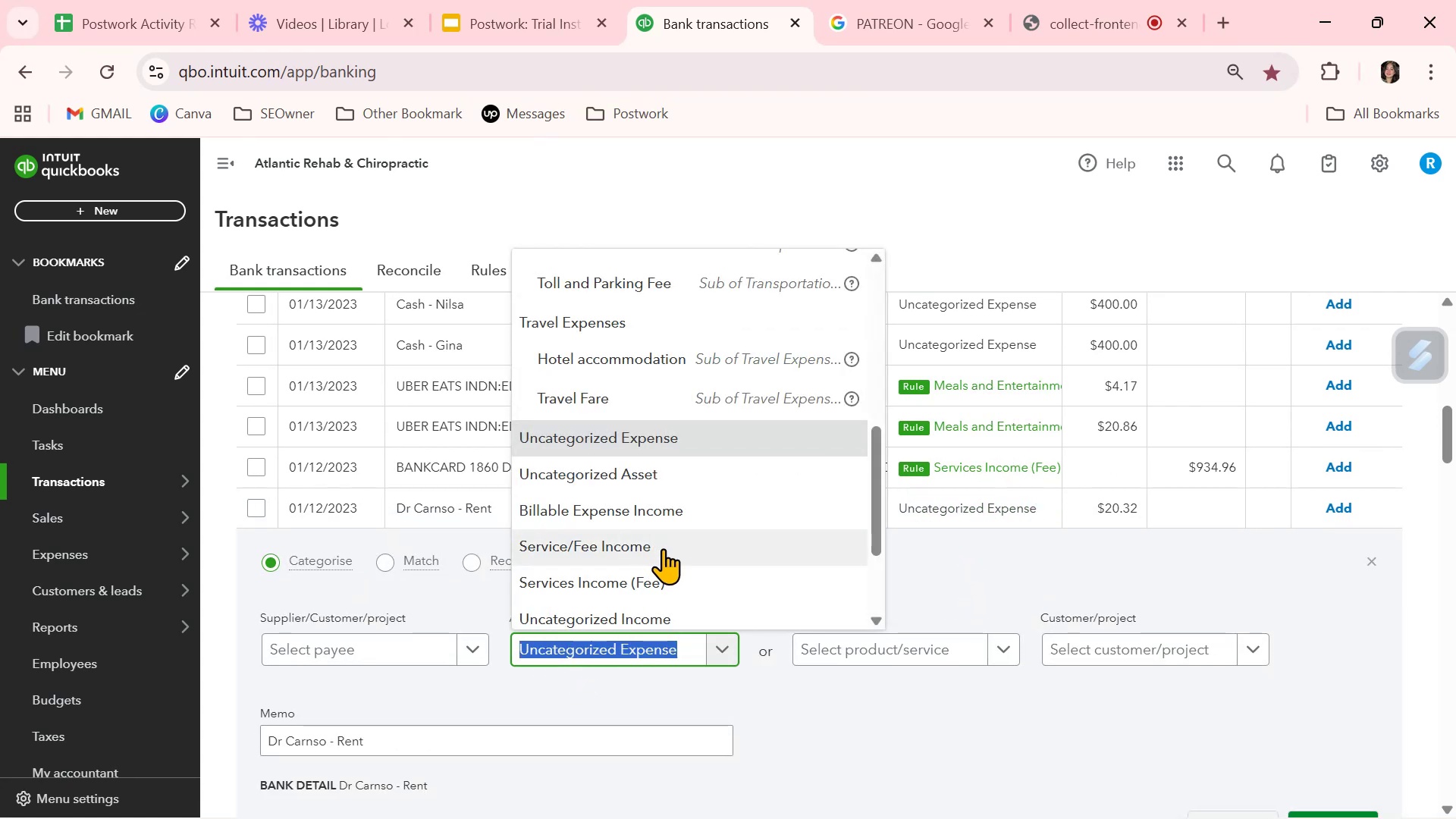 
scroll: coordinate [701, 558], scroll_direction: up, amount: 4.0
 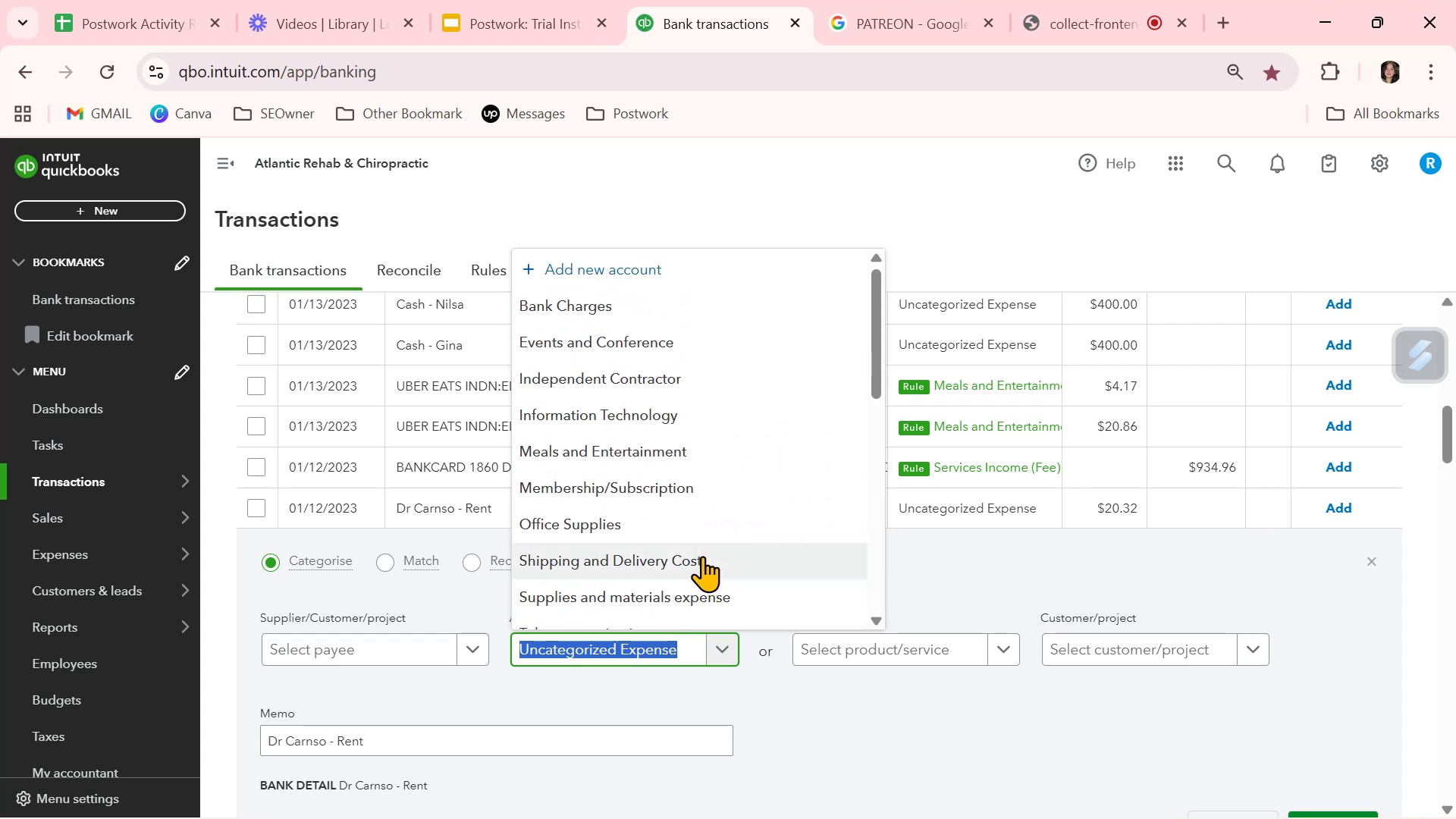 
wait(6.44)
 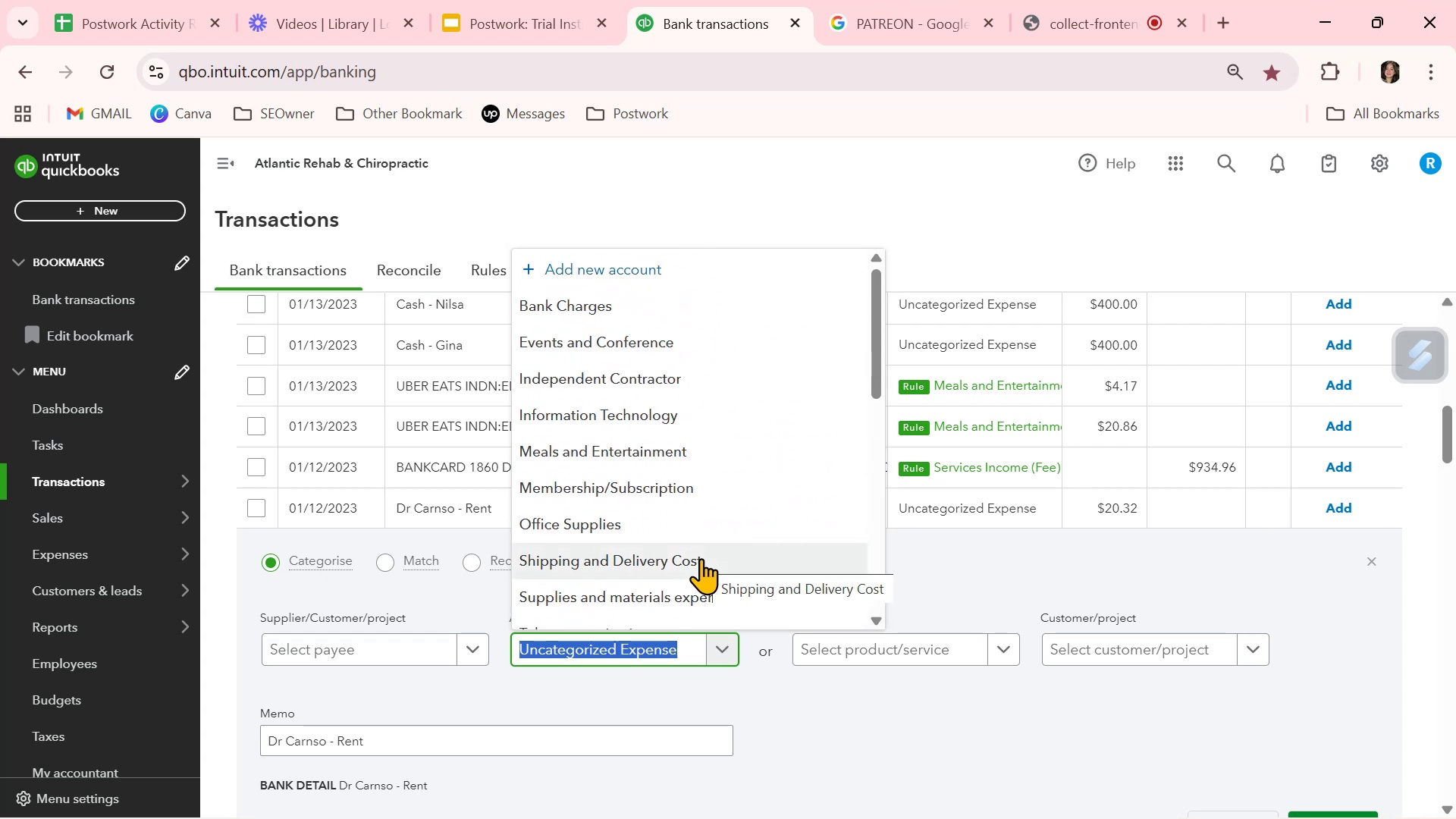 
scroll: coordinate [702, 555], scroll_direction: down, amount: 3.0
 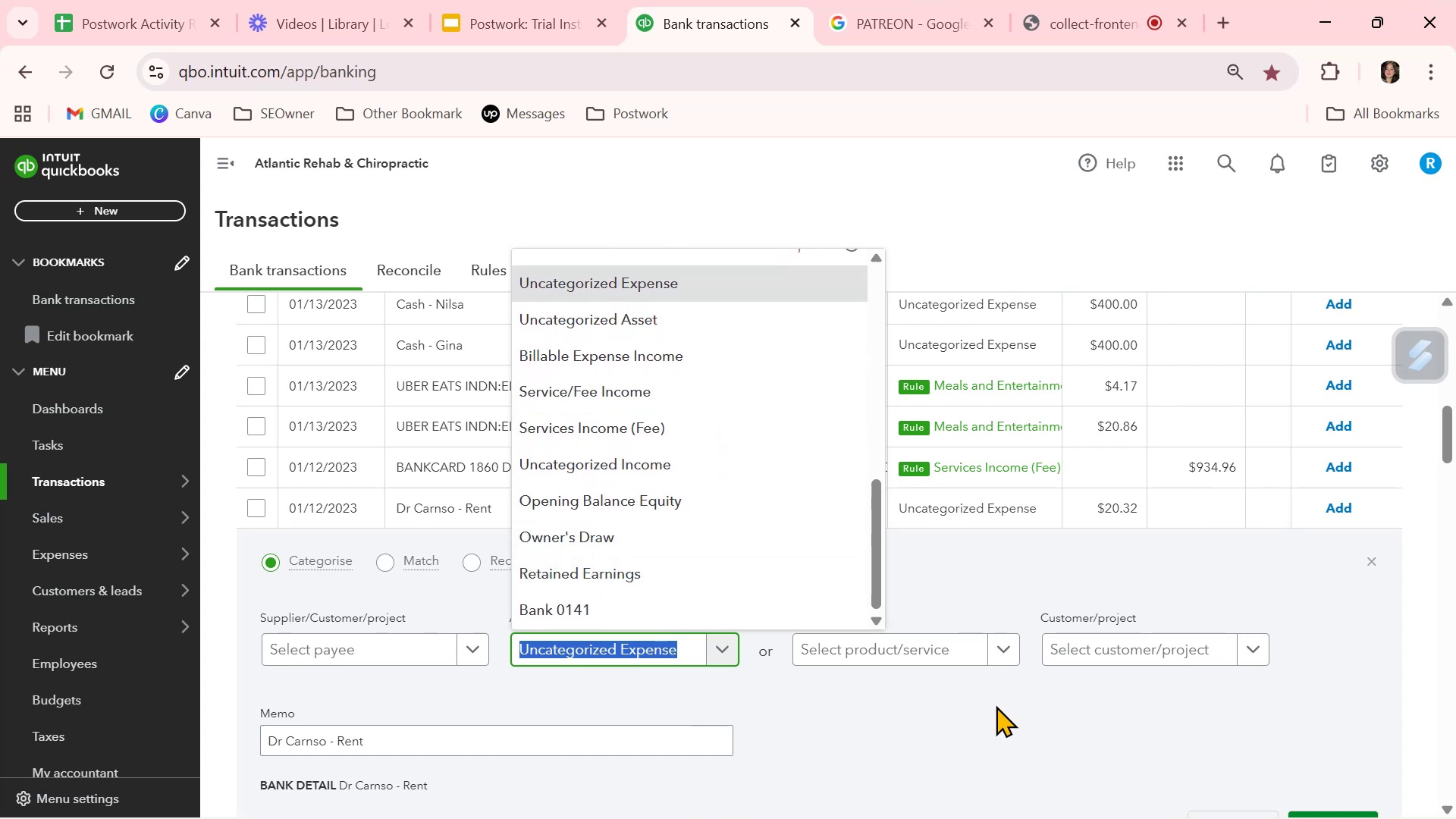 
left_click([996, 705])
 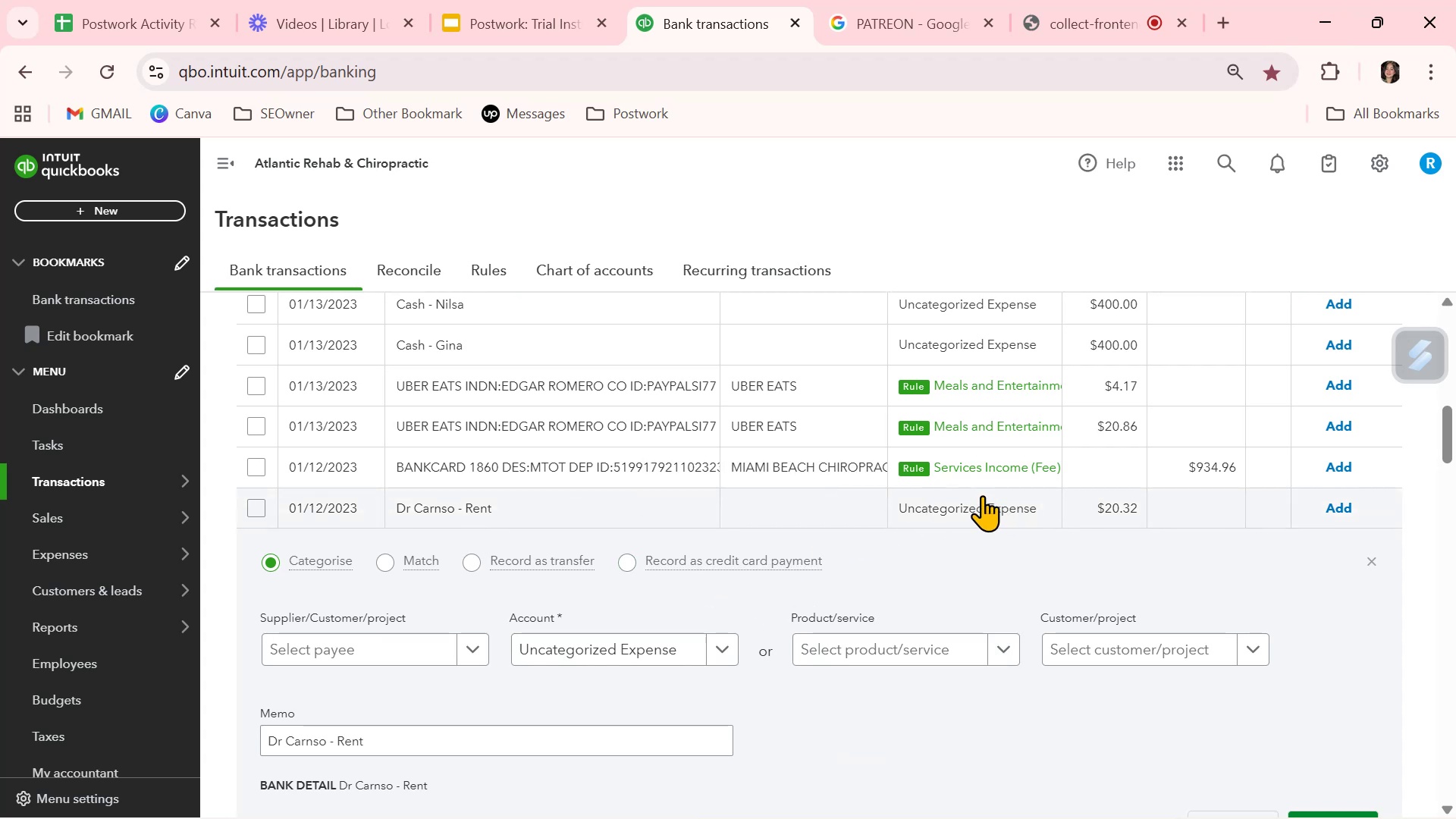 
scroll: coordinate [984, 489], scroll_direction: up, amount: 2.0
 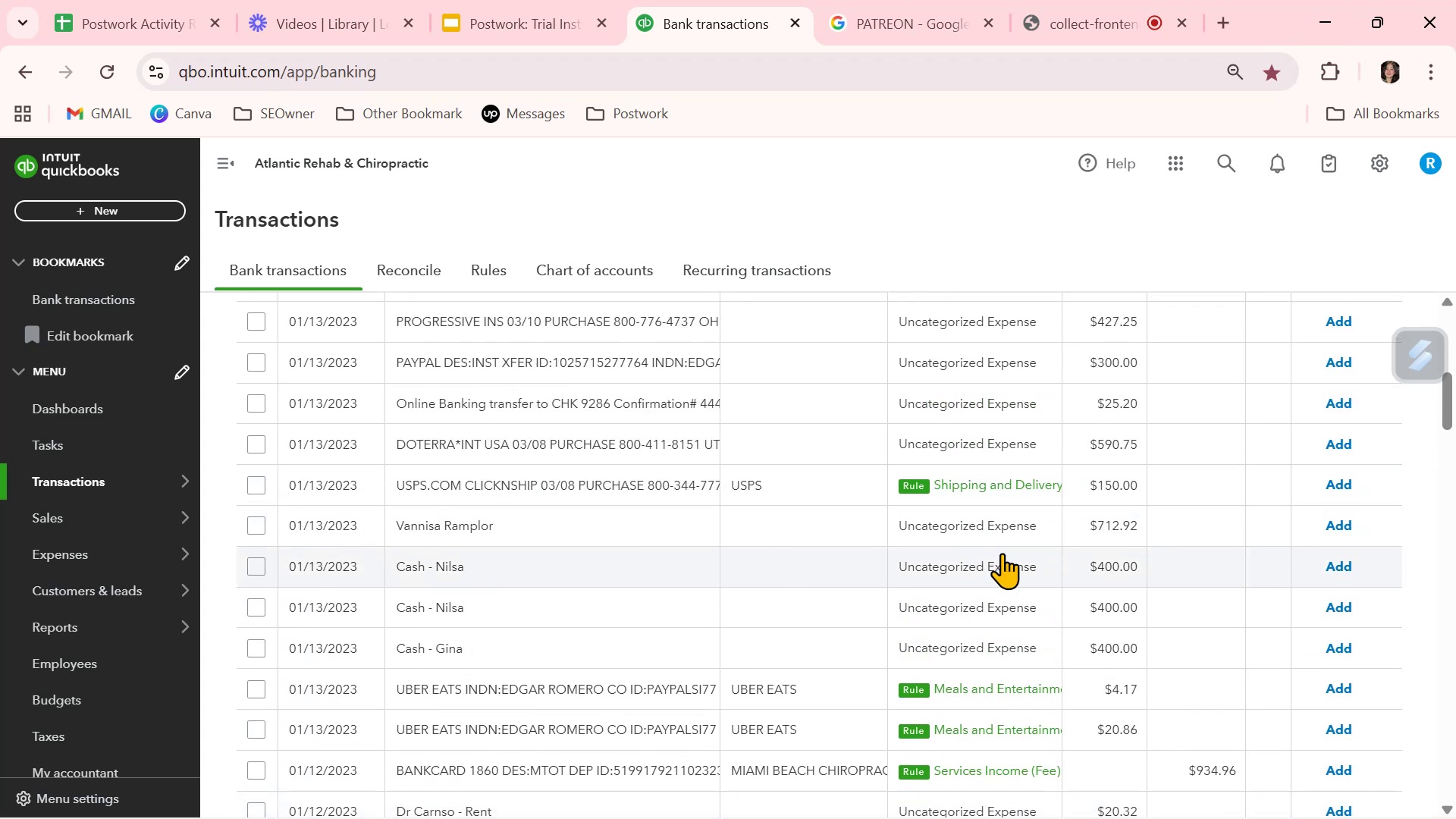 
left_click([844, 526])
 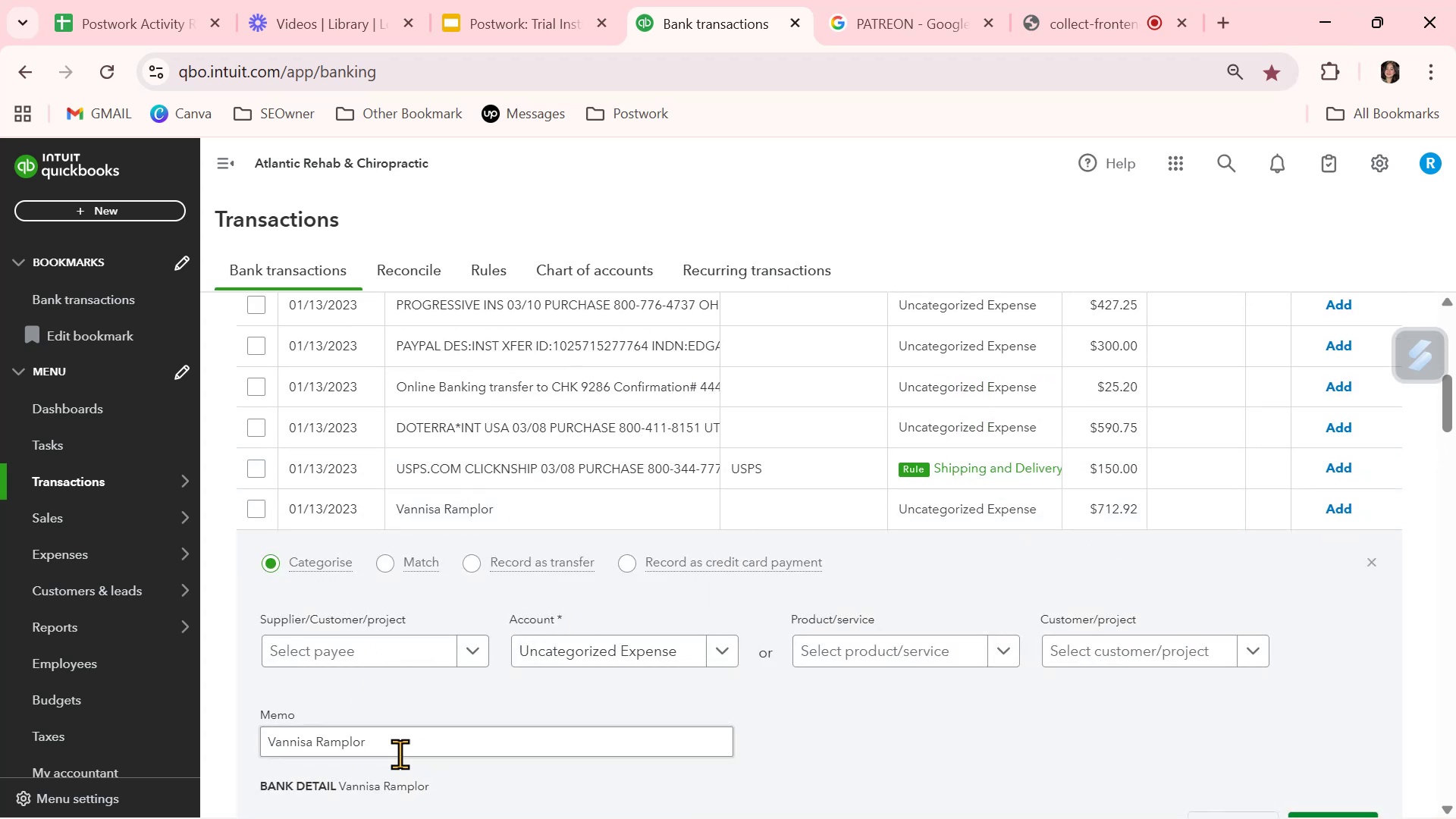 
double_click([400, 740])
 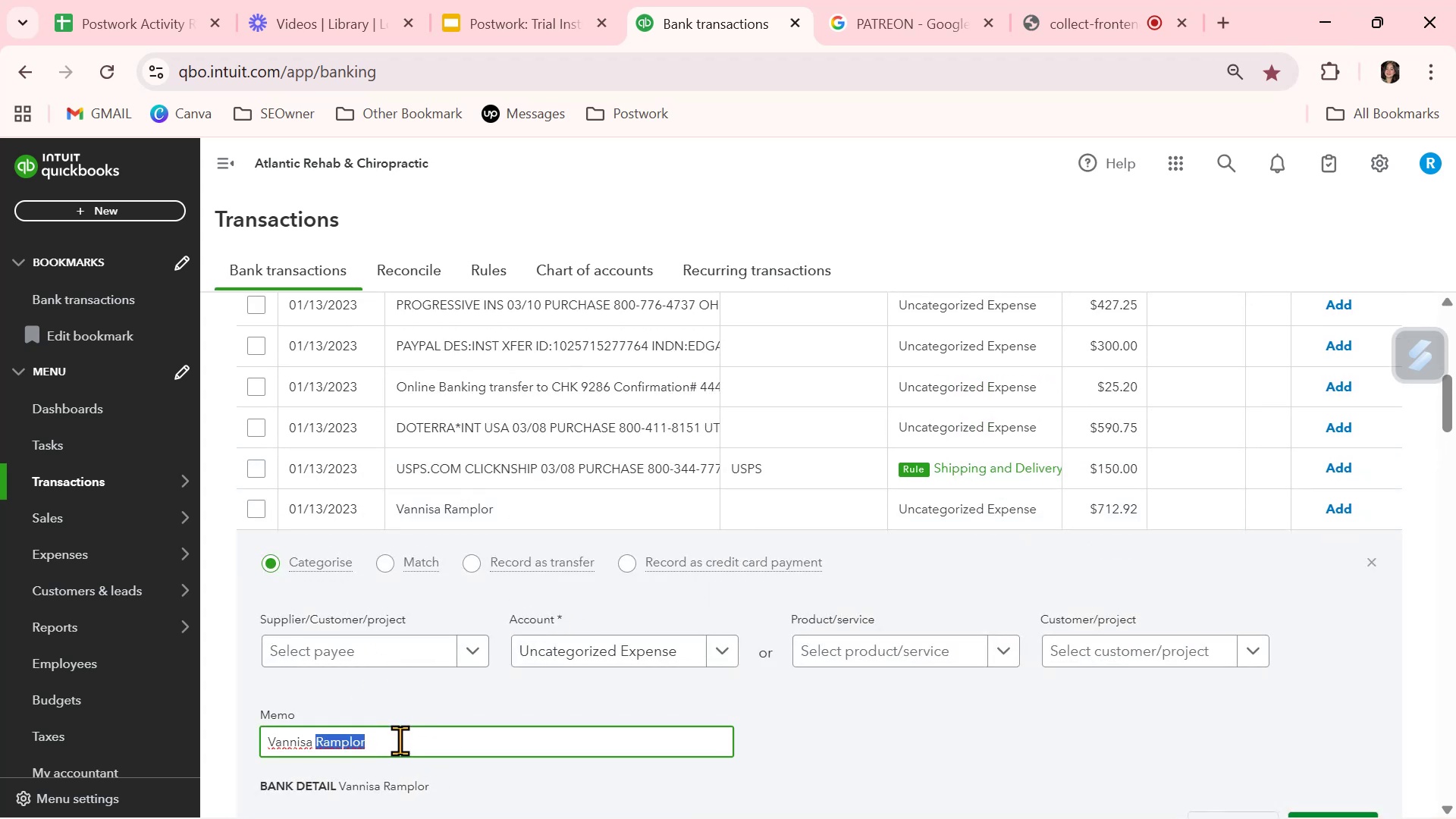 
triple_click([400, 740])
 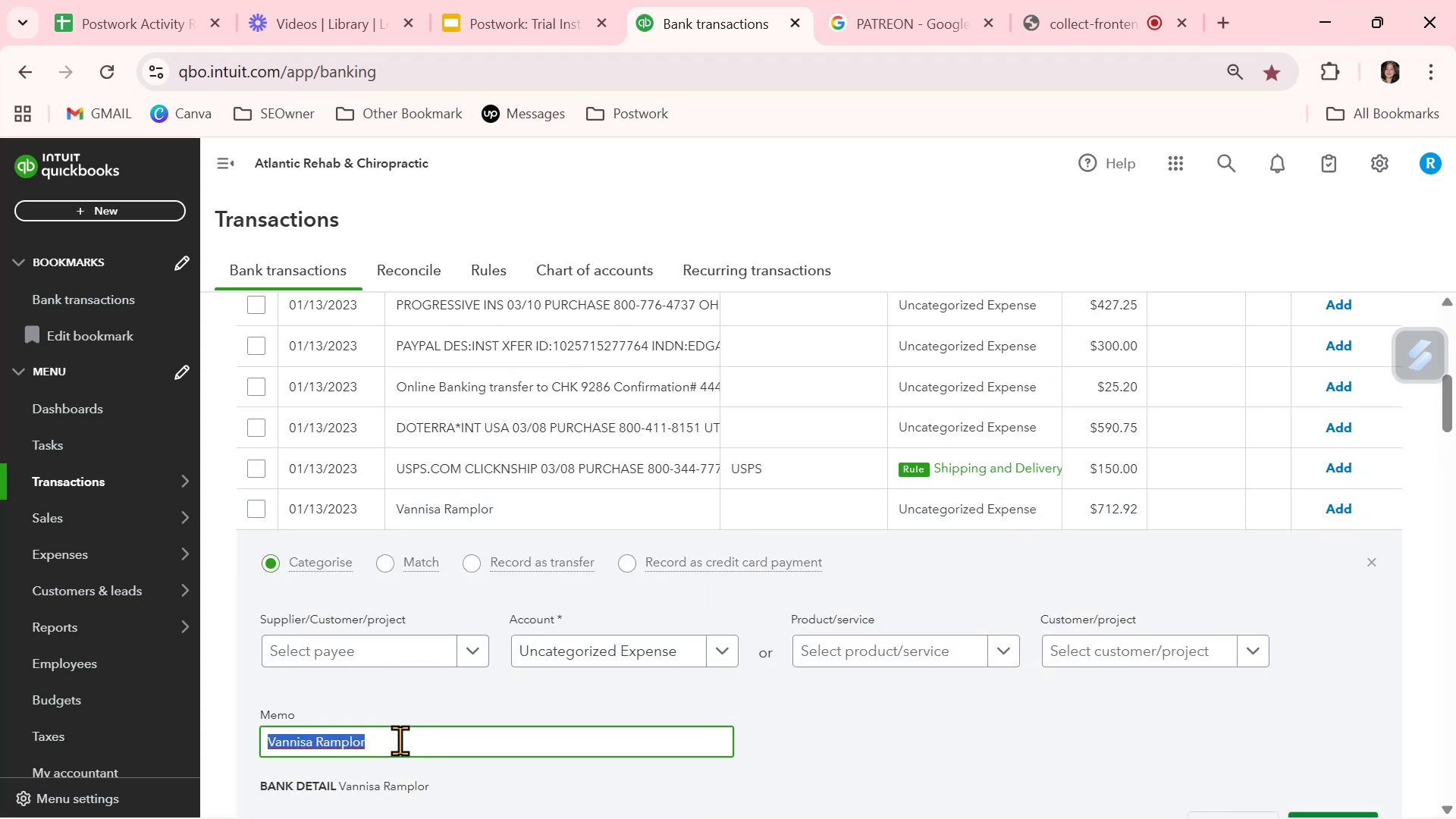 
key(Control+ControlLeft)
 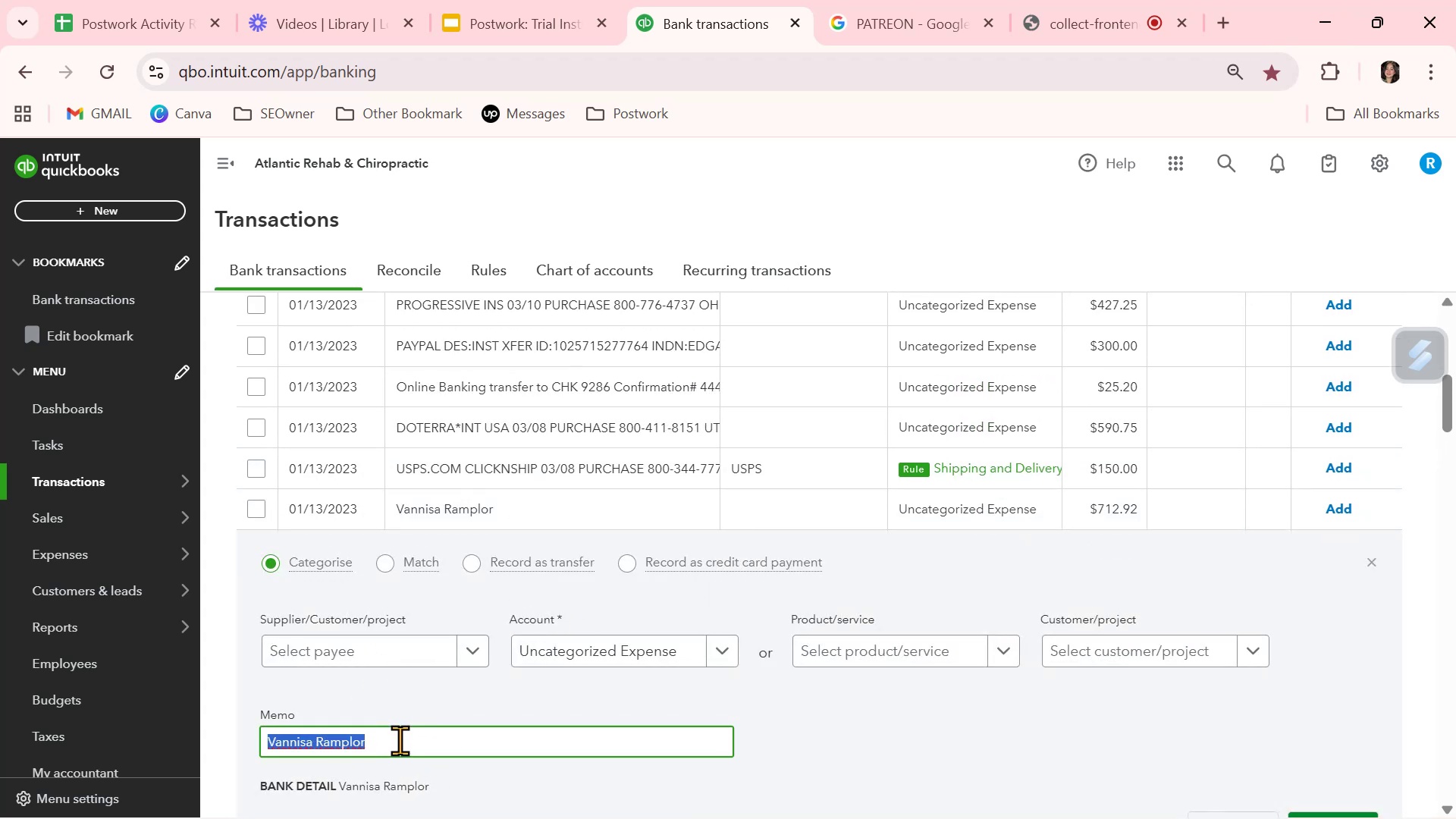 
key(Control+C)
 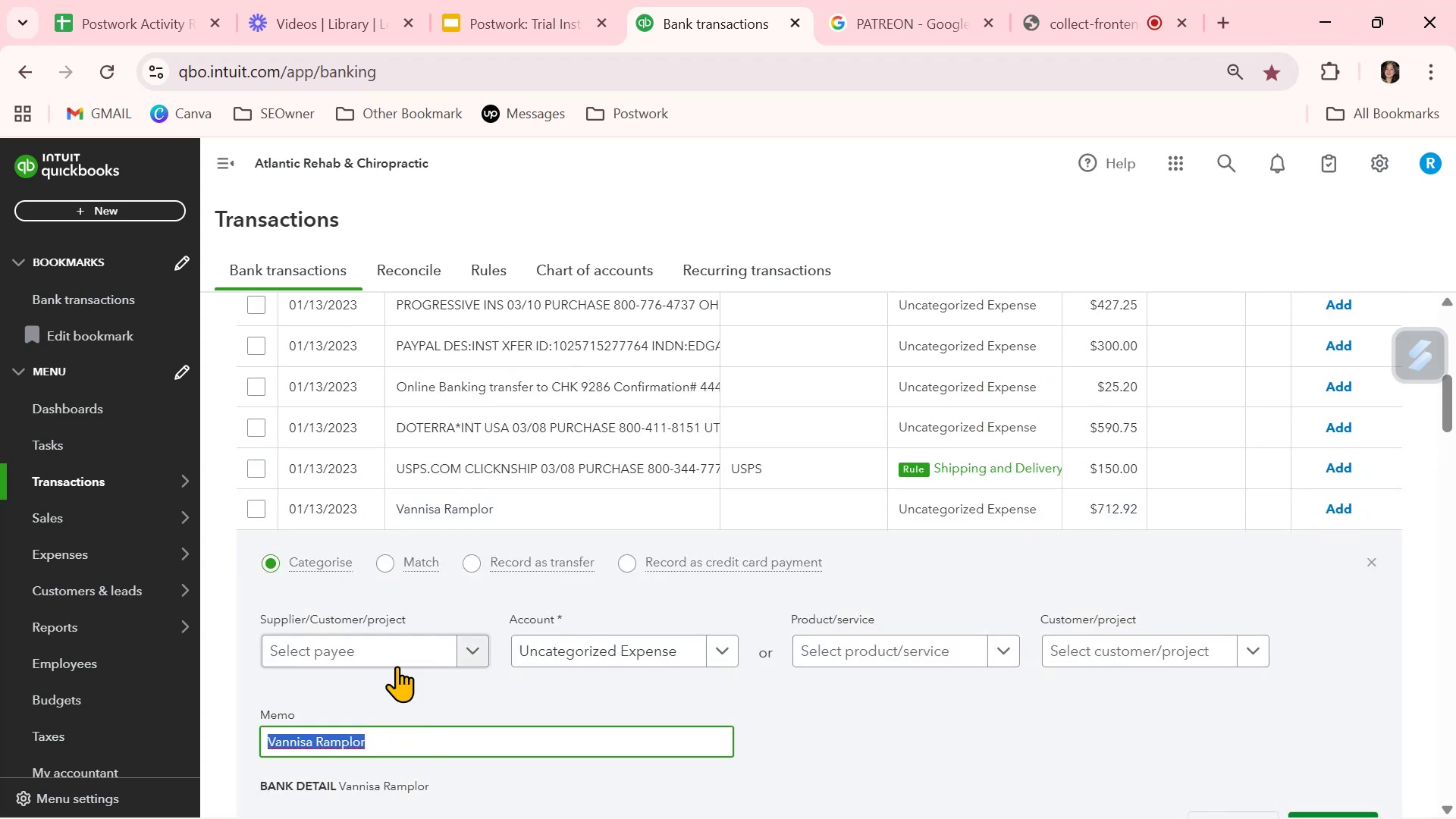 
left_click([404, 654])
 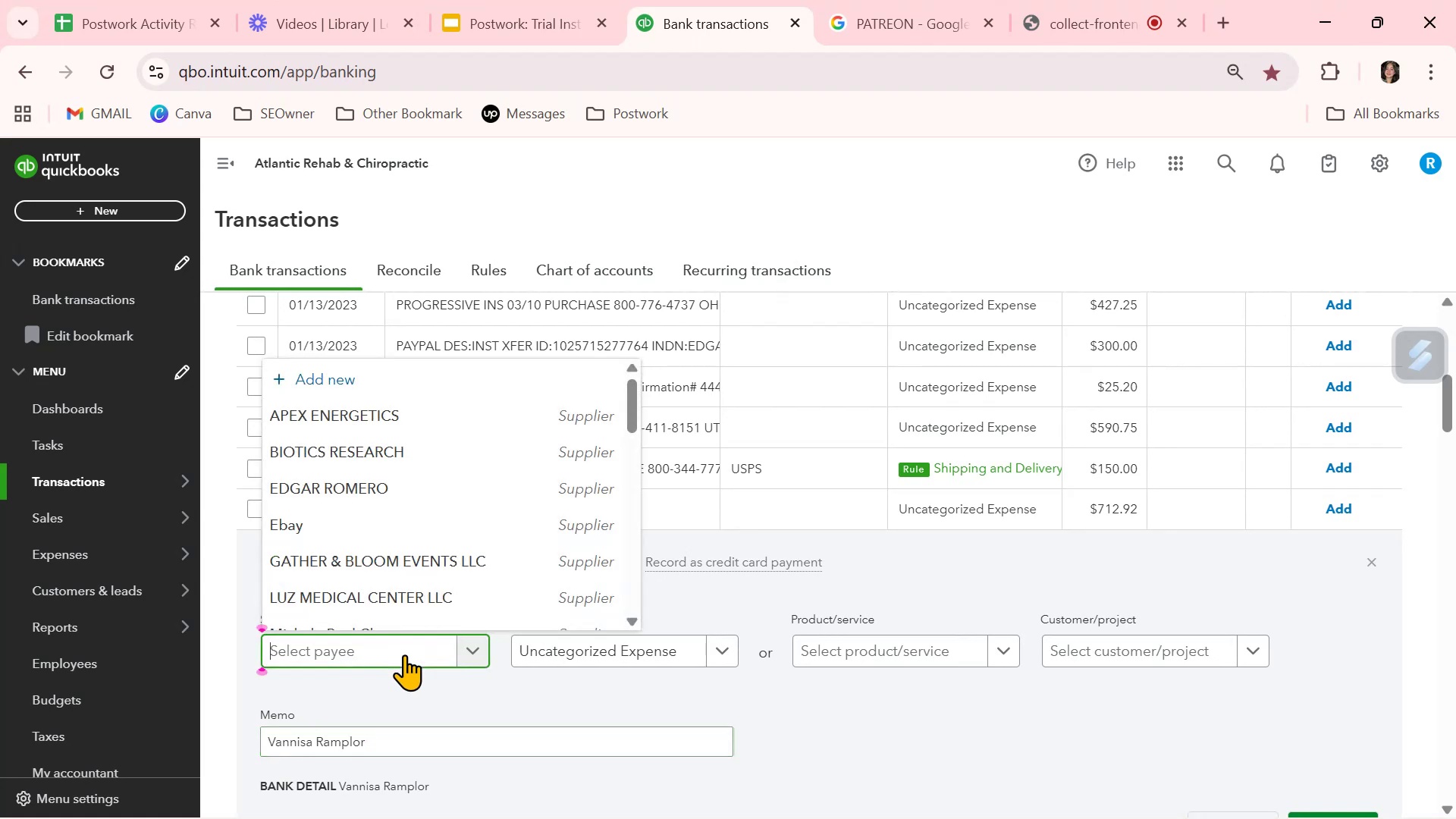 
right_click([404, 654])
 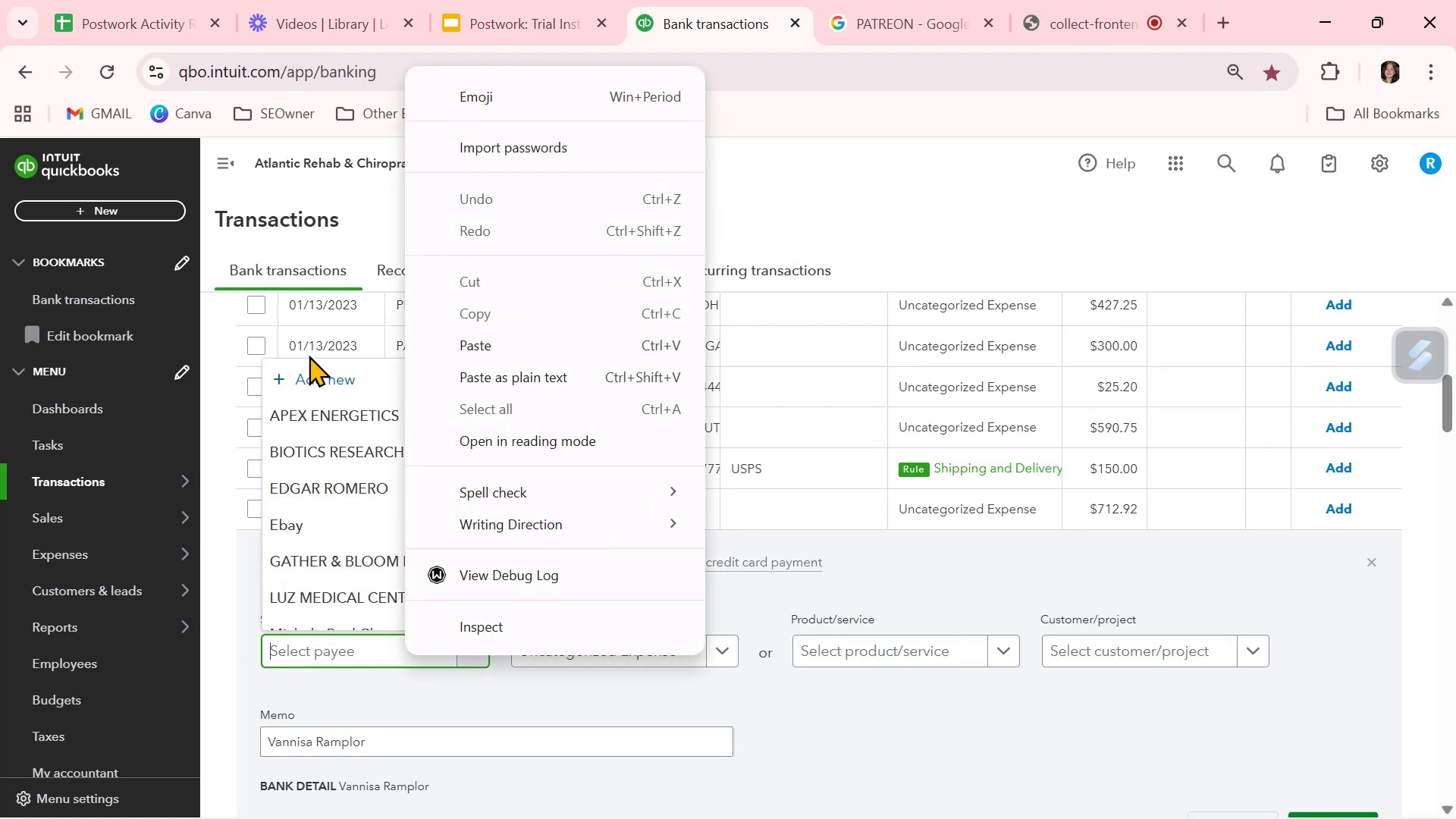 
double_click([322, 381])
 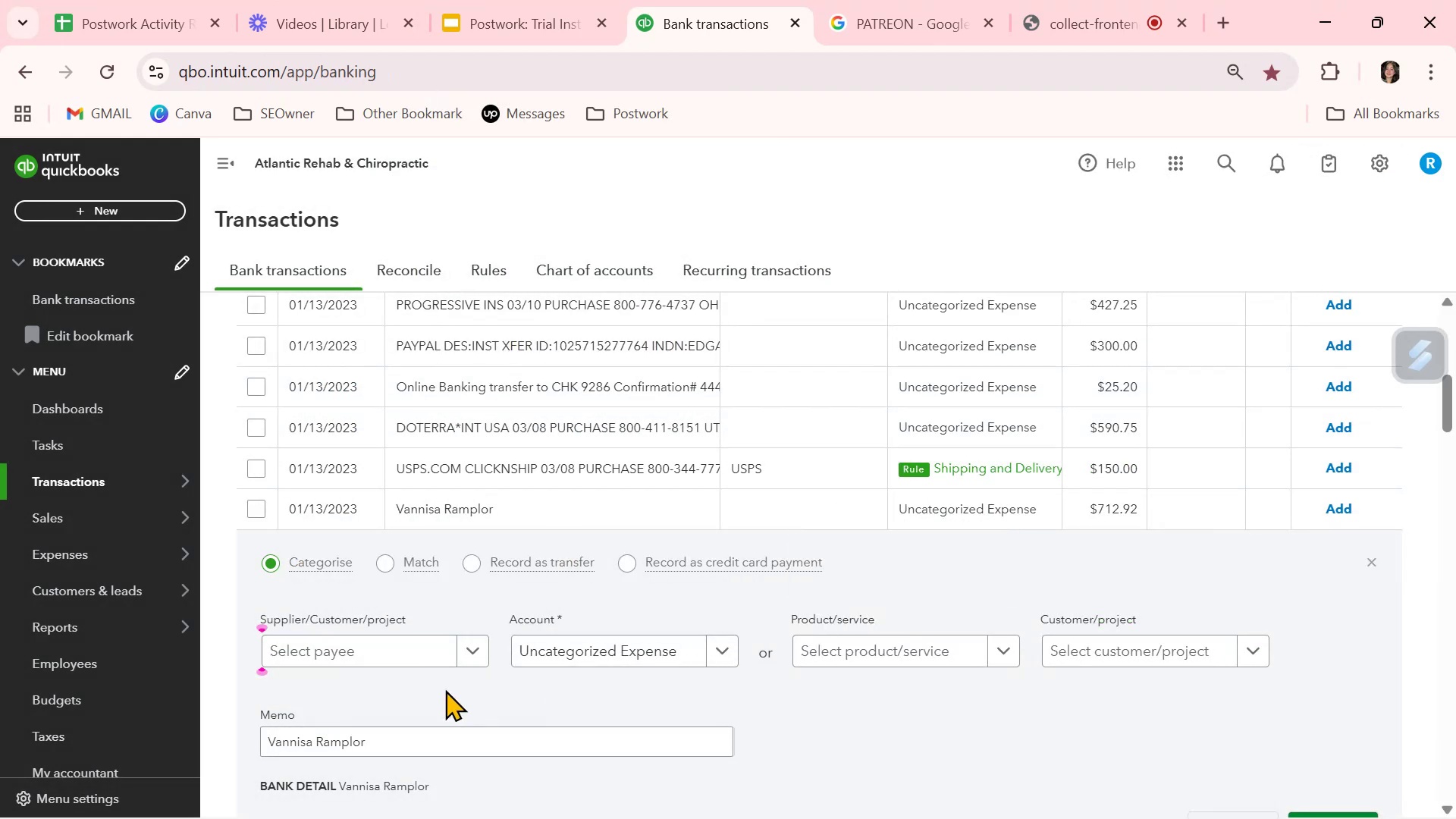 
left_click([388, 653])
 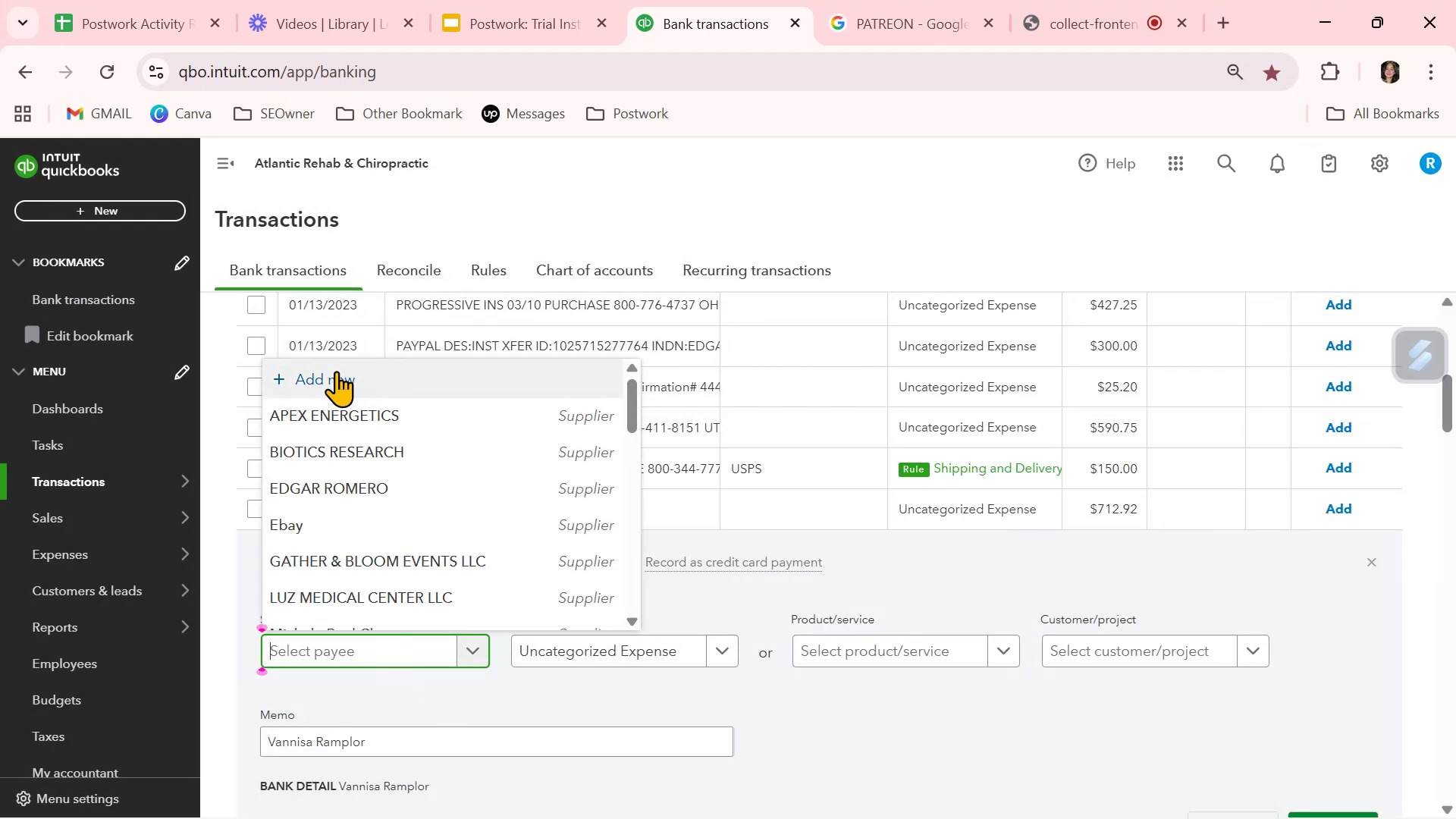 
left_click([335, 382])
 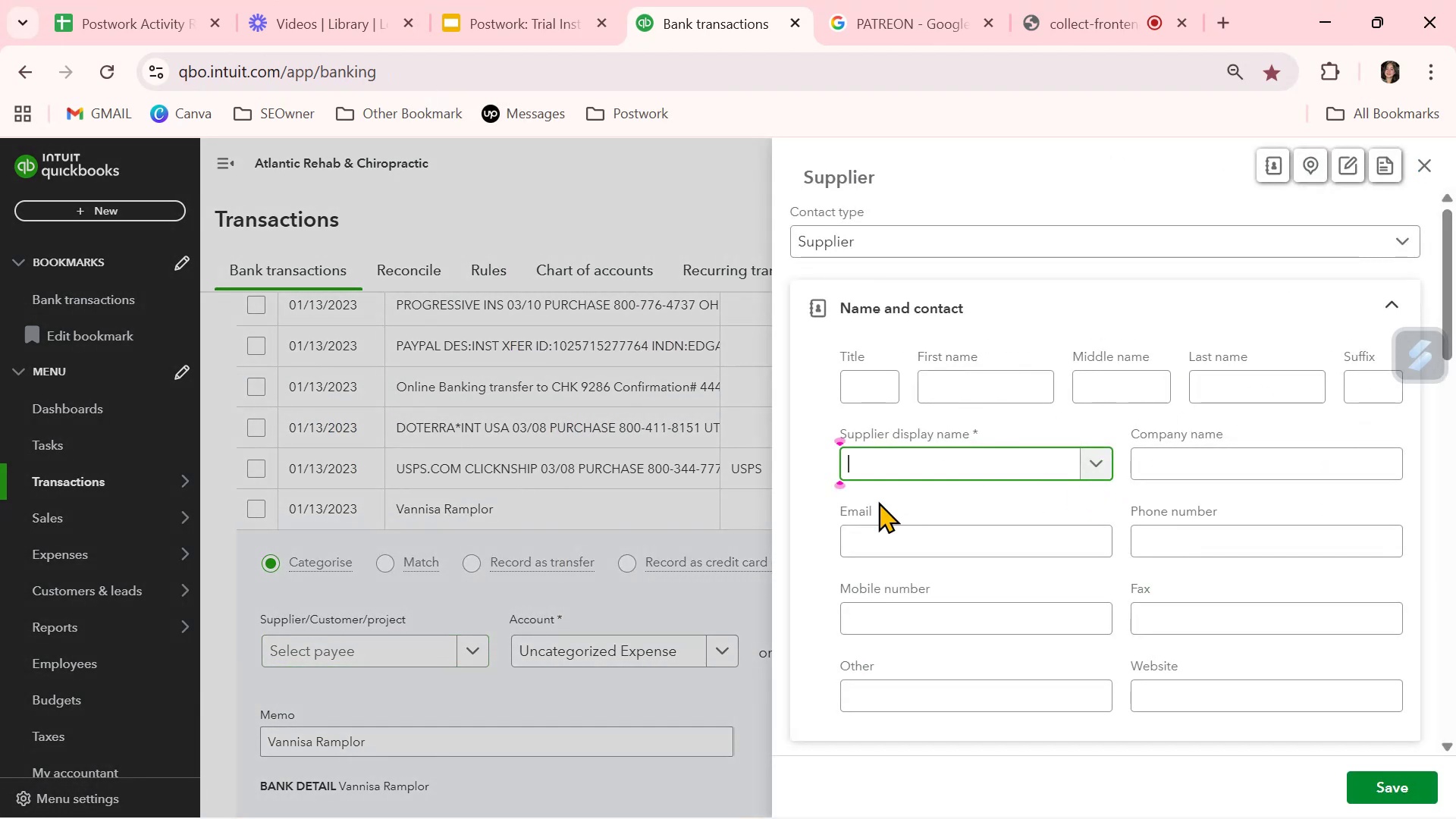 
key(Control+ControlLeft)
 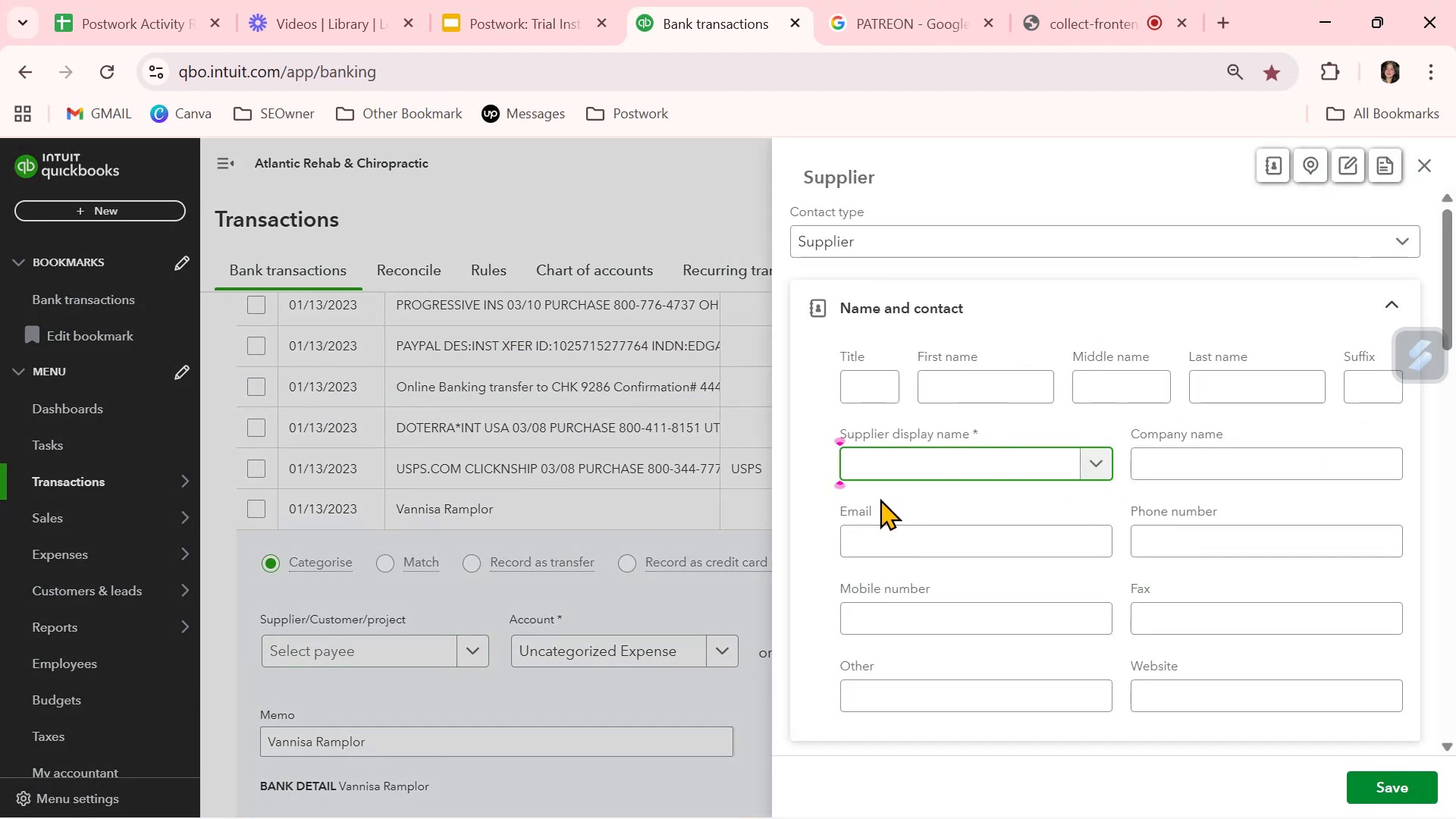 
key(Control+V)
 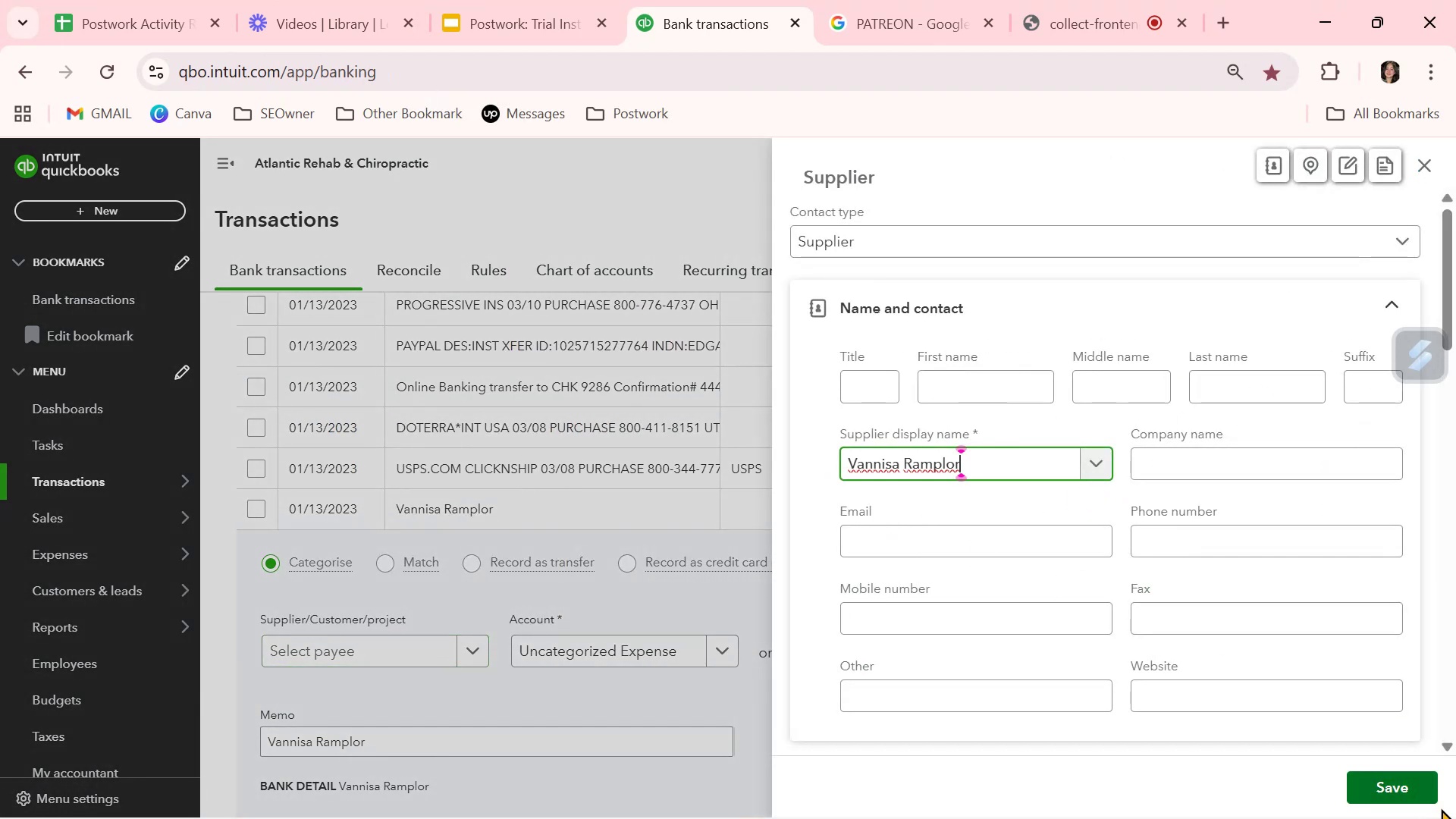 
left_click([1429, 793])
 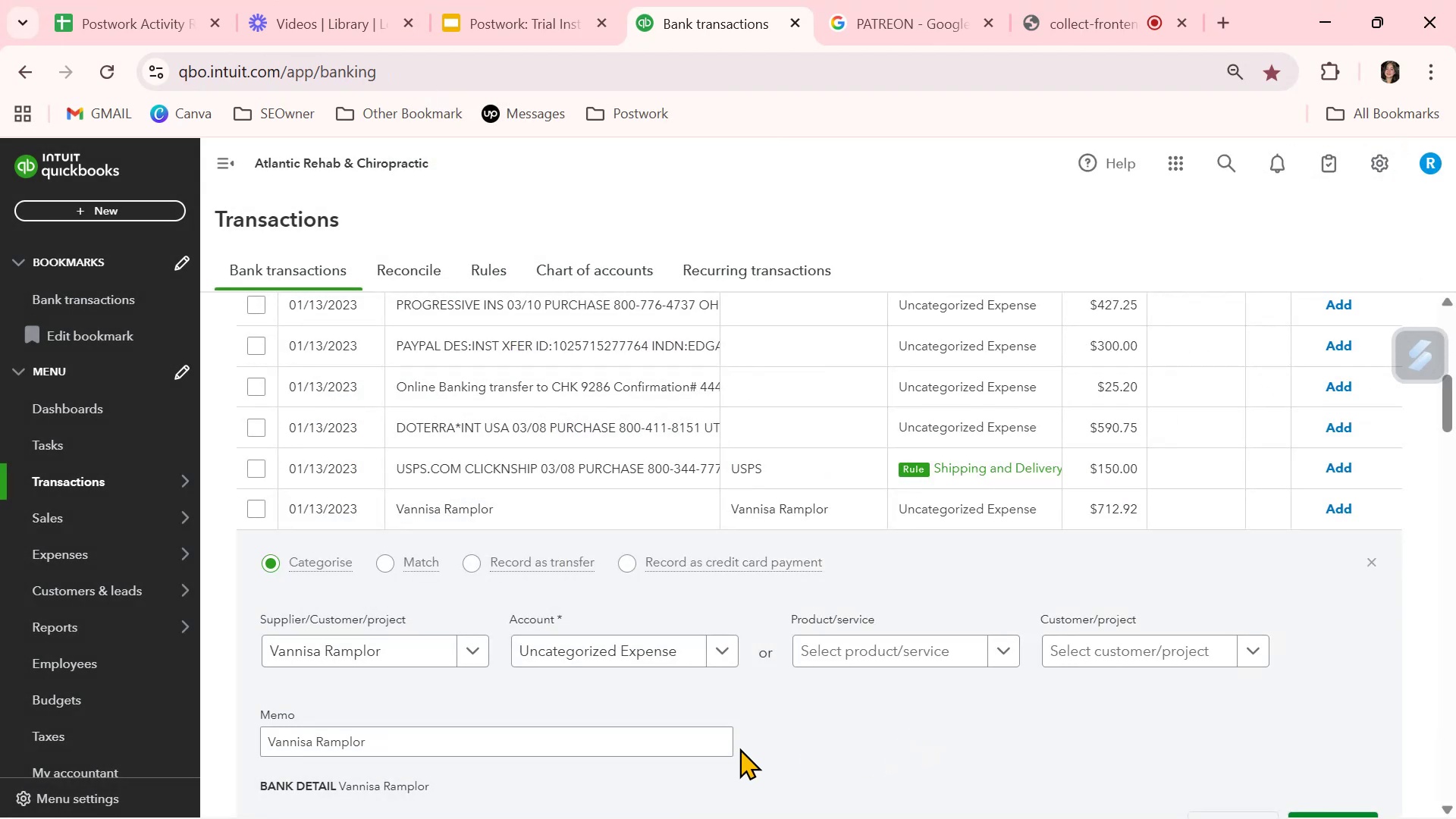 
scroll: coordinate [924, 744], scroll_direction: down, amount: 1.0
 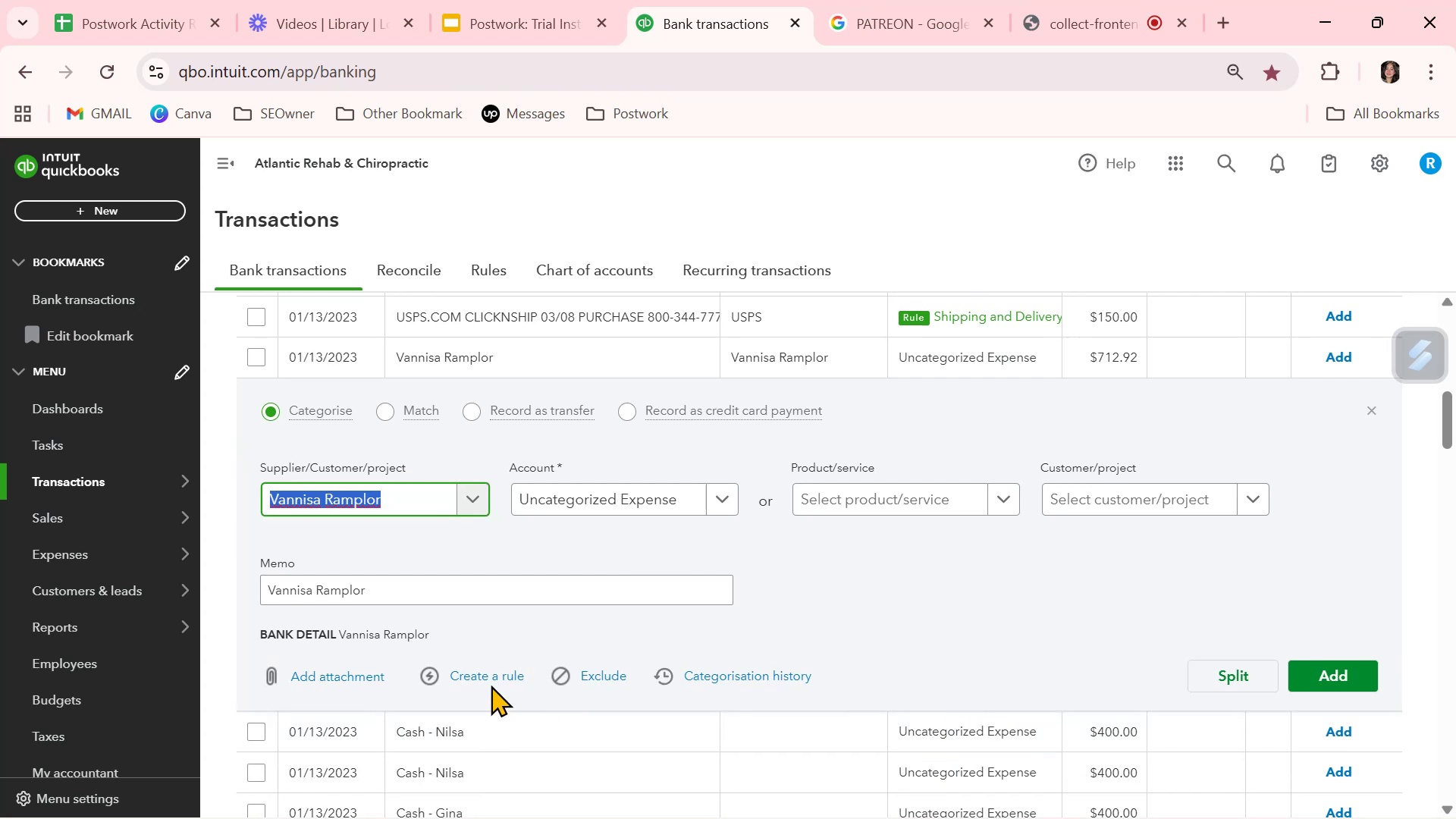 
left_click([492, 676])
 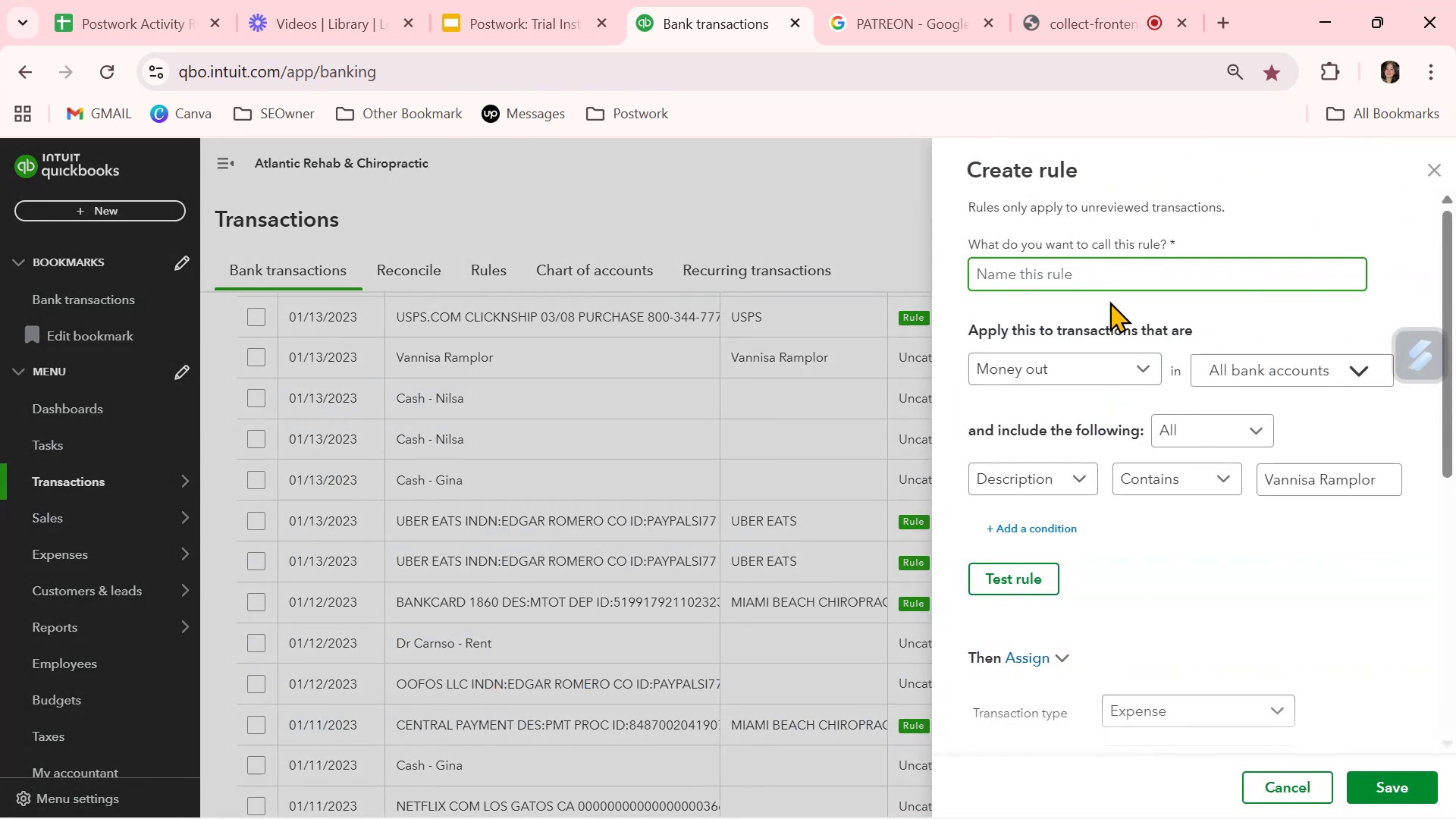 
key(Control+ControlLeft)
 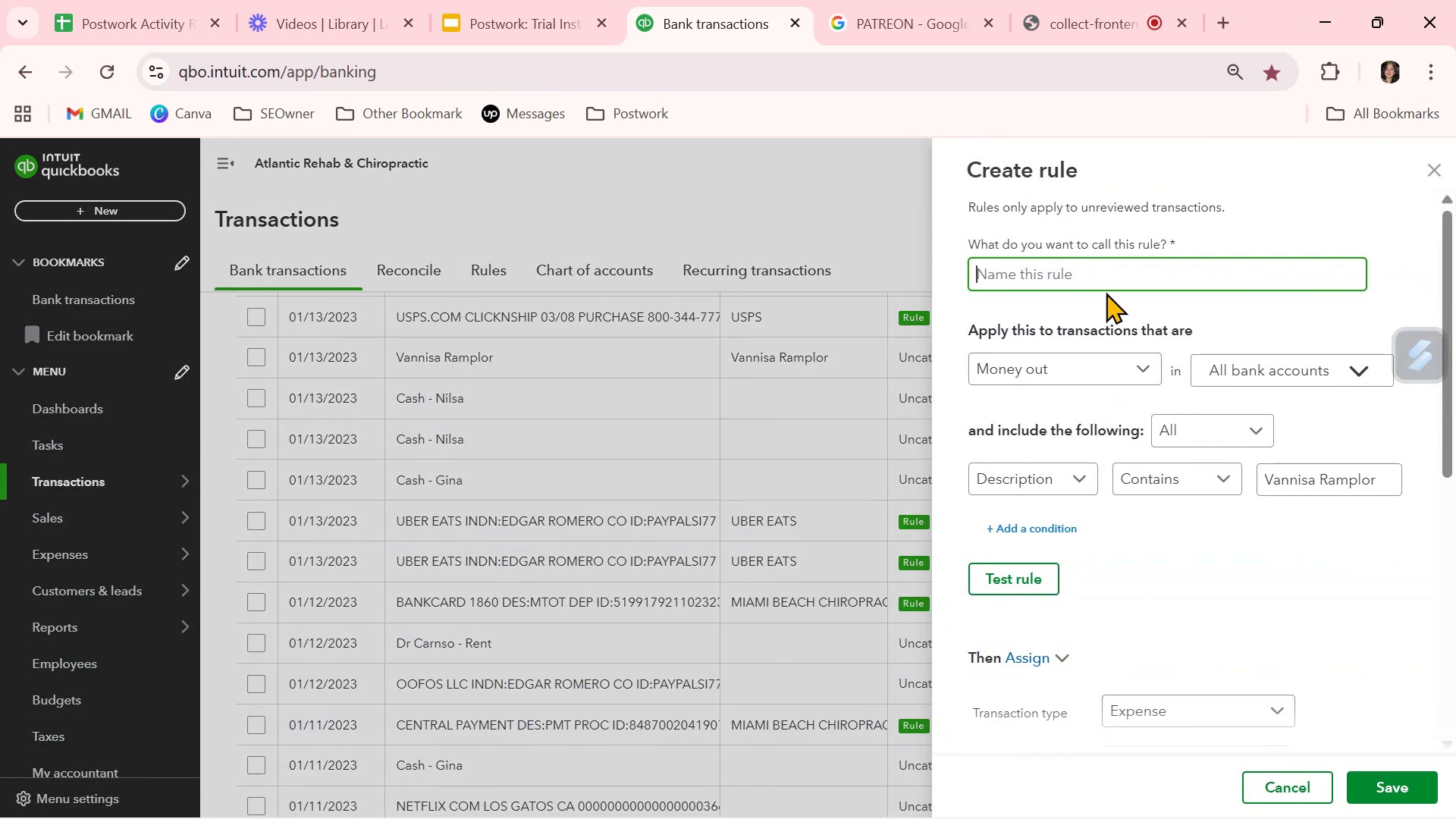 
key(Control+V)
 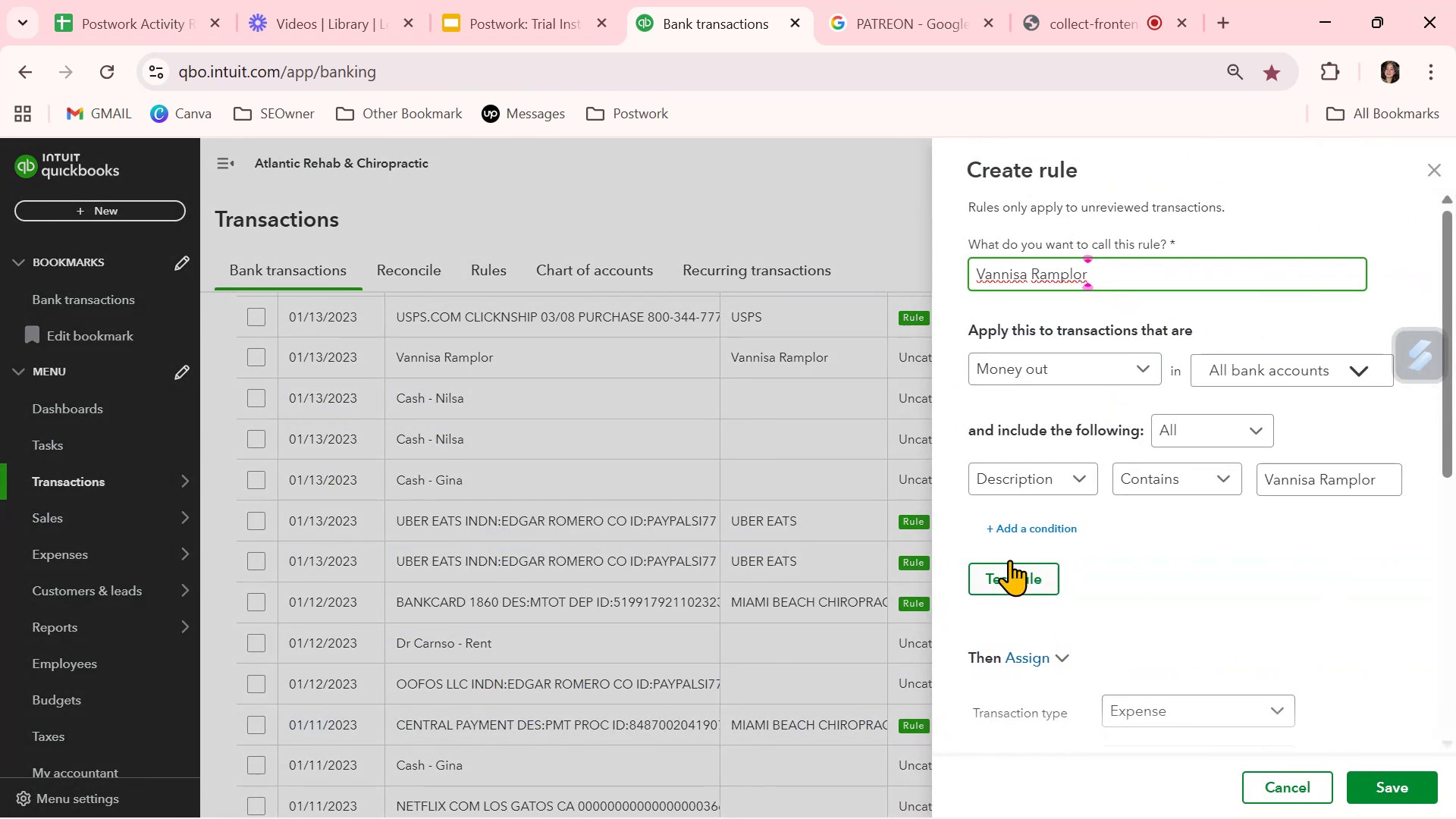 
left_click([1009, 569])
 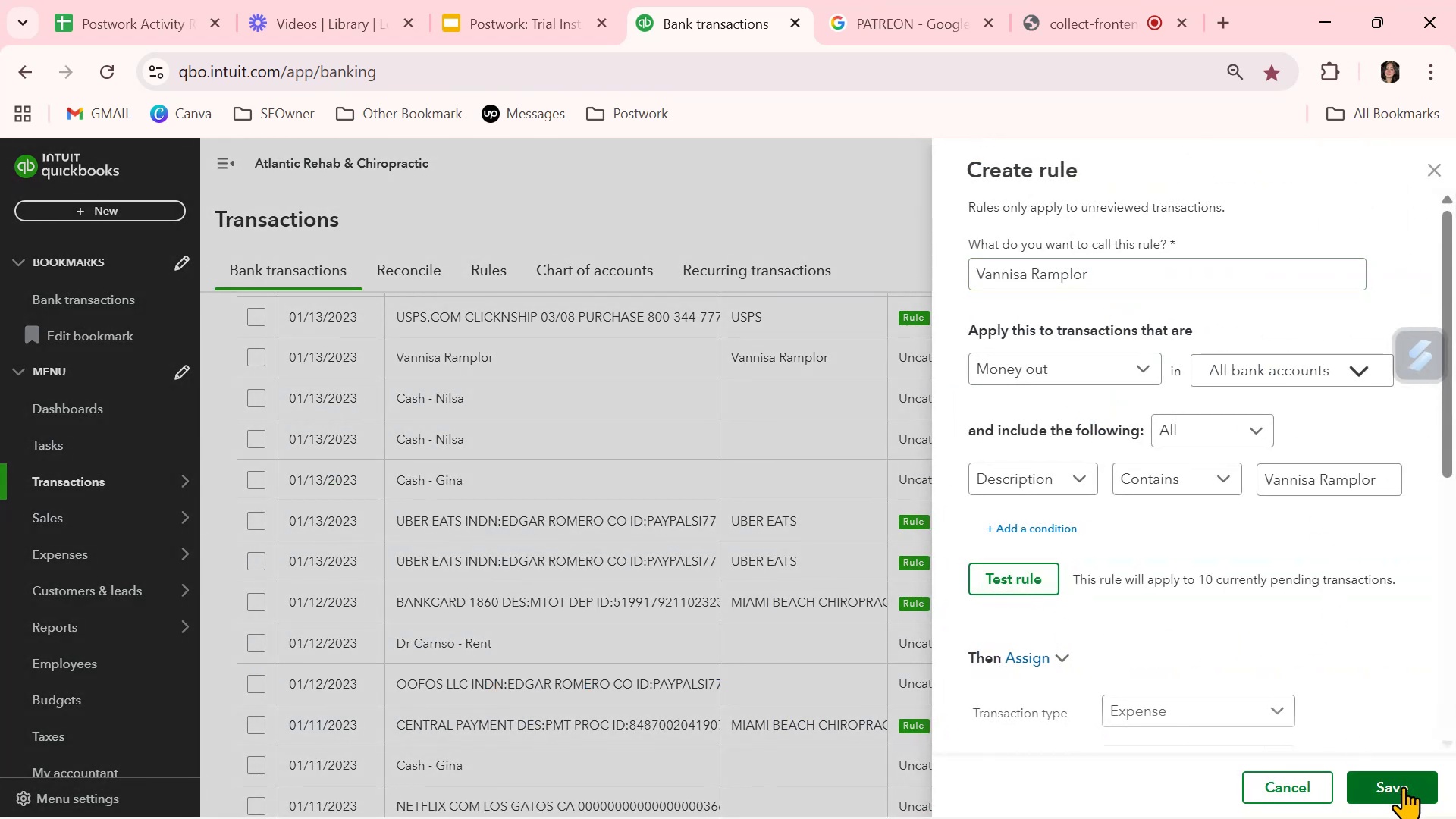 
left_click([1409, 790])
 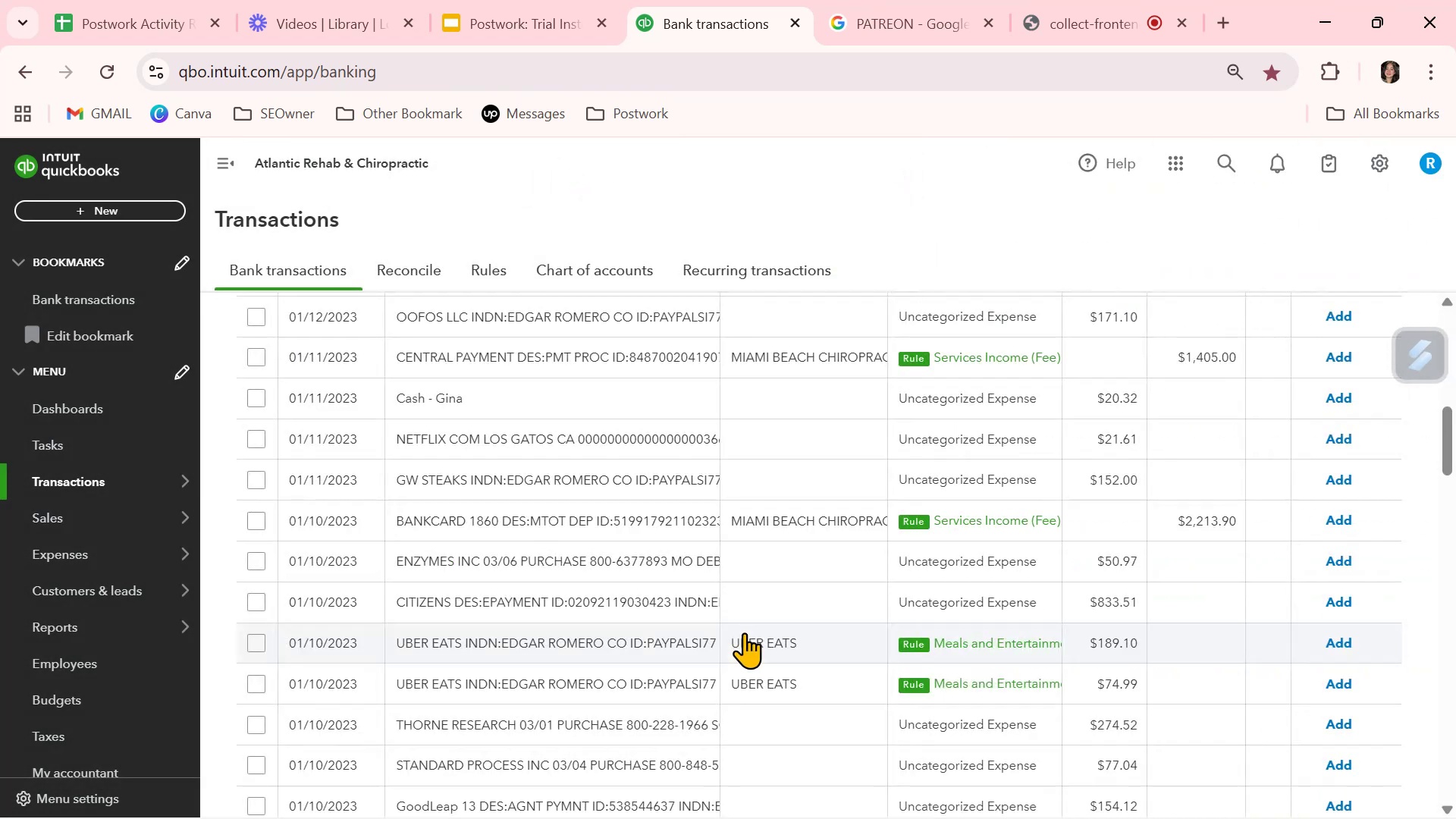 
wait(10.1)
 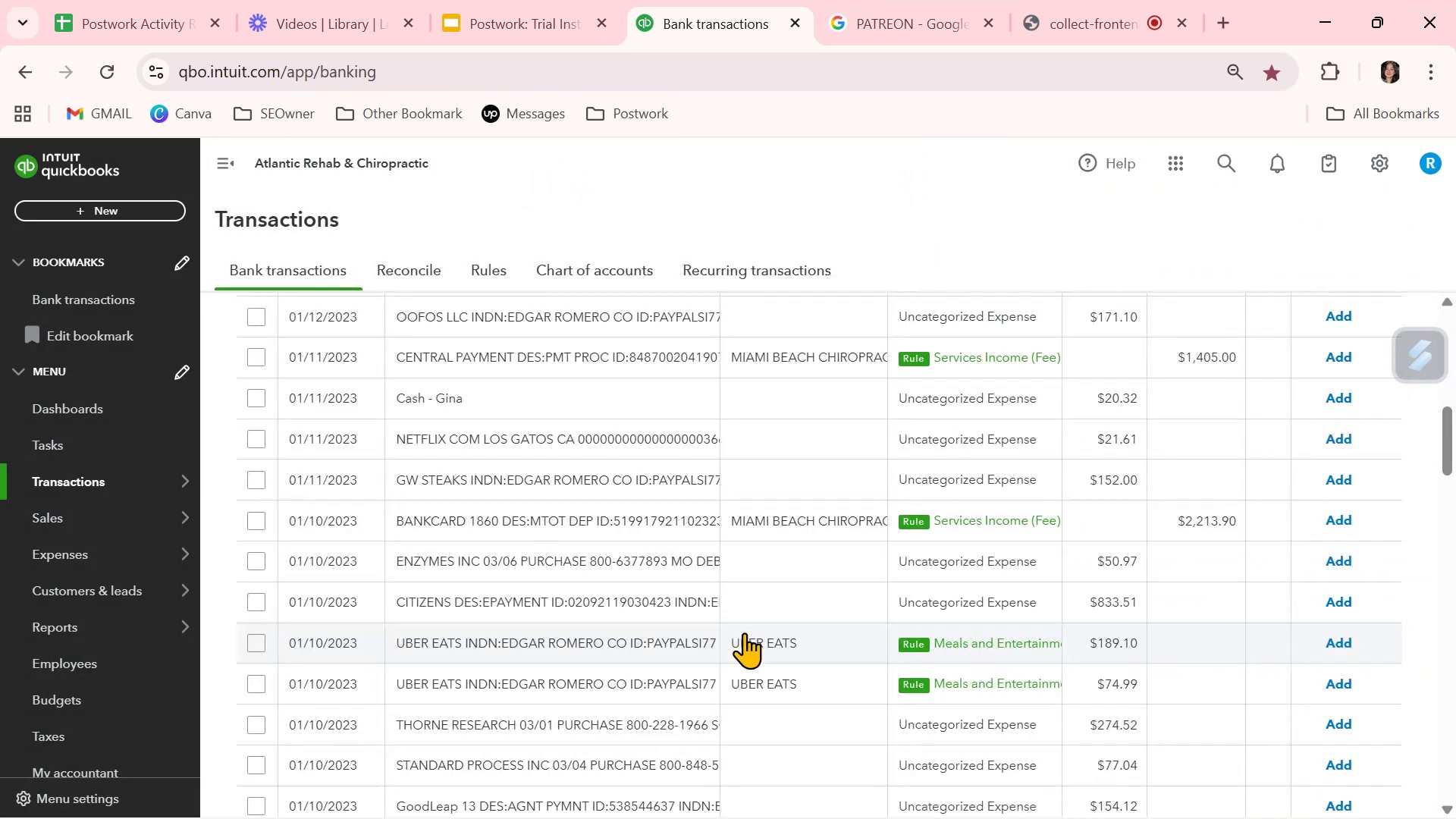 
left_click([1338, 647])
 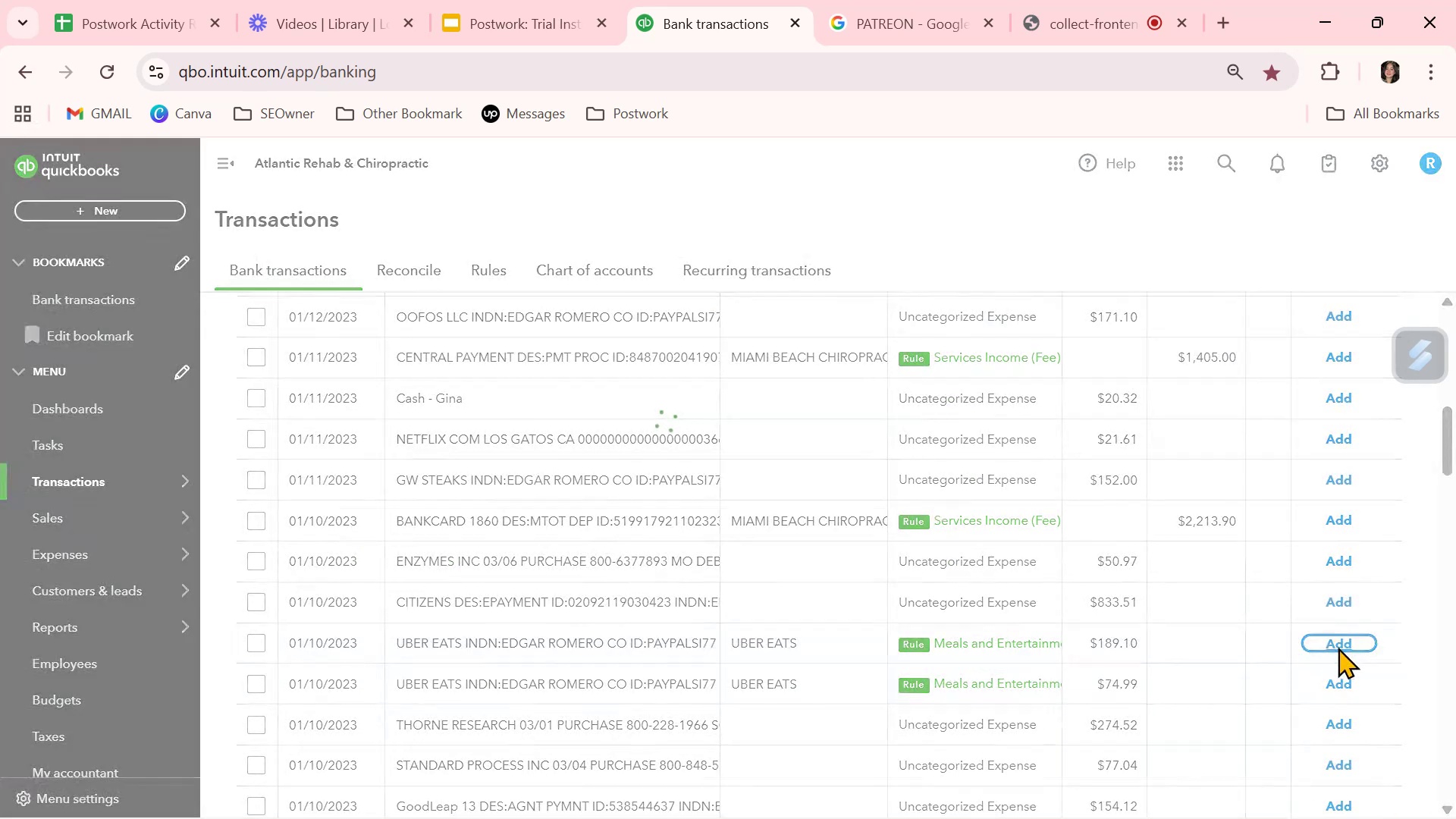 
mouse_move([1342, 657])
 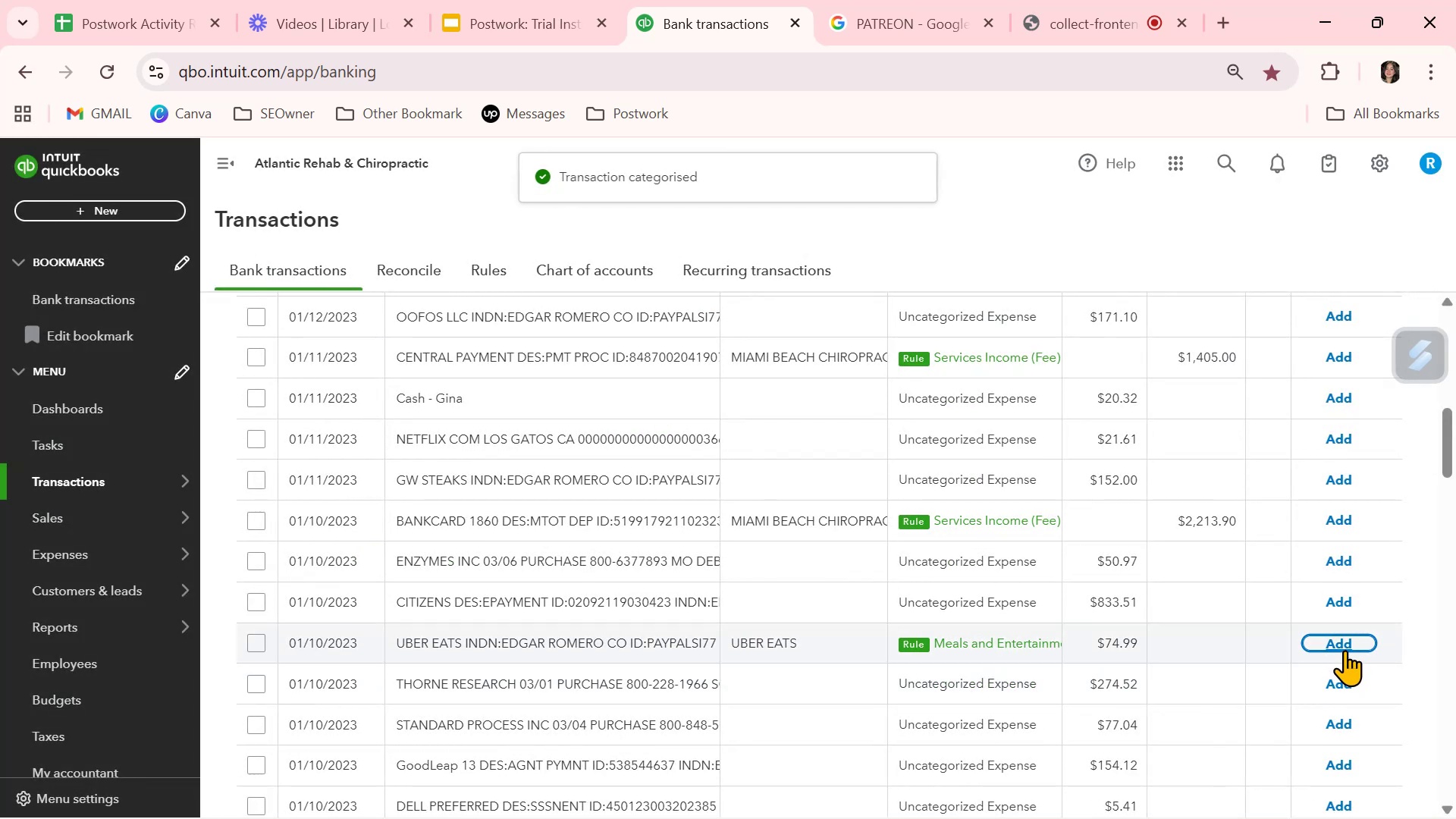 
left_click([1345, 645])
 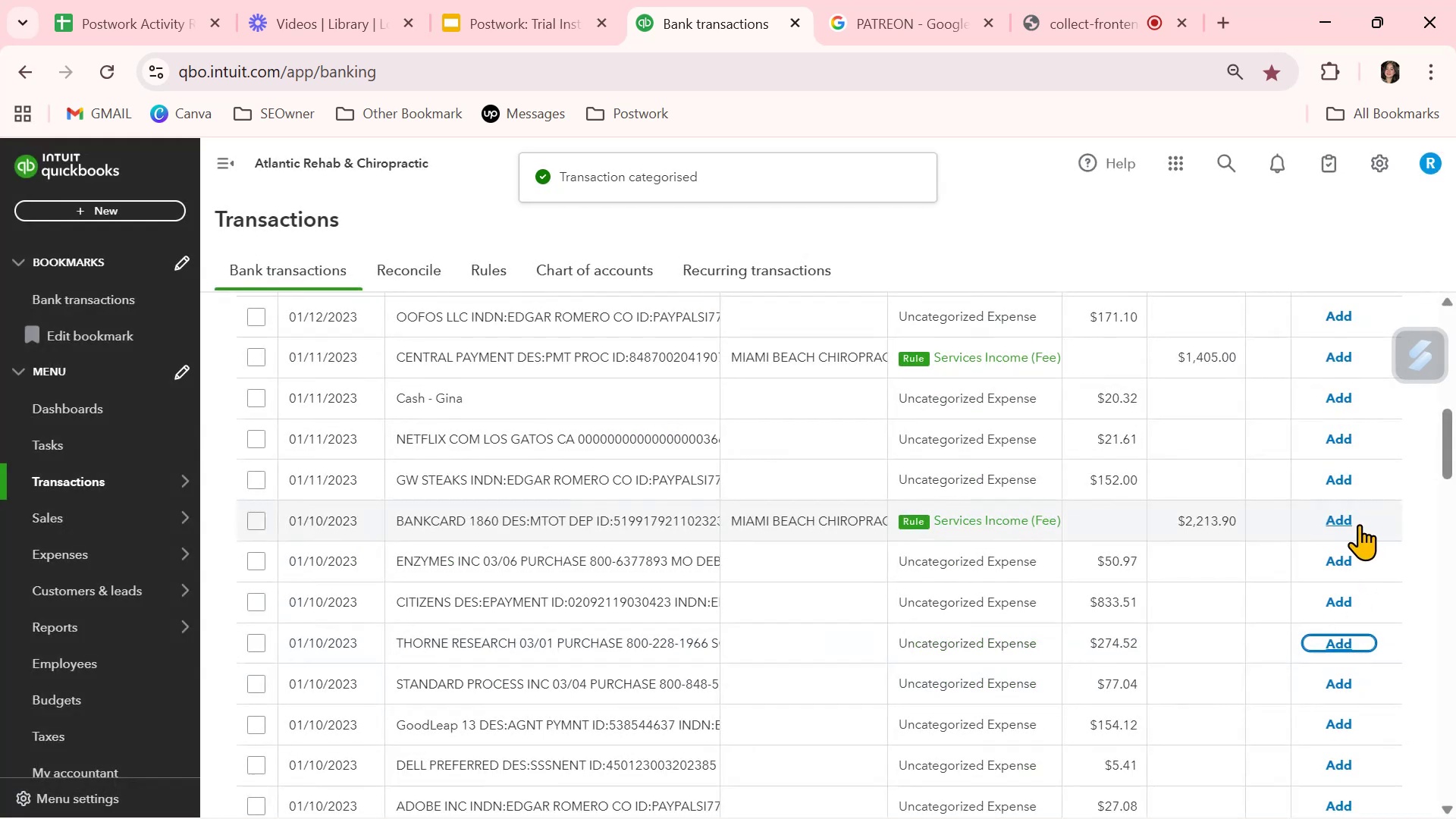 
left_click([1348, 519])
 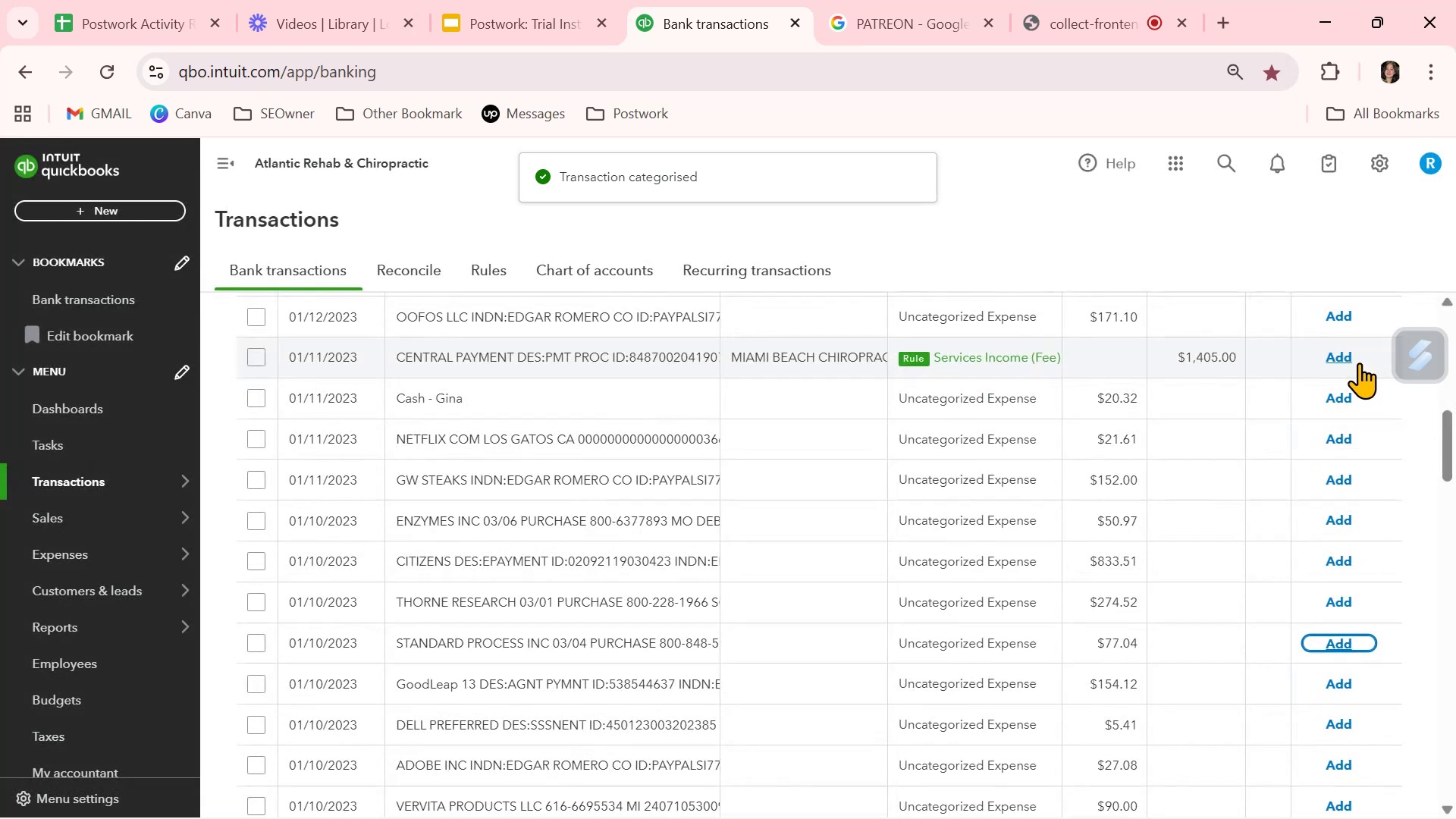 
left_click([1349, 359])
 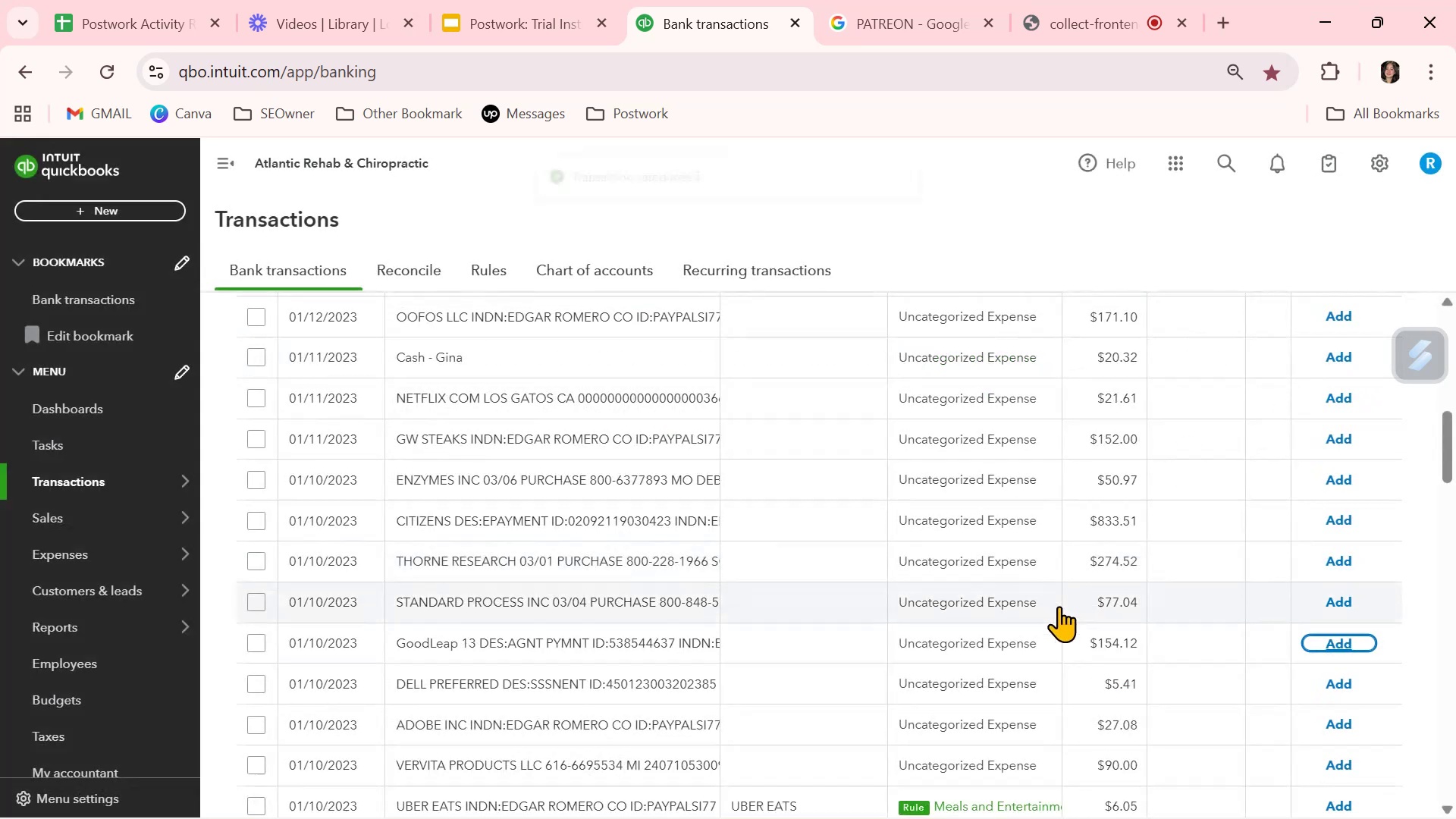 
scroll: coordinate [1021, 673], scroll_direction: down, amount: 2.0
 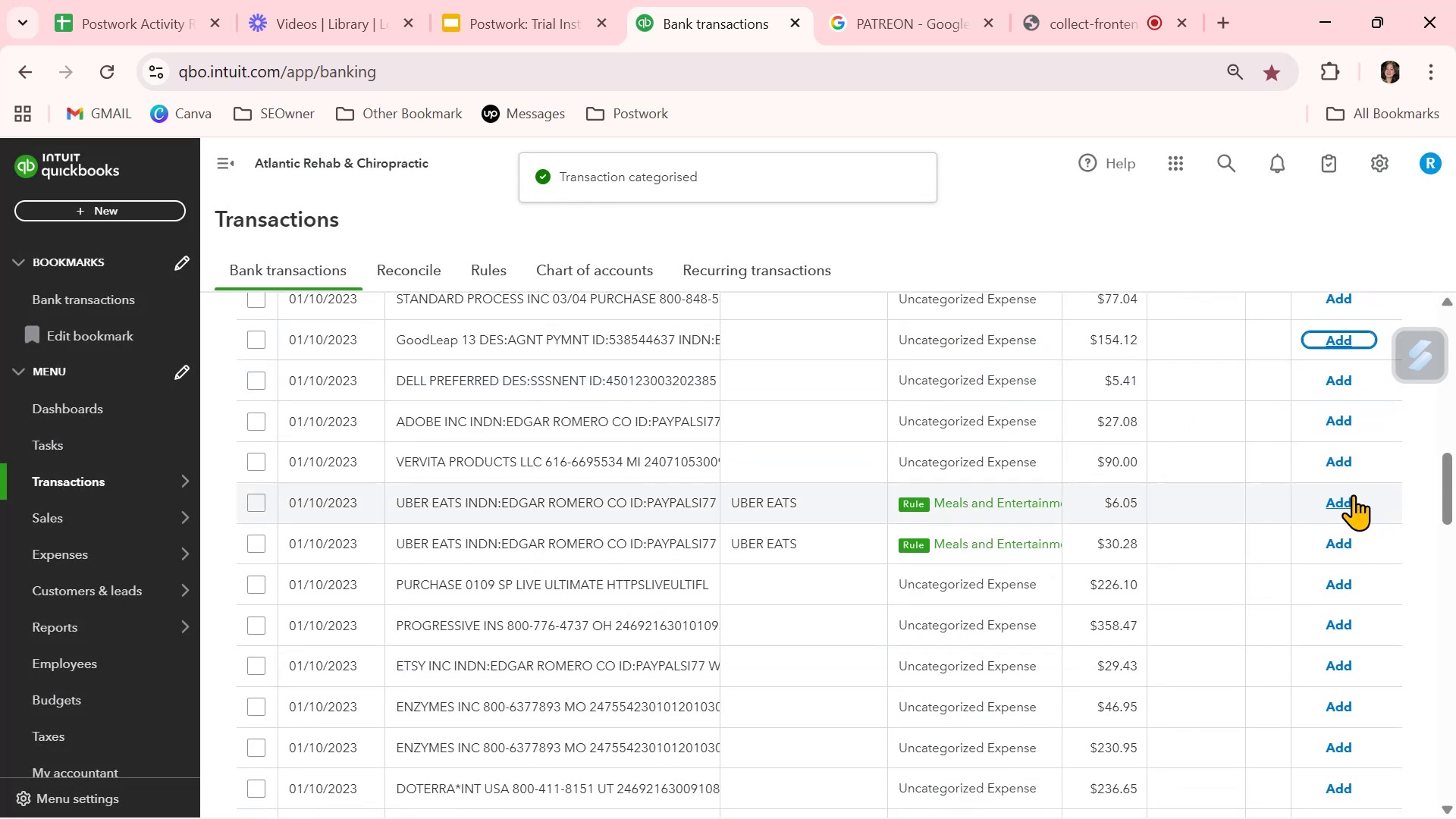 
left_click([1348, 498])
 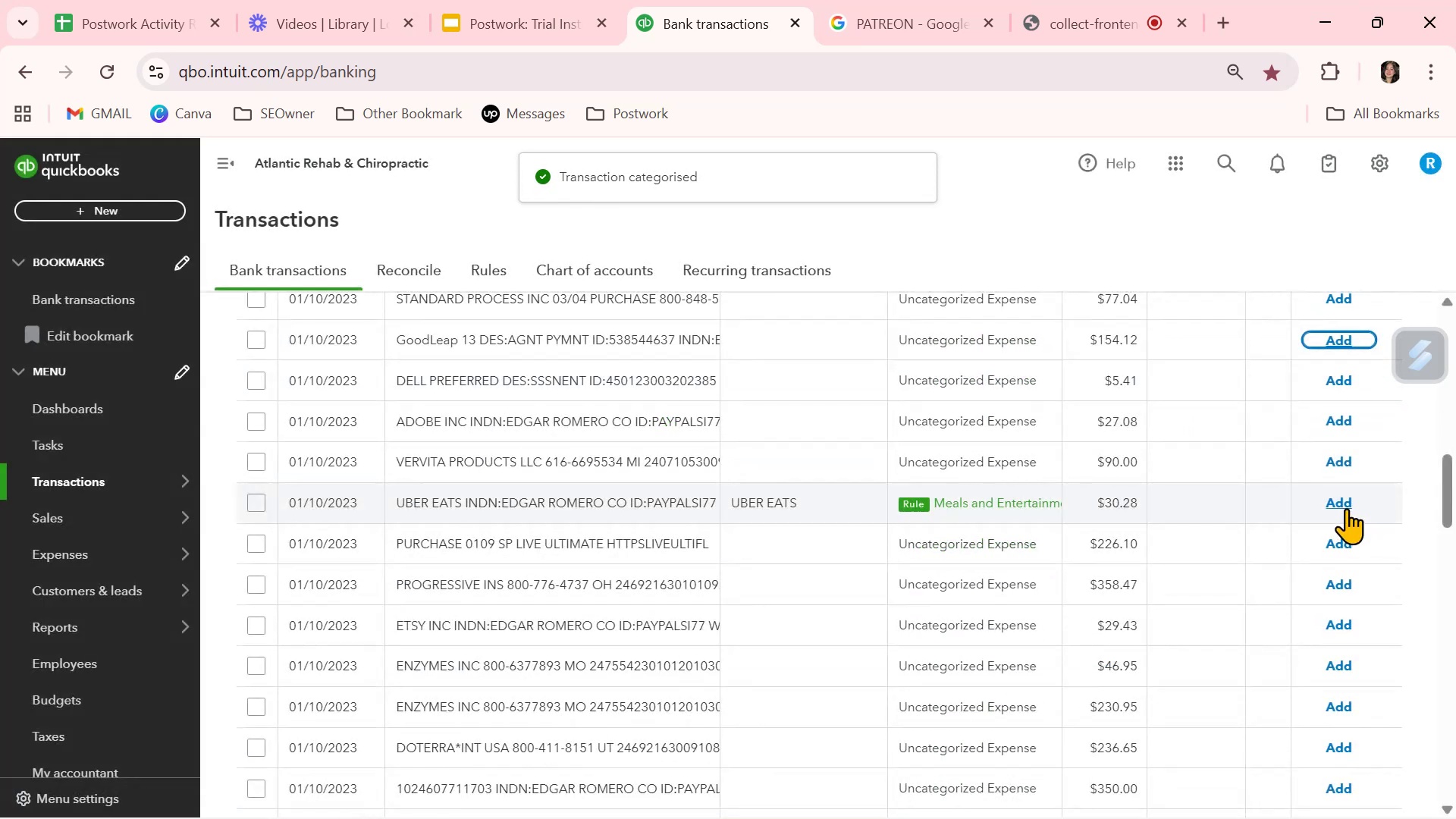 
left_click([1343, 504])
 